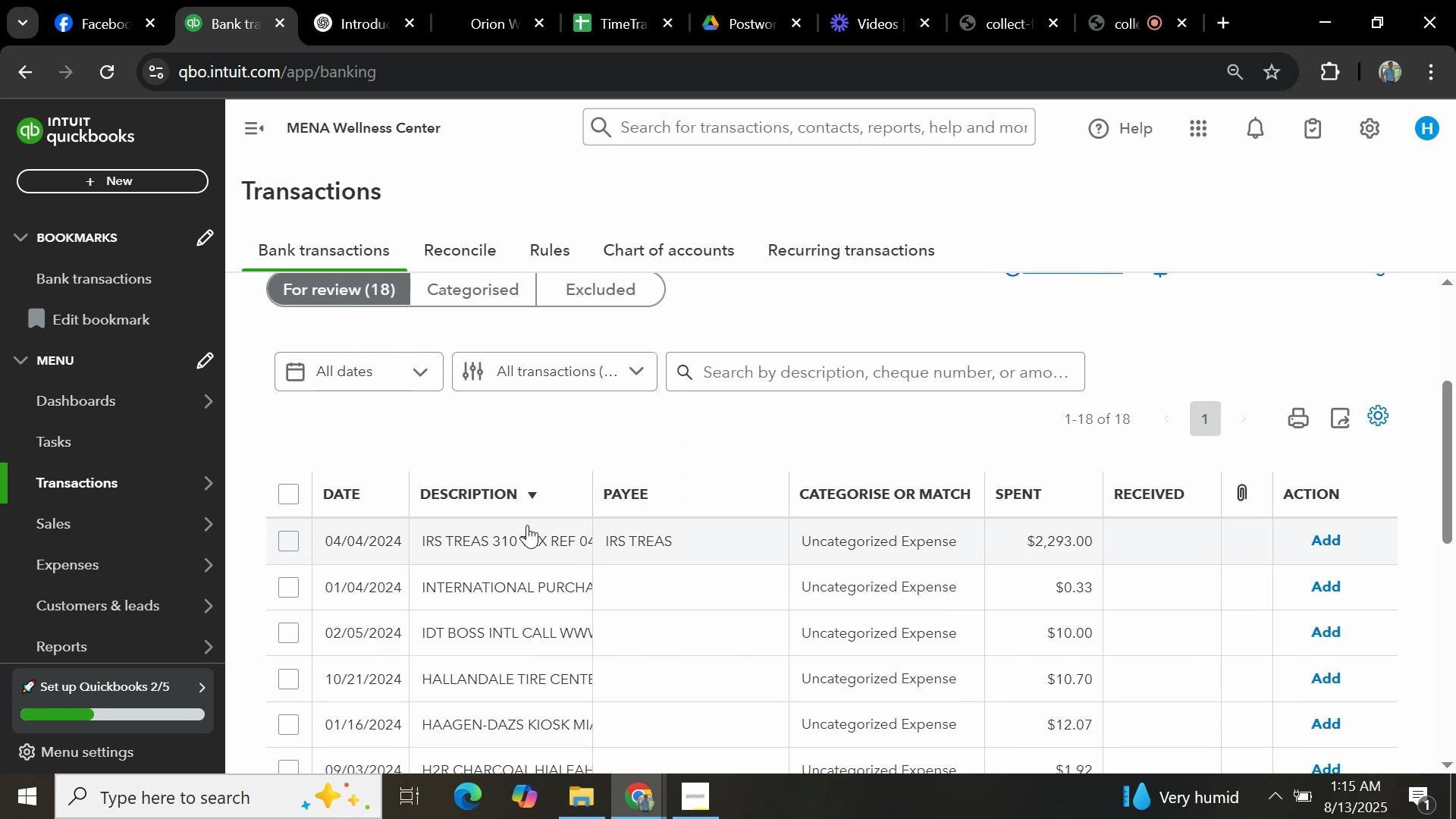 
left_click([527, 525])
 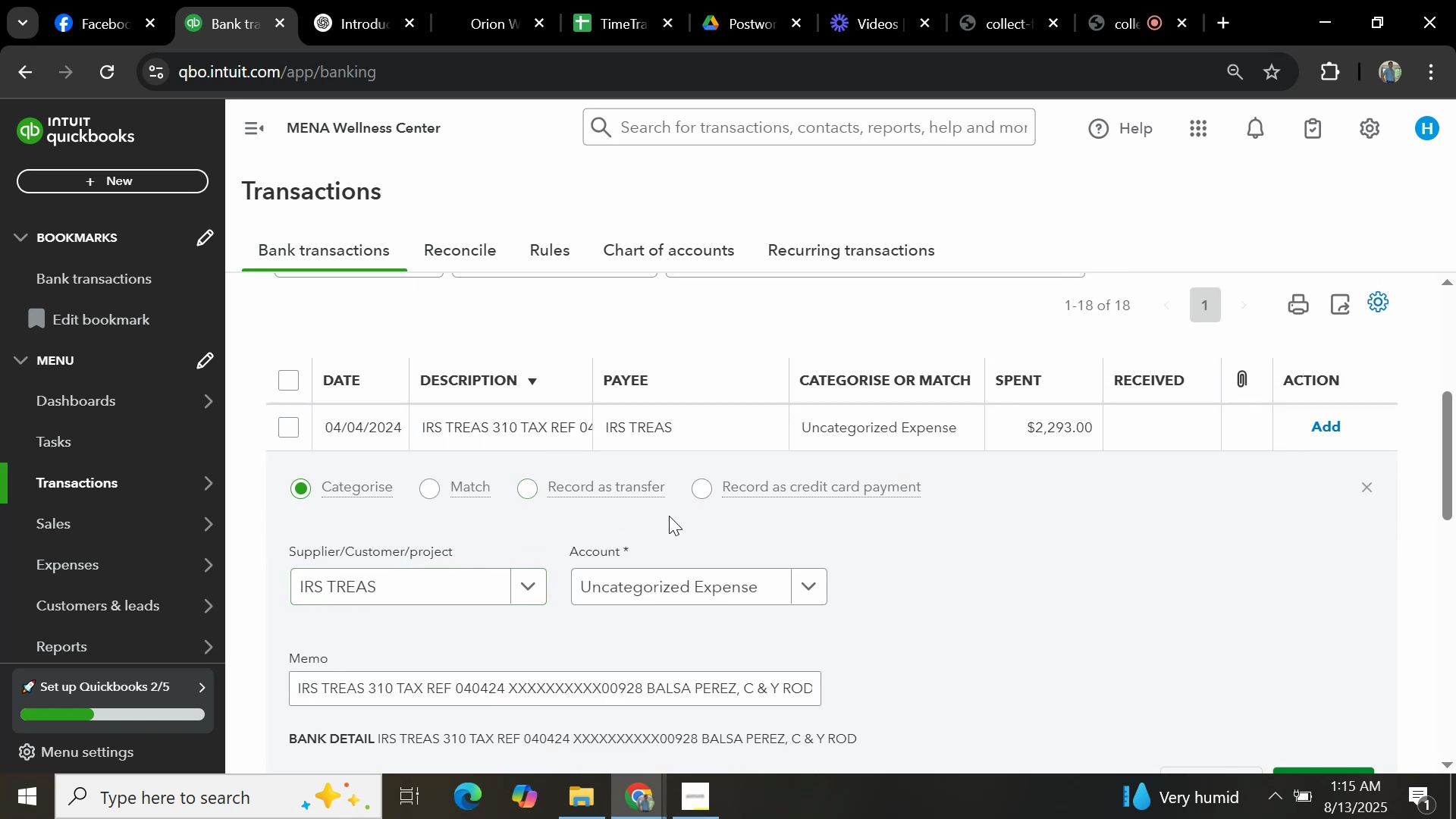 
left_click([815, 593])
 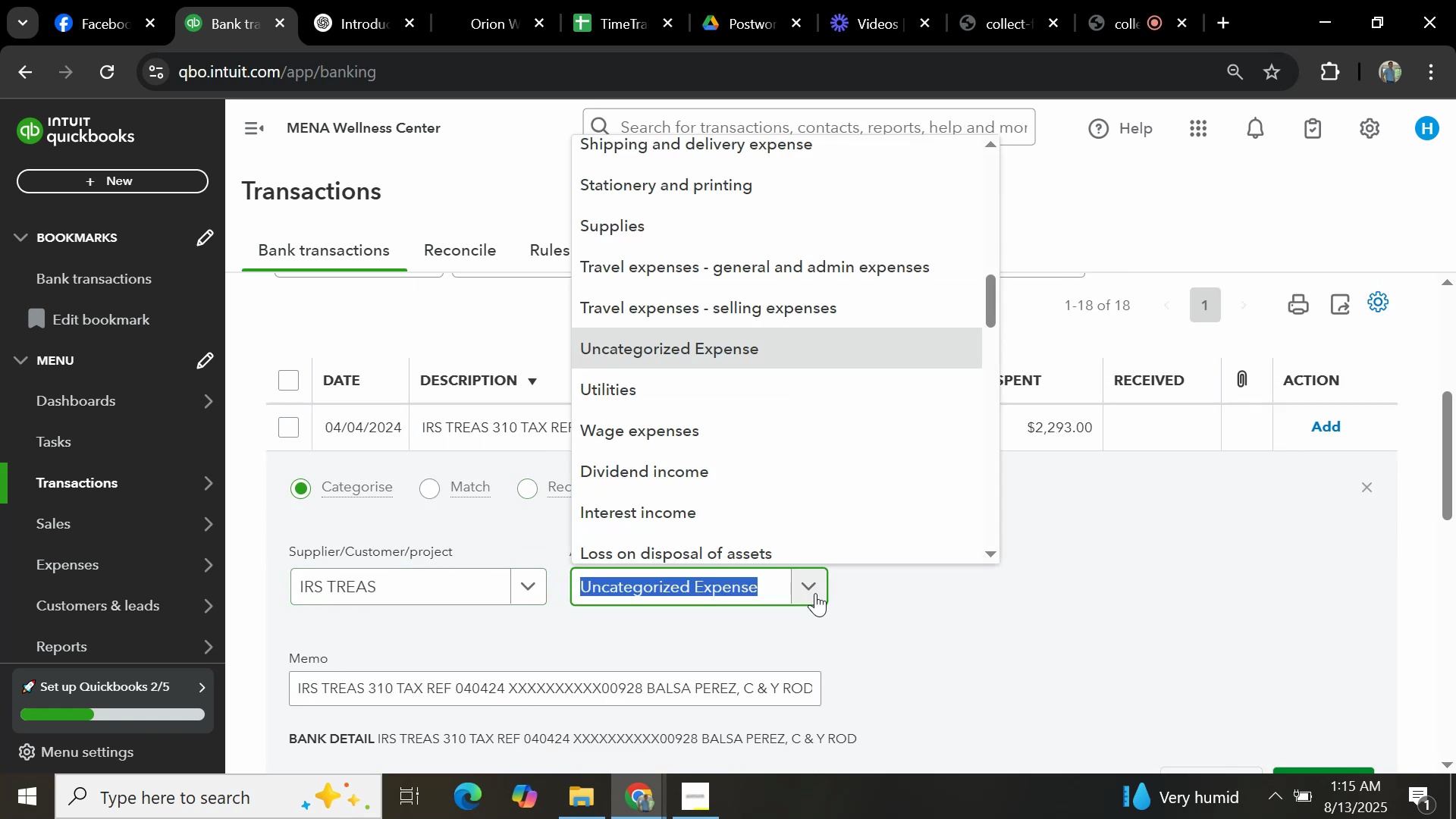 
type(GENERA)
 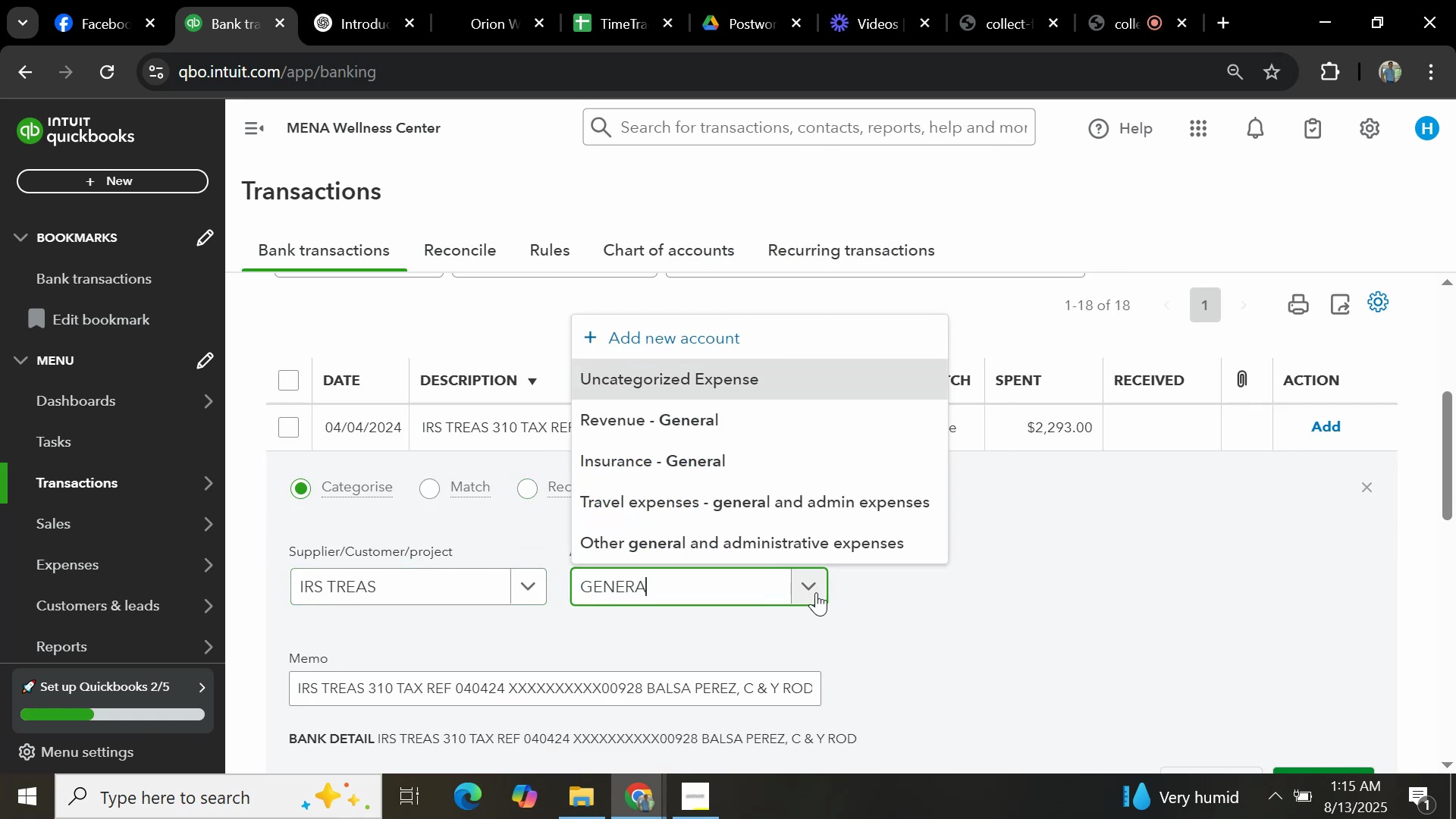 
left_click([810, 550])
 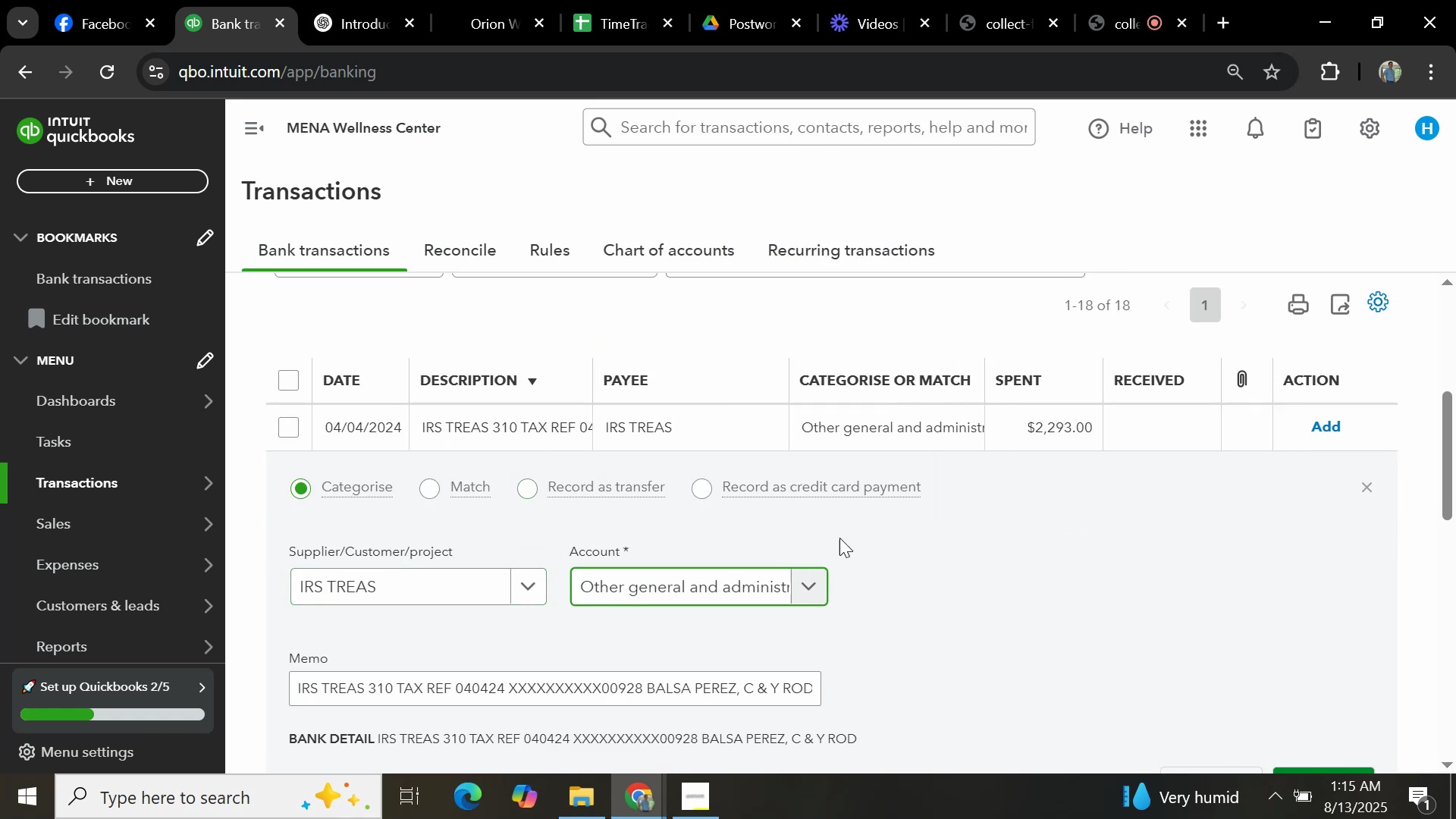 
scroll: coordinate [1216, 578], scroll_direction: down, amount: 2.0
 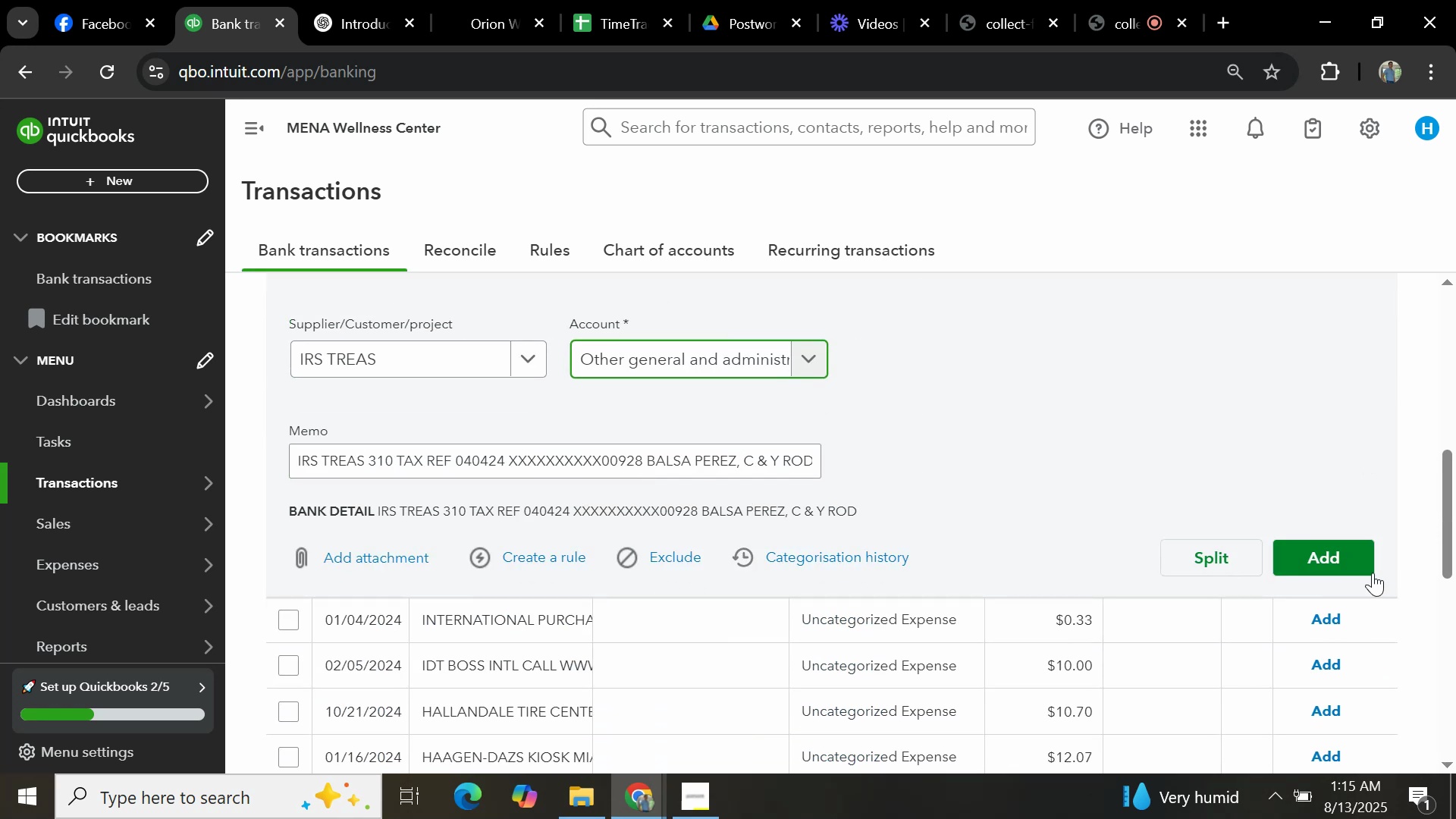 
left_click([1322, 559])
 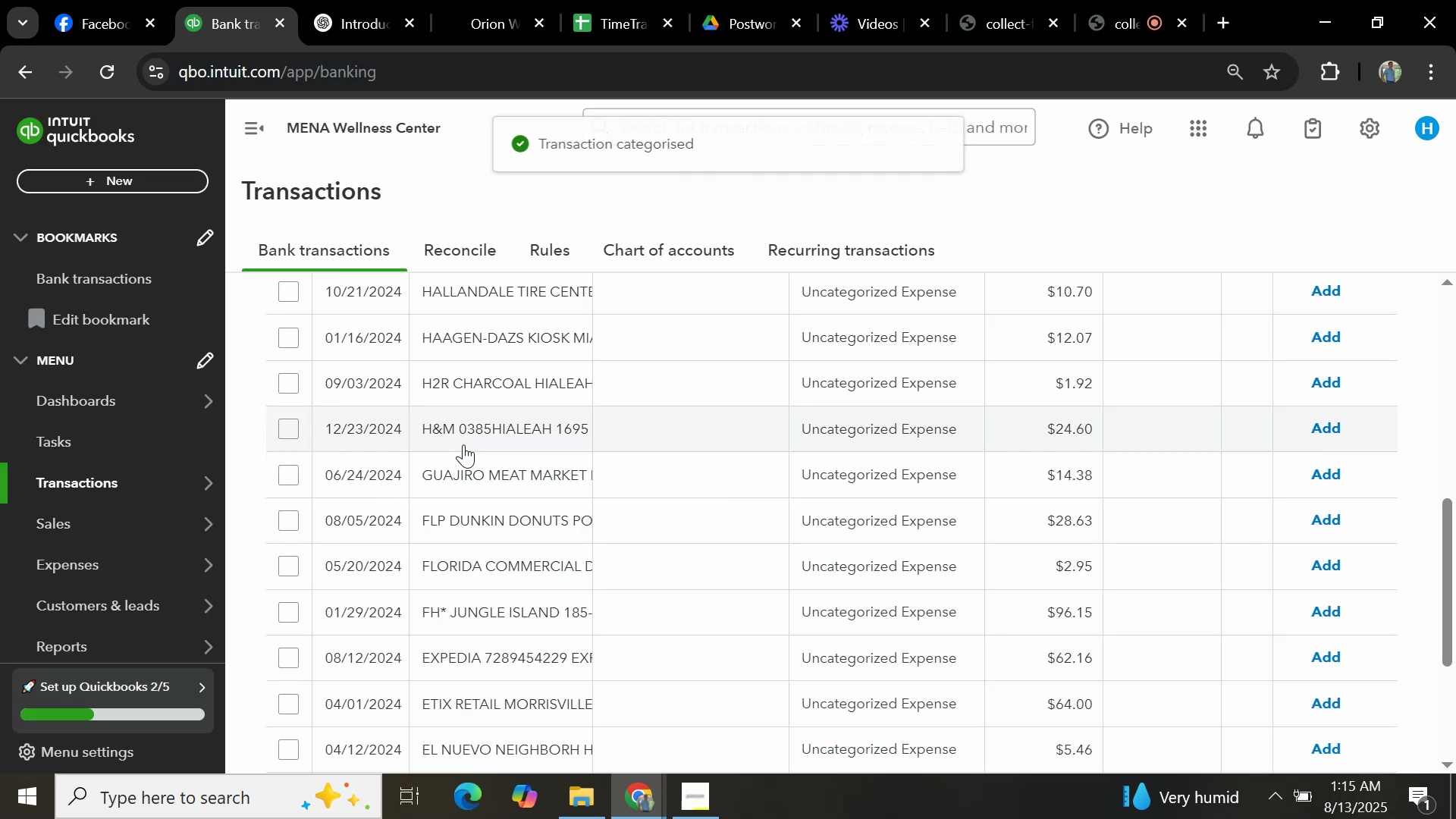 
left_click([529, 274])
 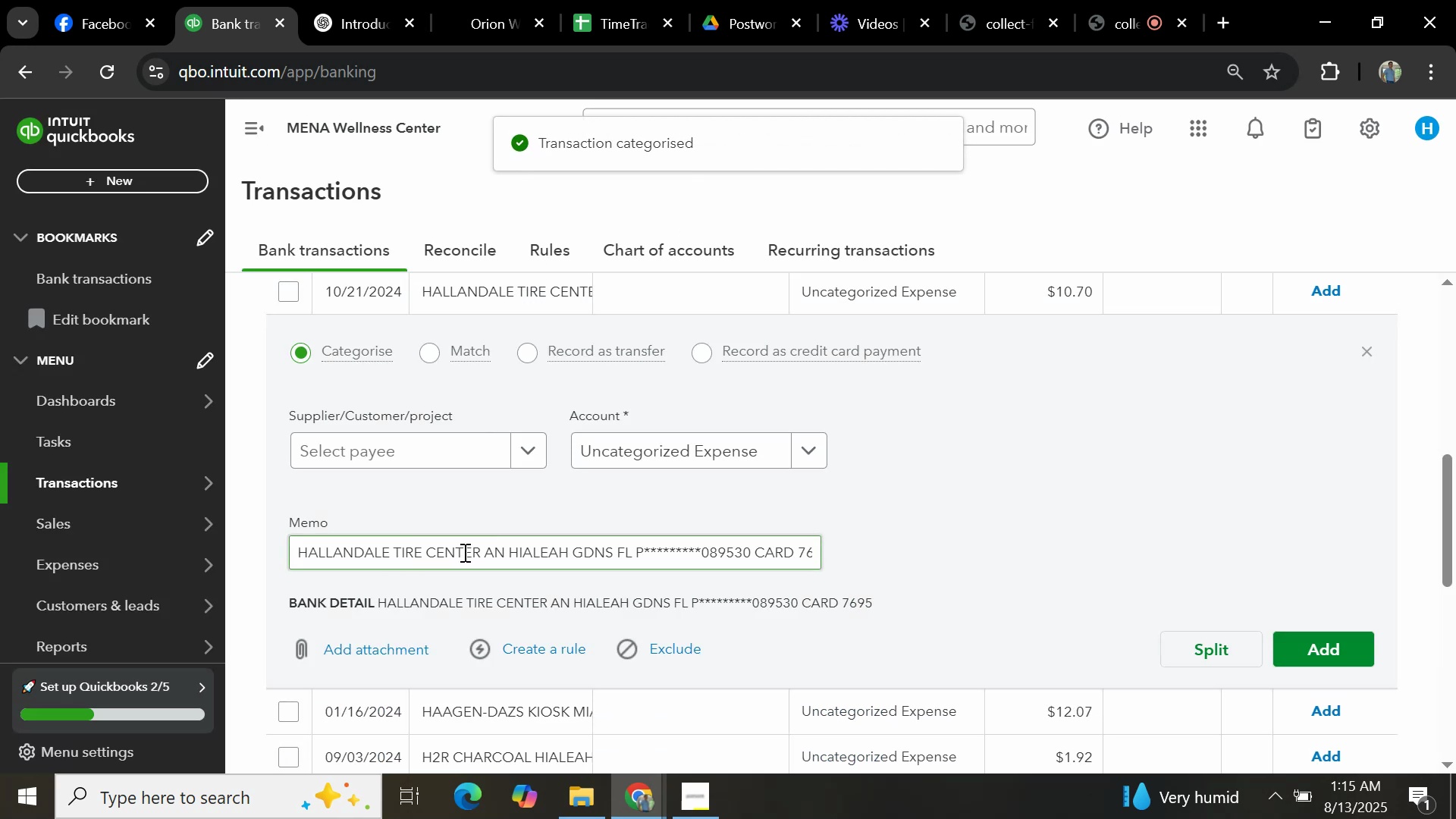 
left_click_drag(start_coordinate=[480, 554], to_coordinate=[230, 551])
 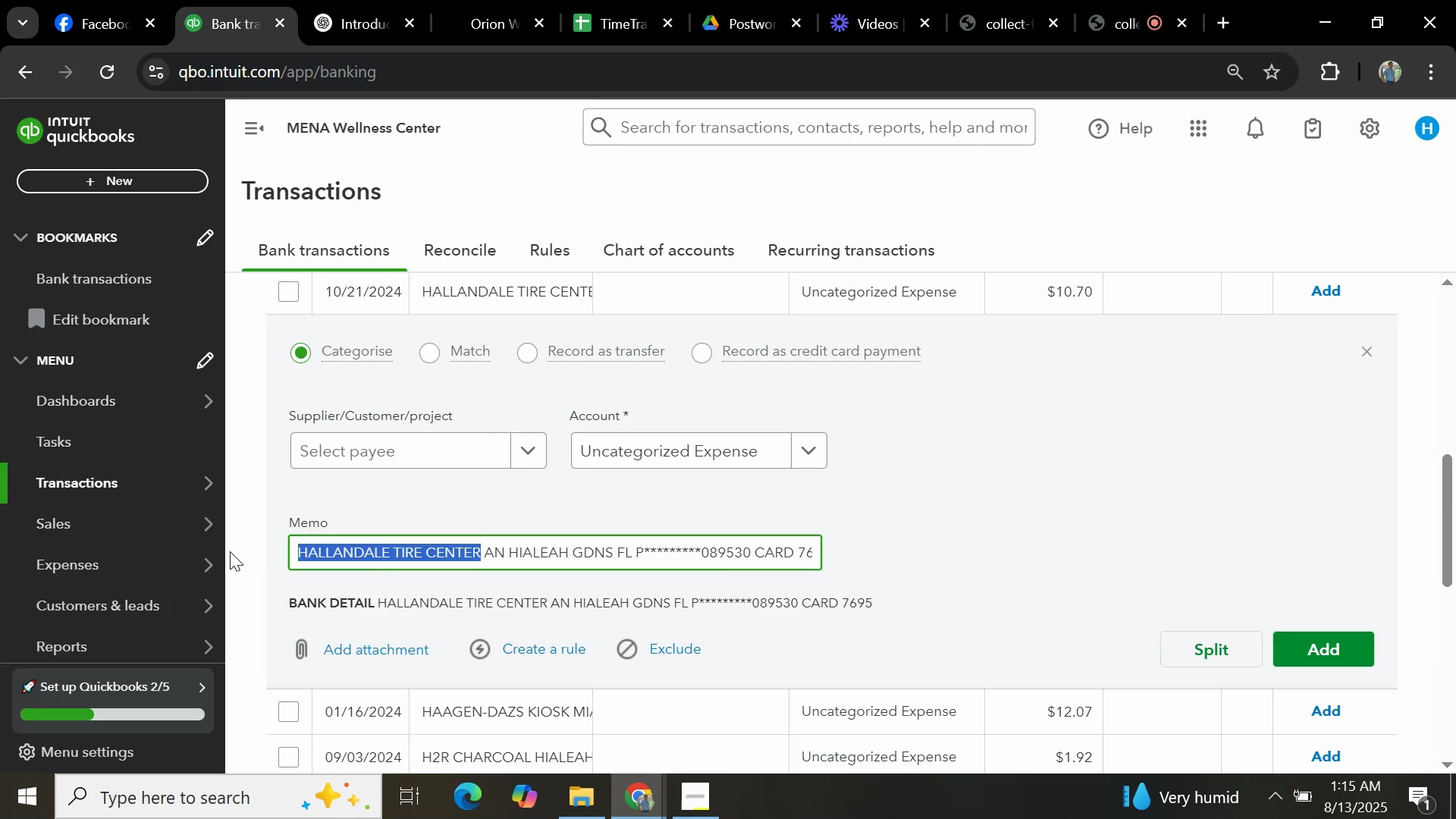 
key(Control+C)
 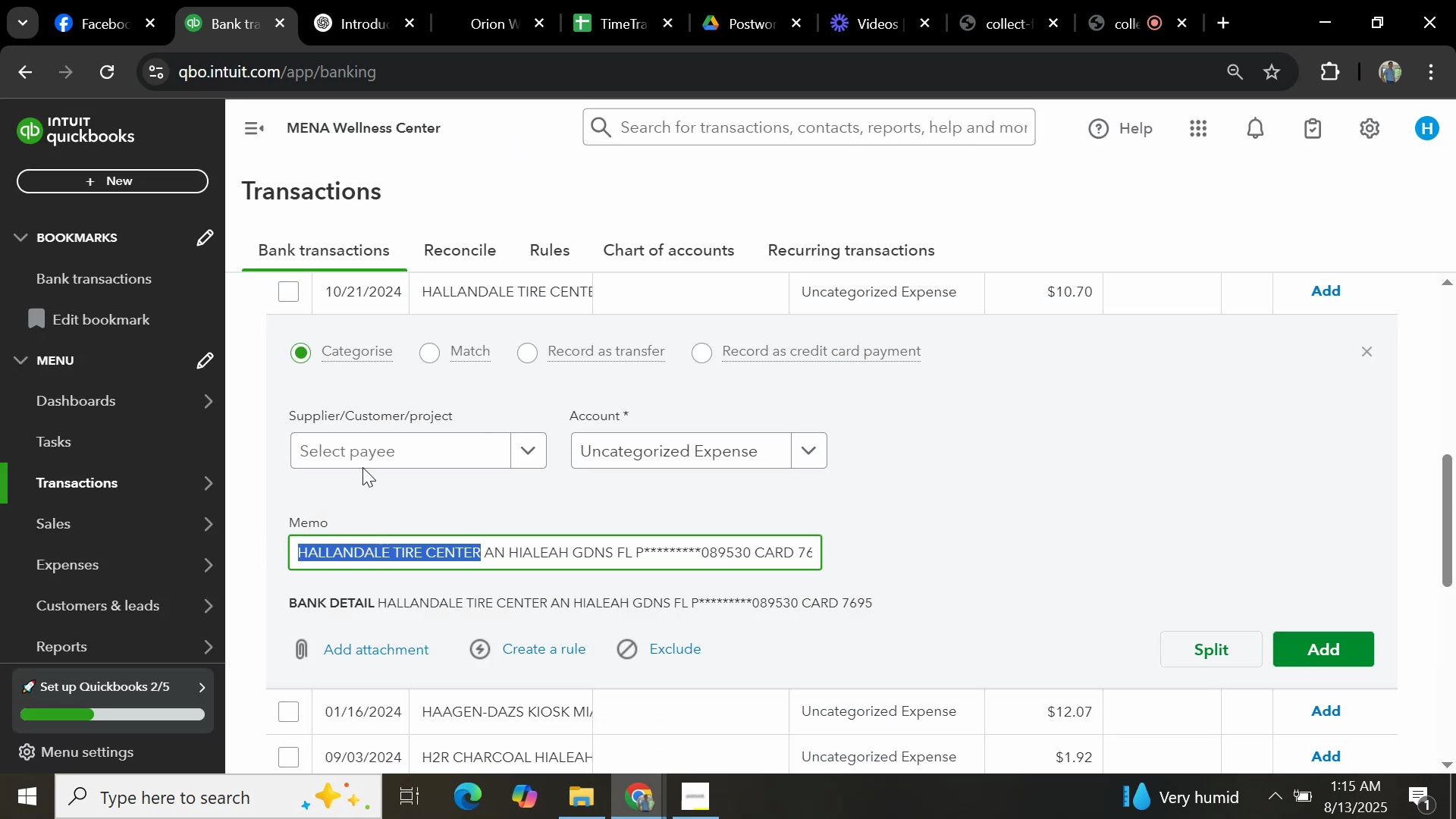 
left_click([368, 455])
 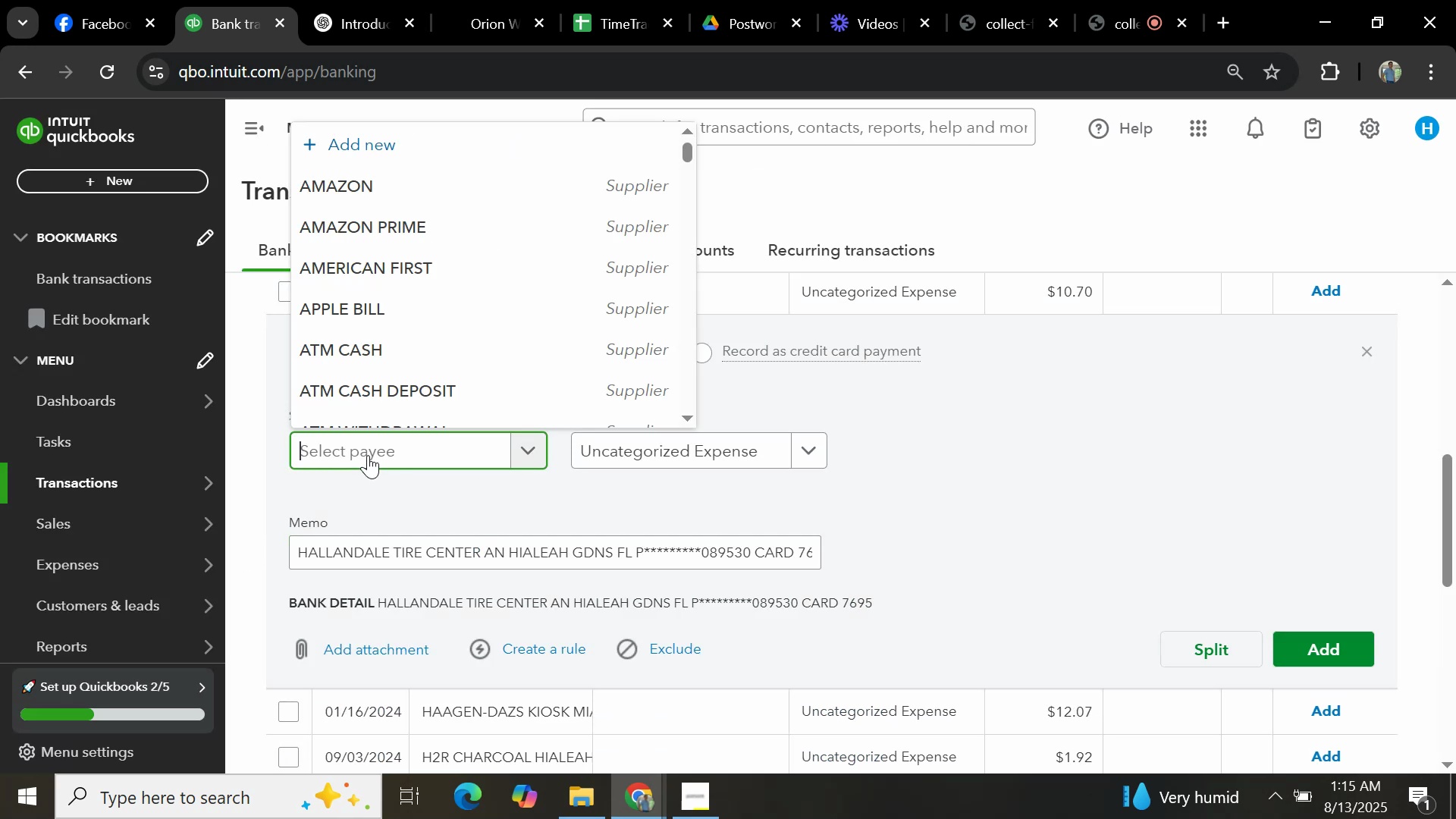 
key(Control+V)
 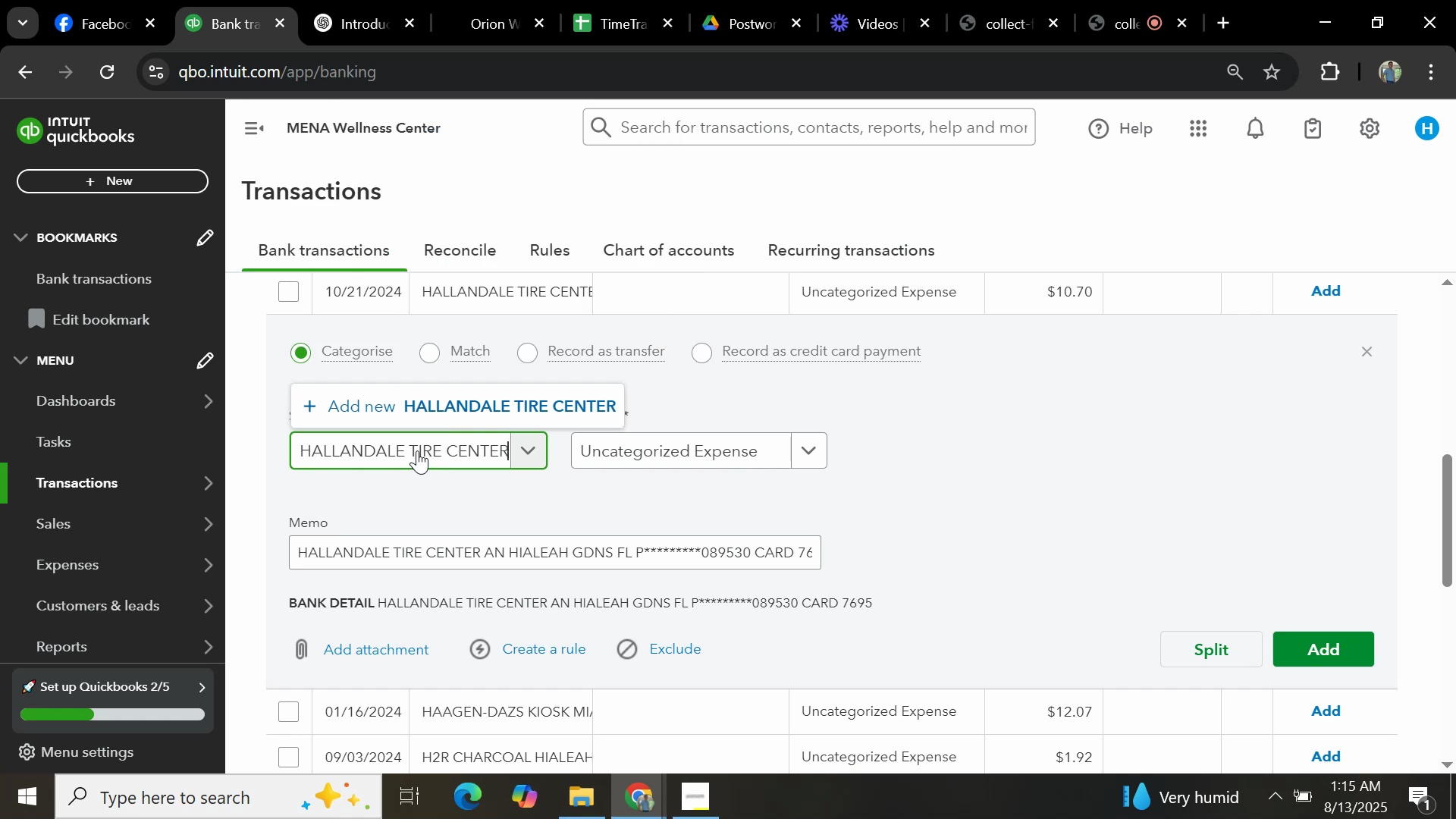 
left_click([435, 400])
 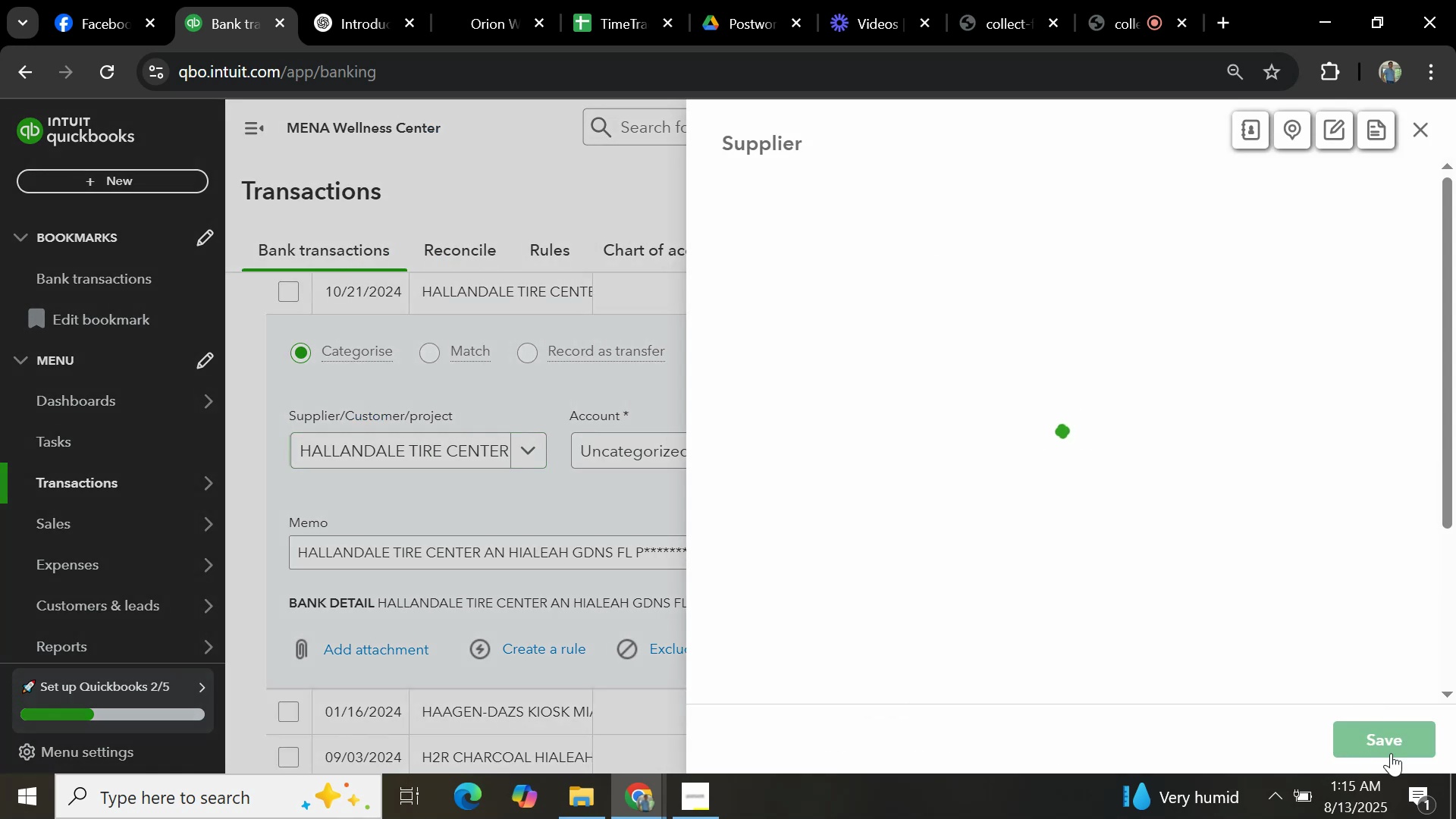 
left_click([1390, 745])
 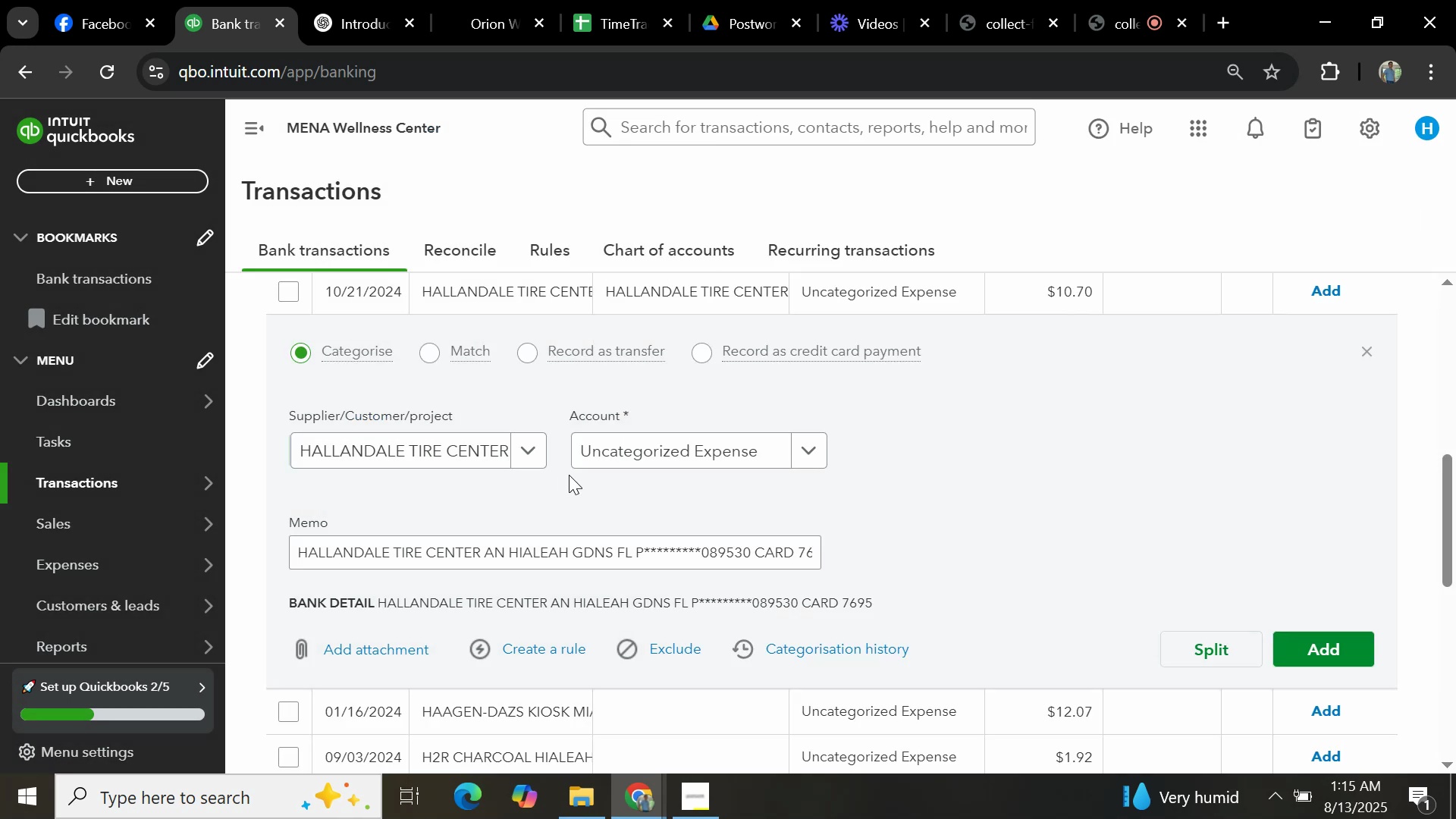 
left_click([603, 461])
 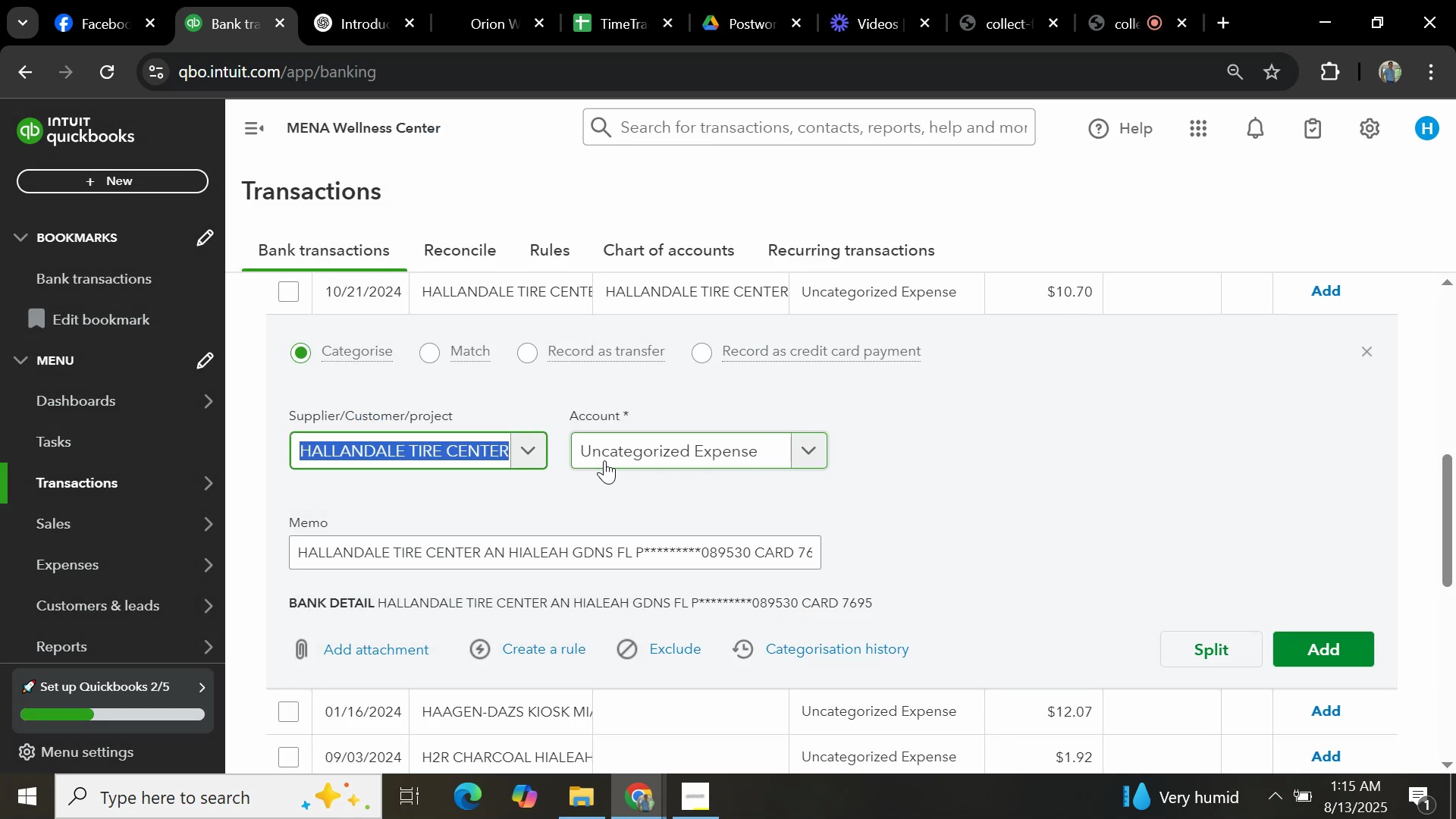 
left_click([607, 459])
 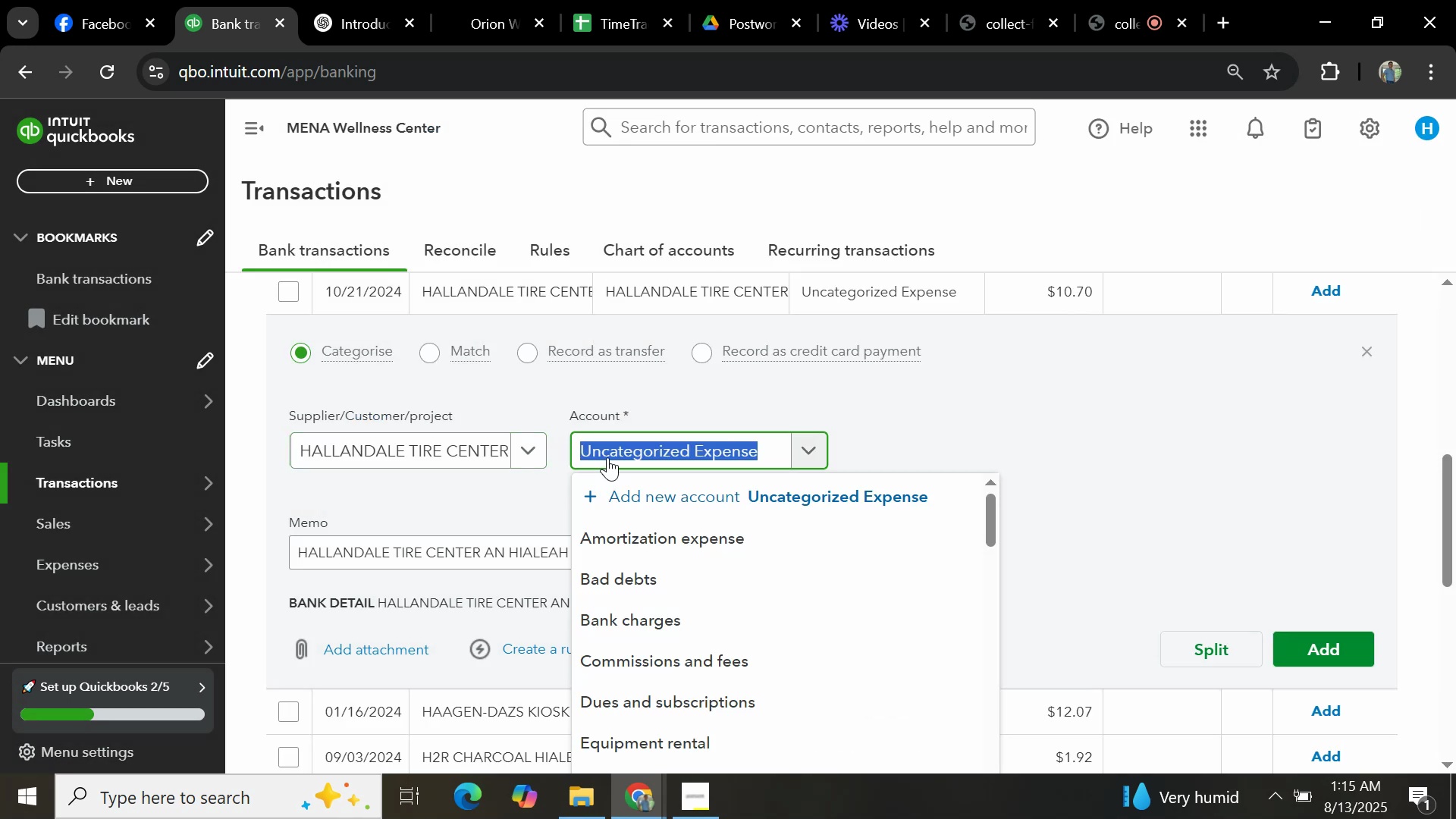 
type(GENERAL)
 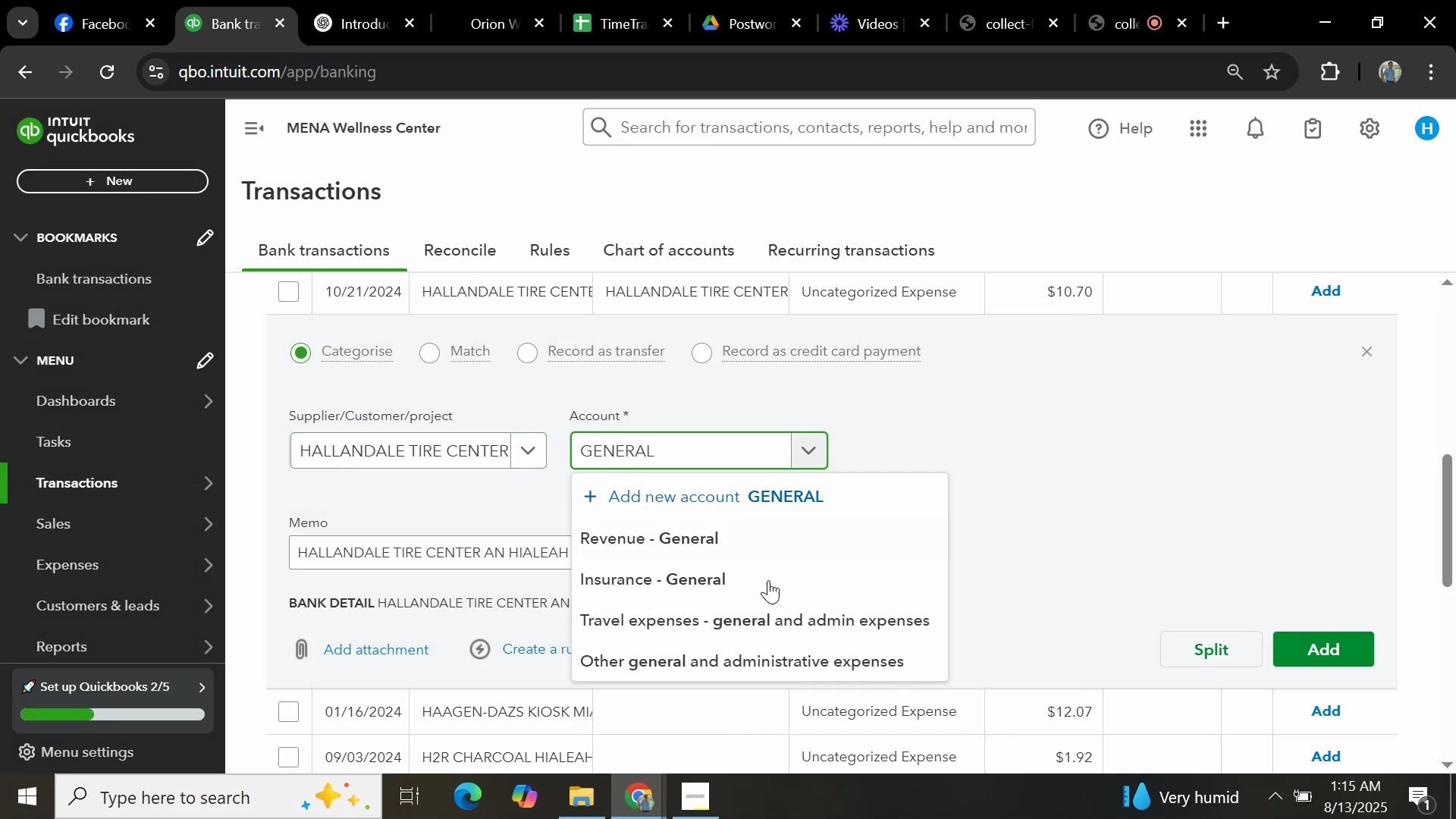 
mouse_move([777, 628])
 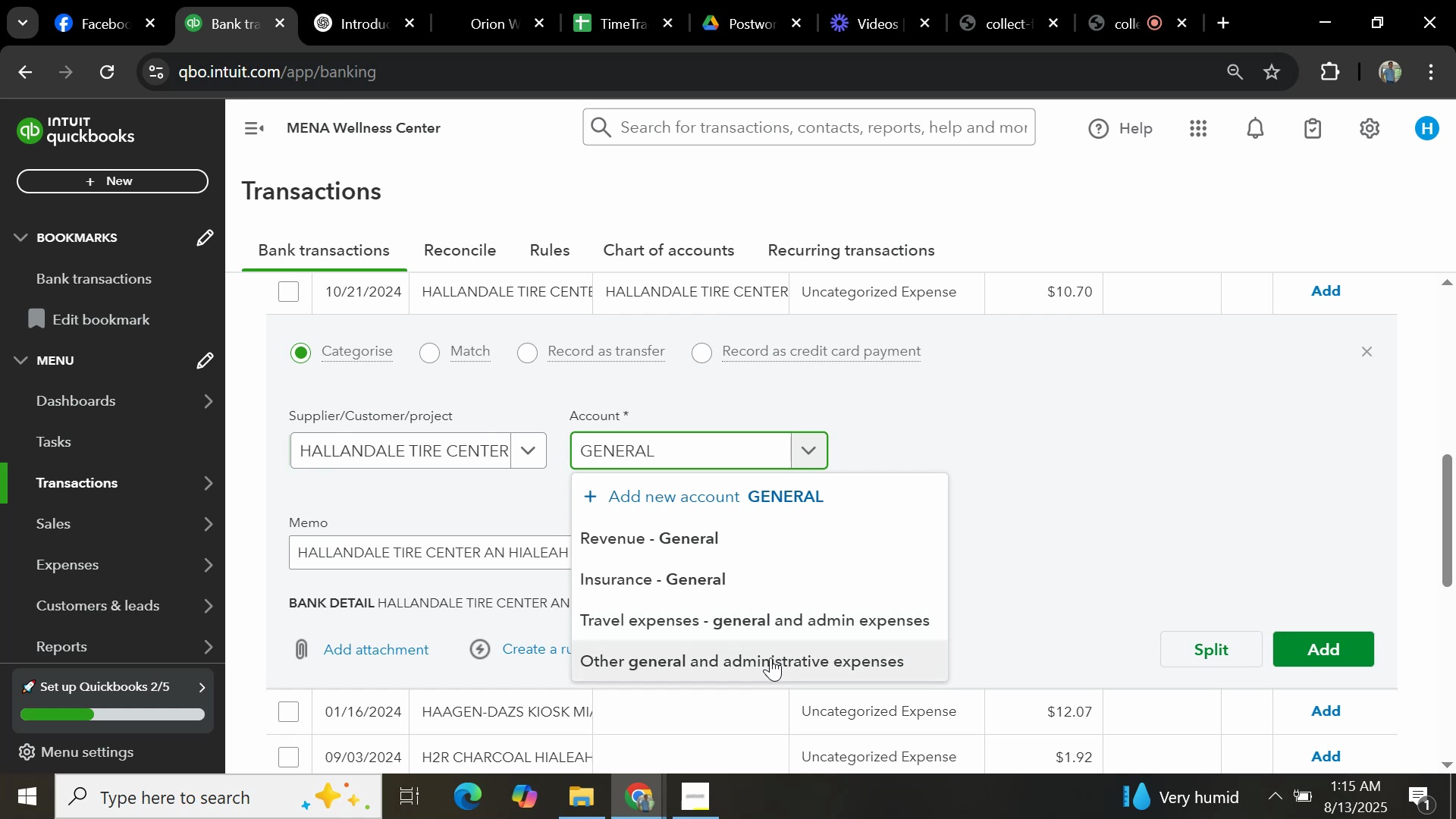 
left_click([770, 657])
 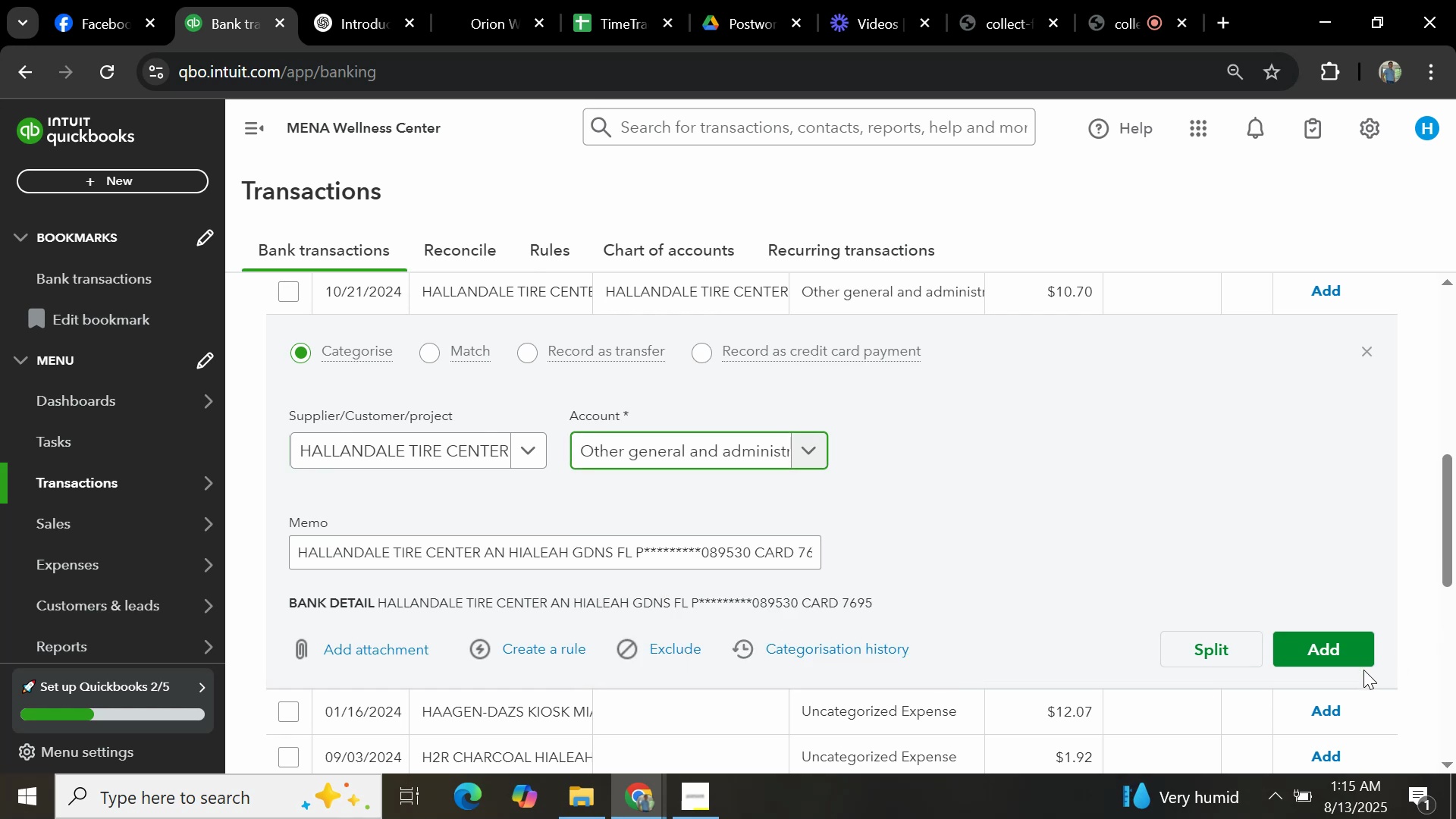 
left_click([1300, 656])
 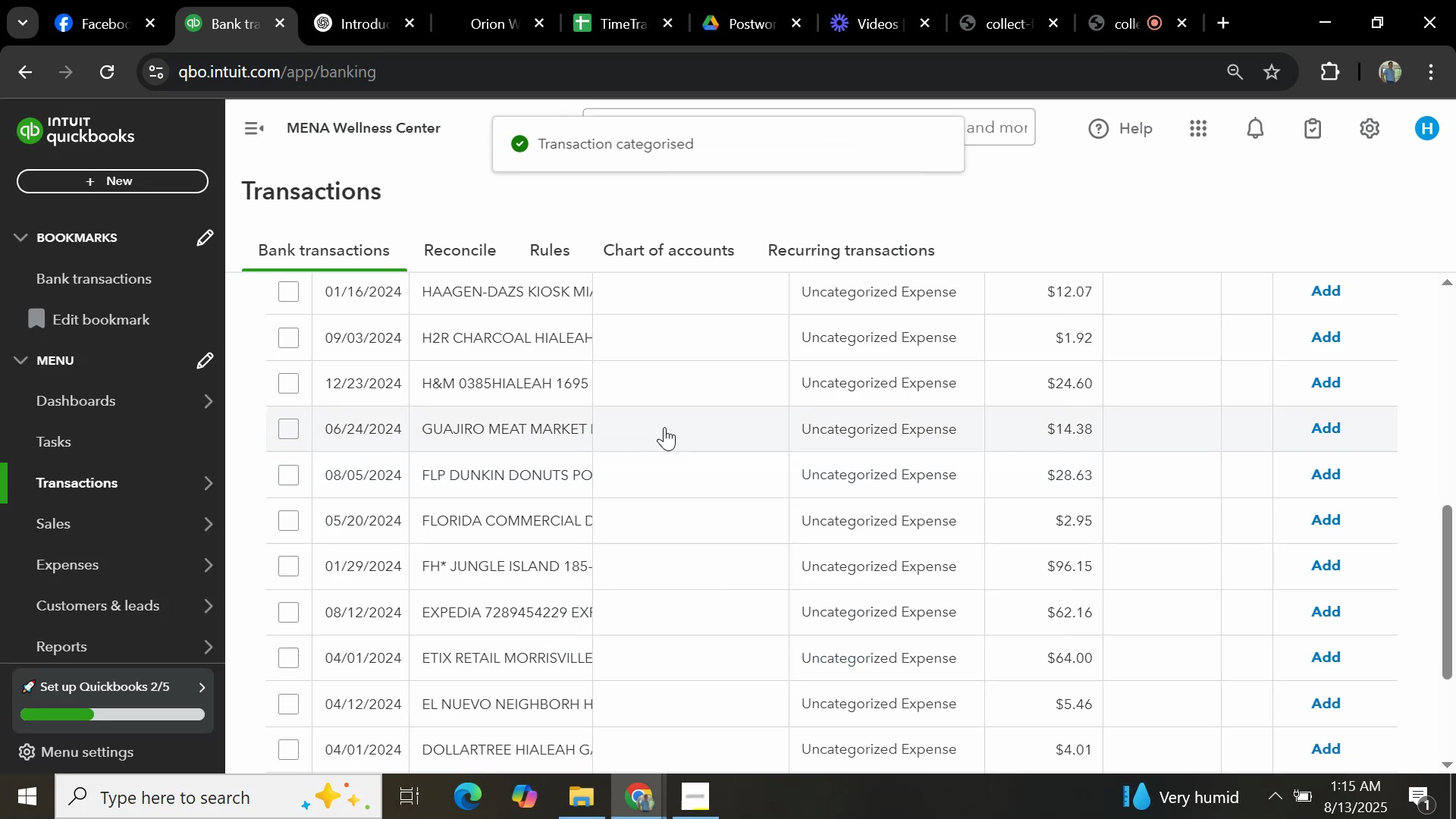 
left_click([457, 292])
 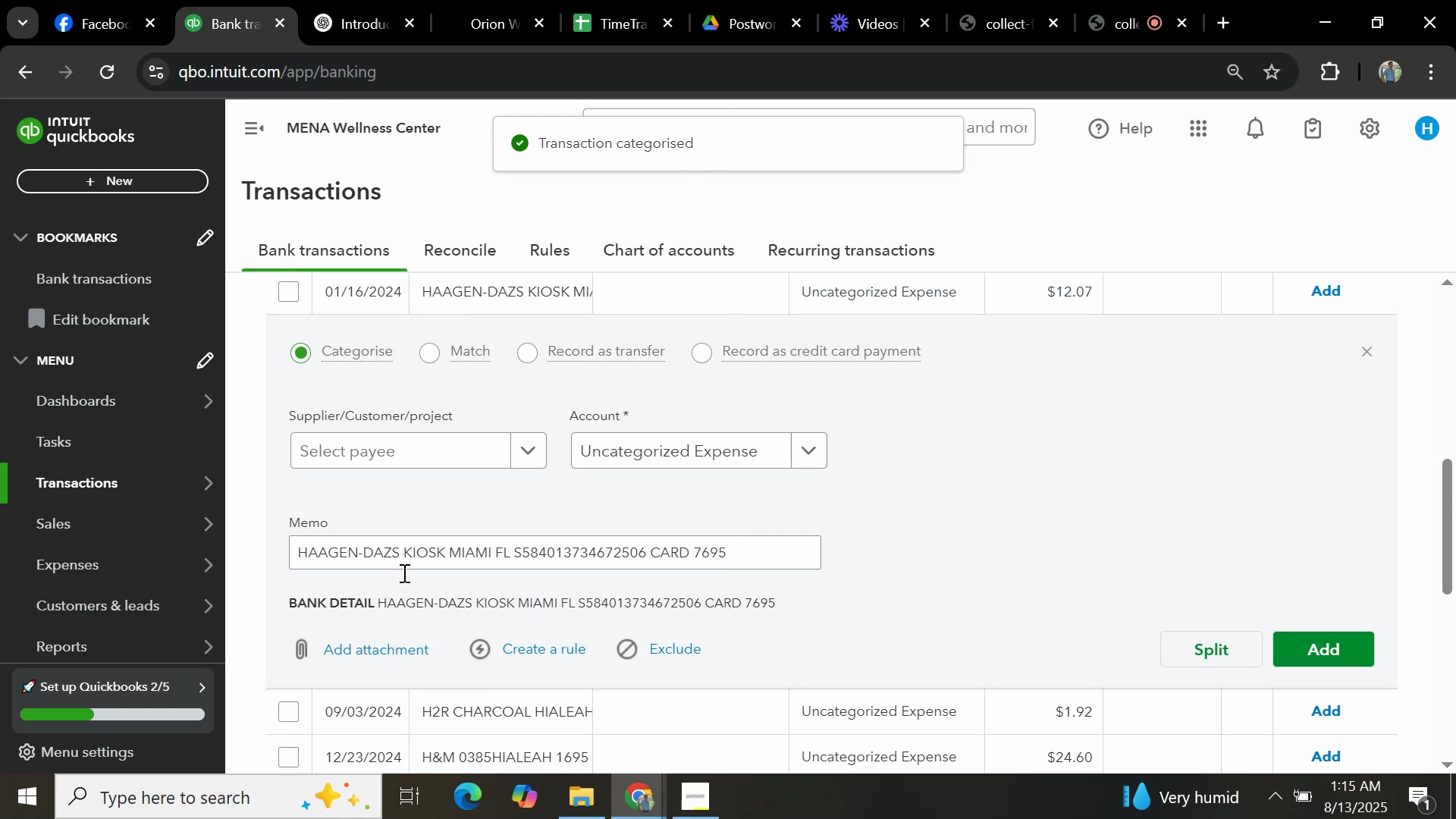 
left_click_drag(start_coordinate=[403, 555], to_coordinate=[215, 541])
 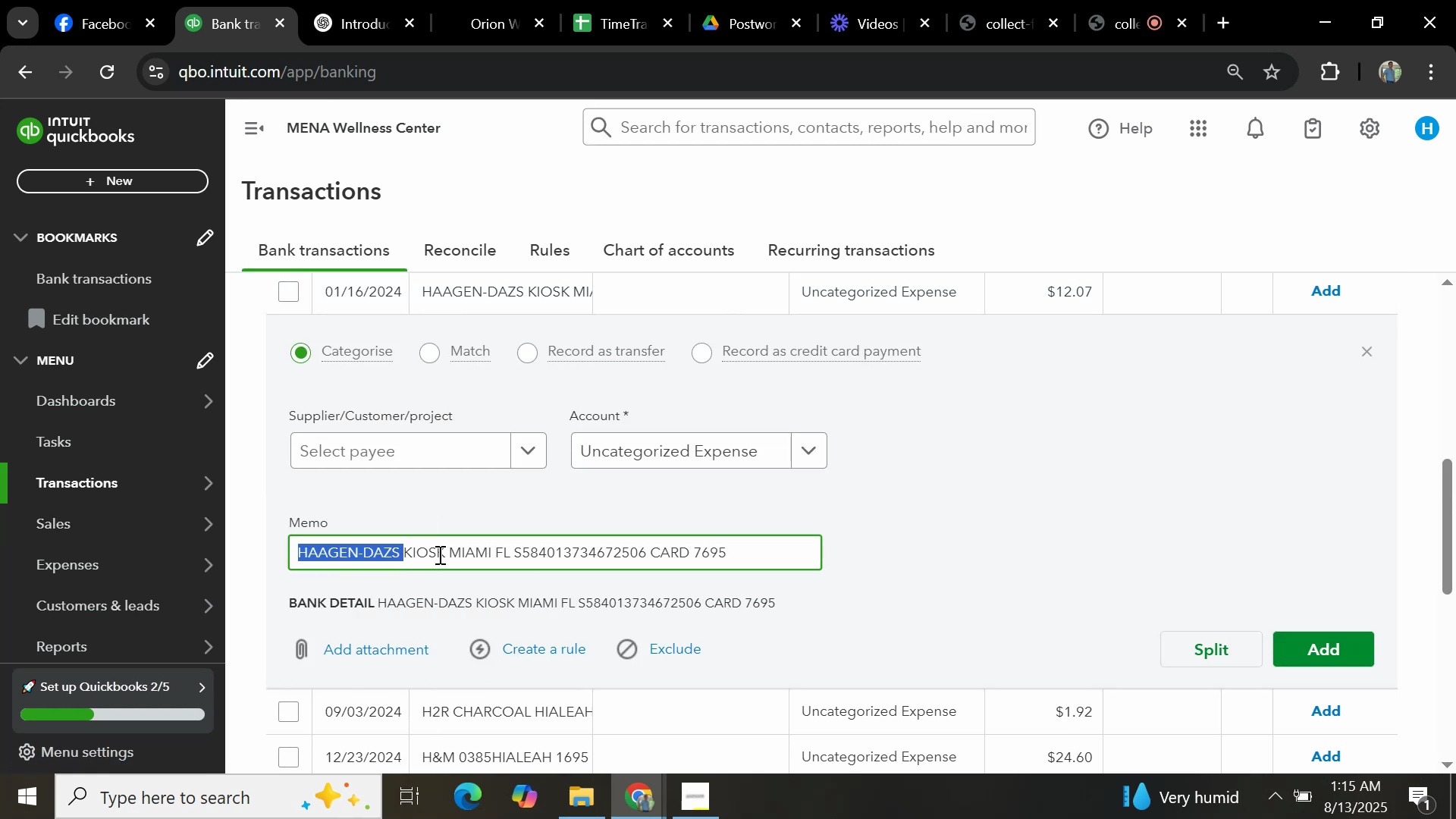 
left_click_drag(start_coordinate=[446, 552], to_coordinate=[251, 528])
 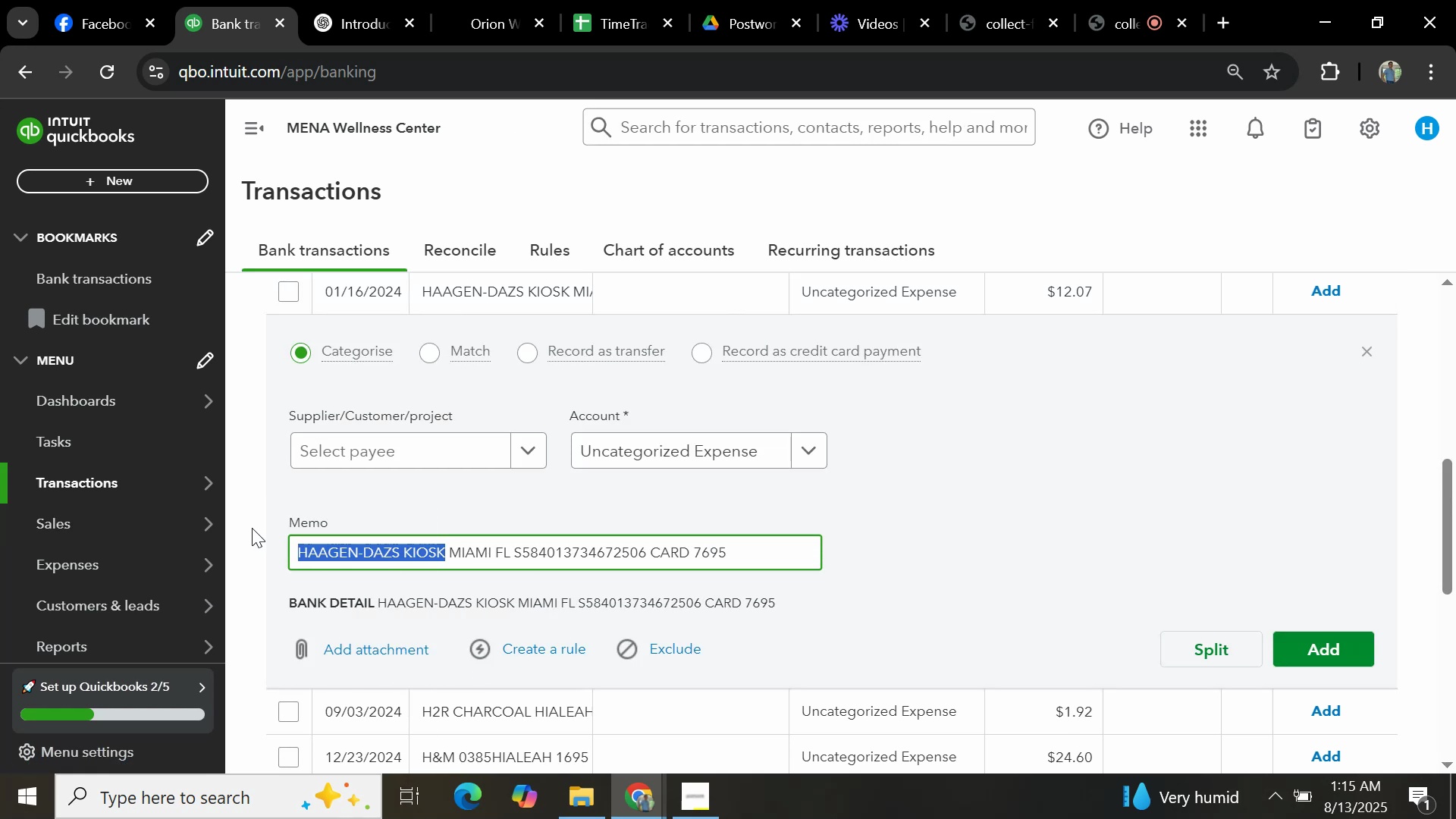 
key(Control+C)
 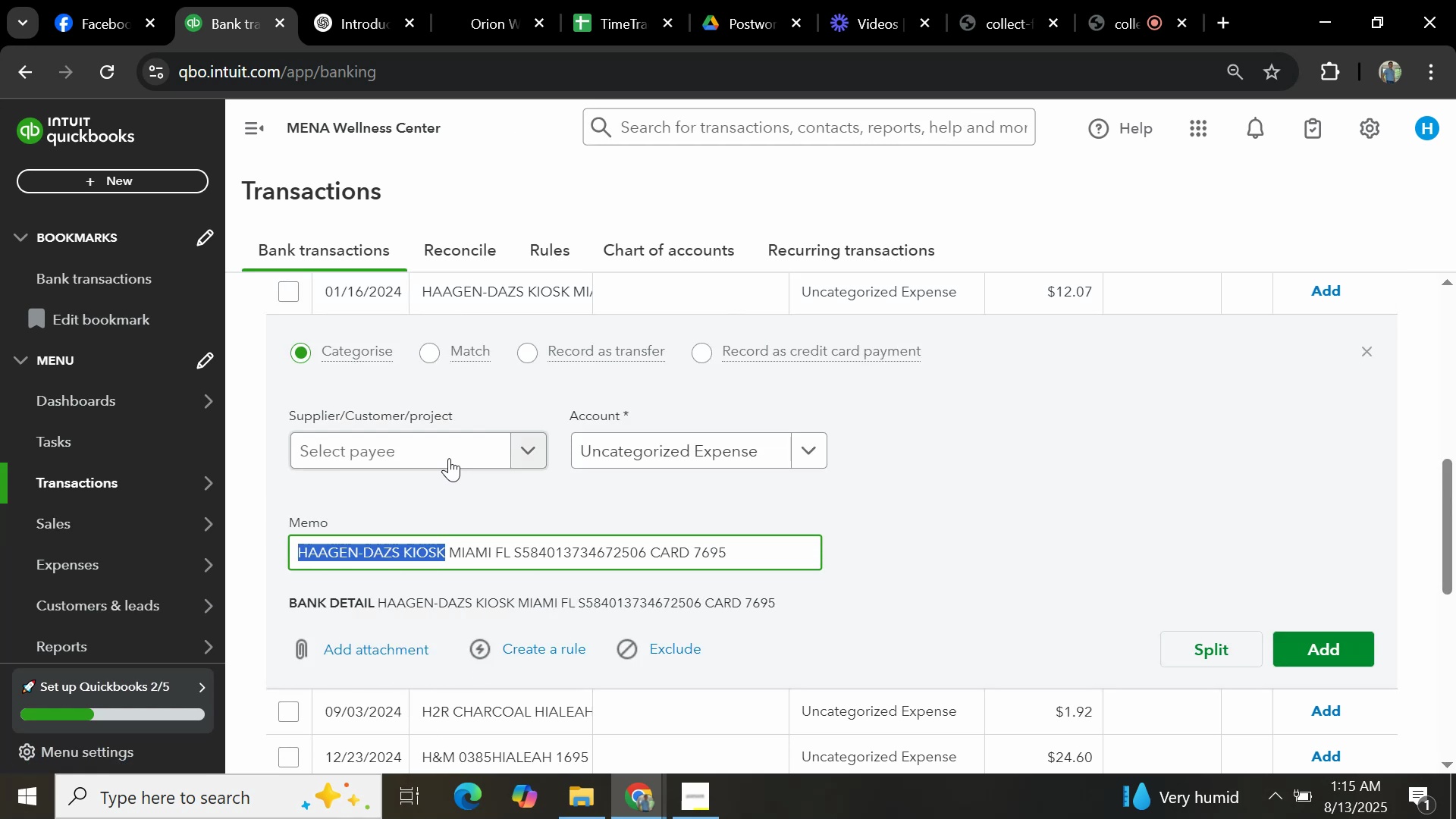 
left_click([447, 453])
 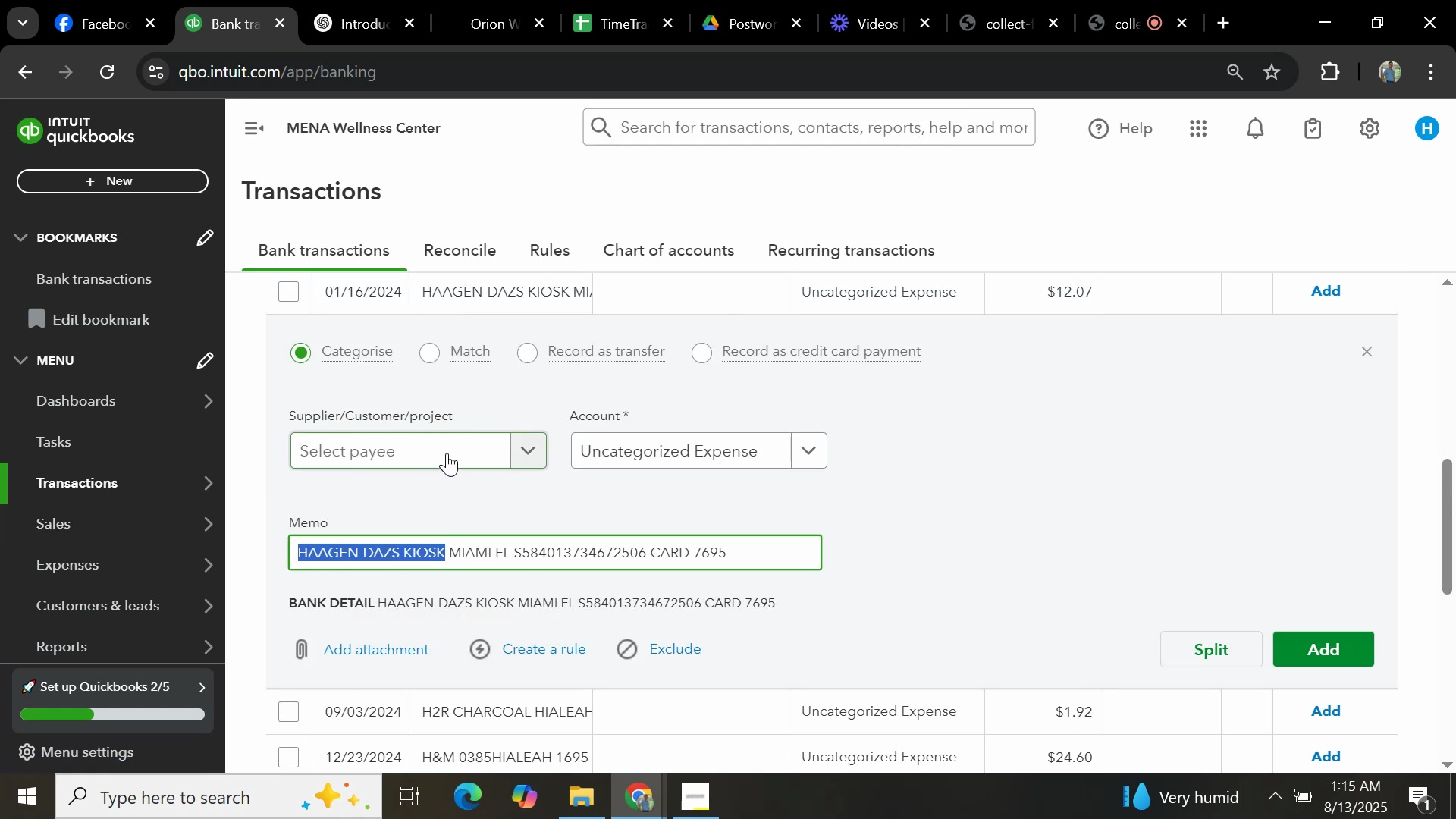 
key(Control+V)
 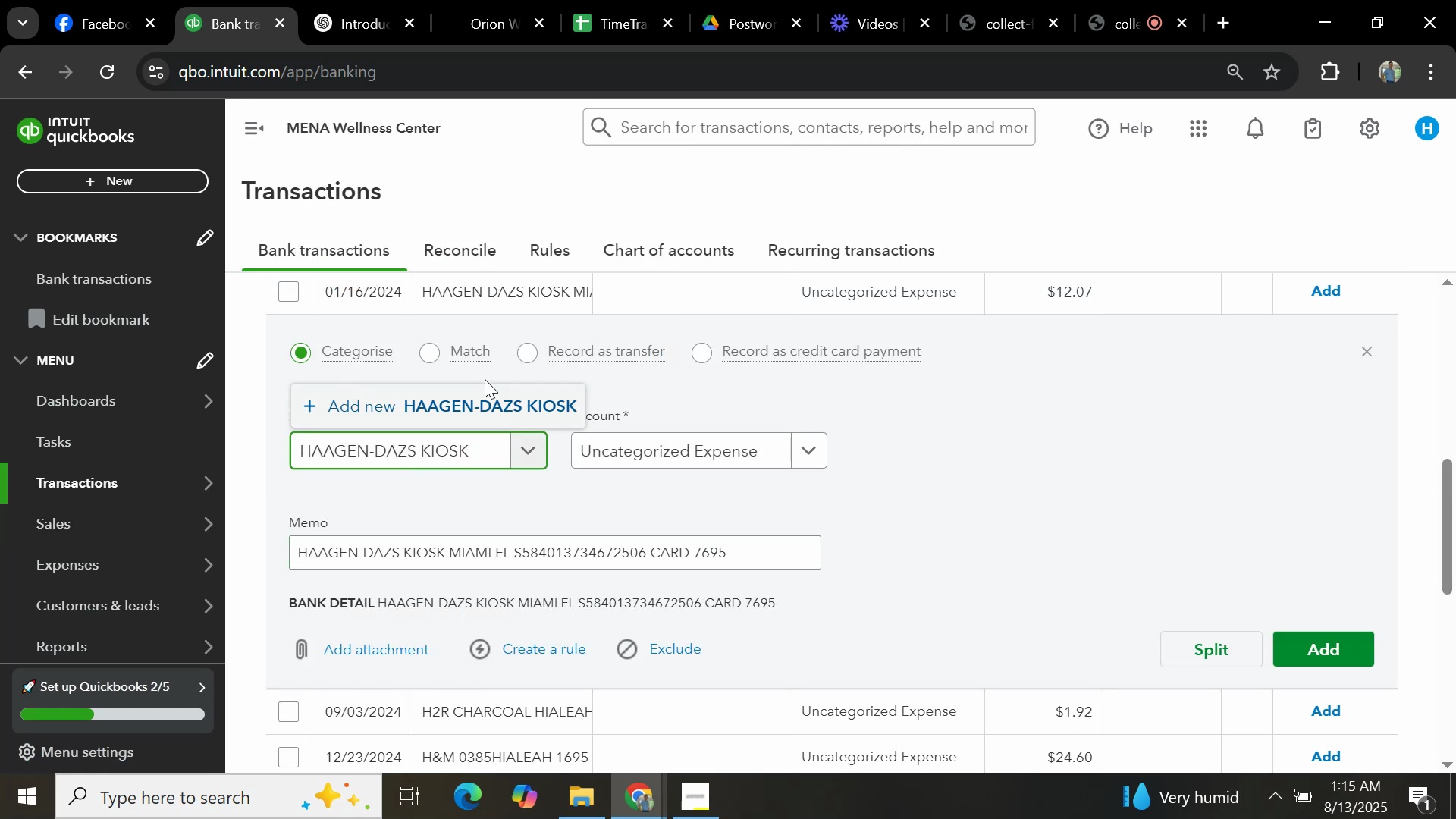 
left_click([485, 402])
 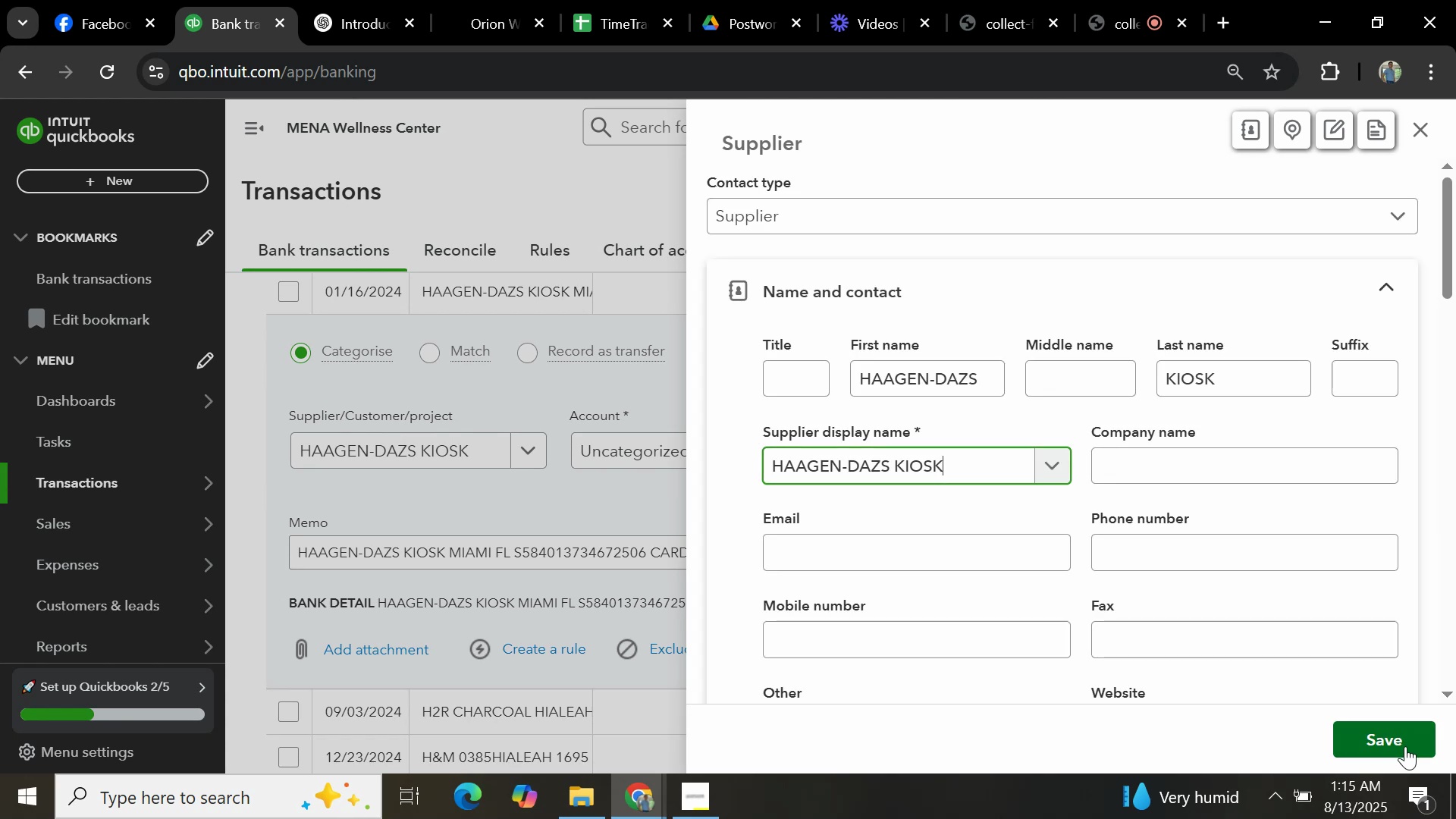 
left_click([1392, 741])
 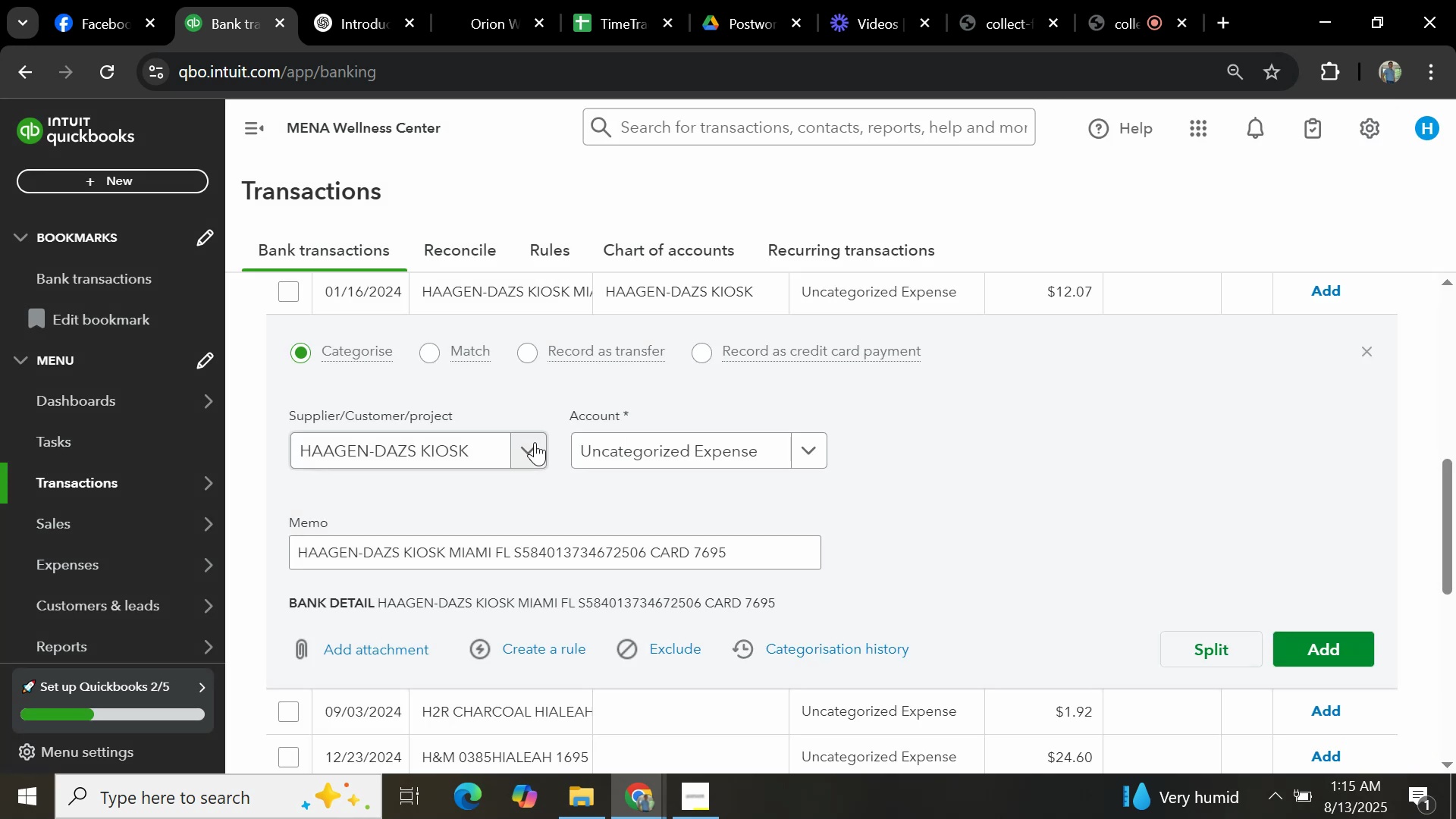 
left_click([655, 463])
 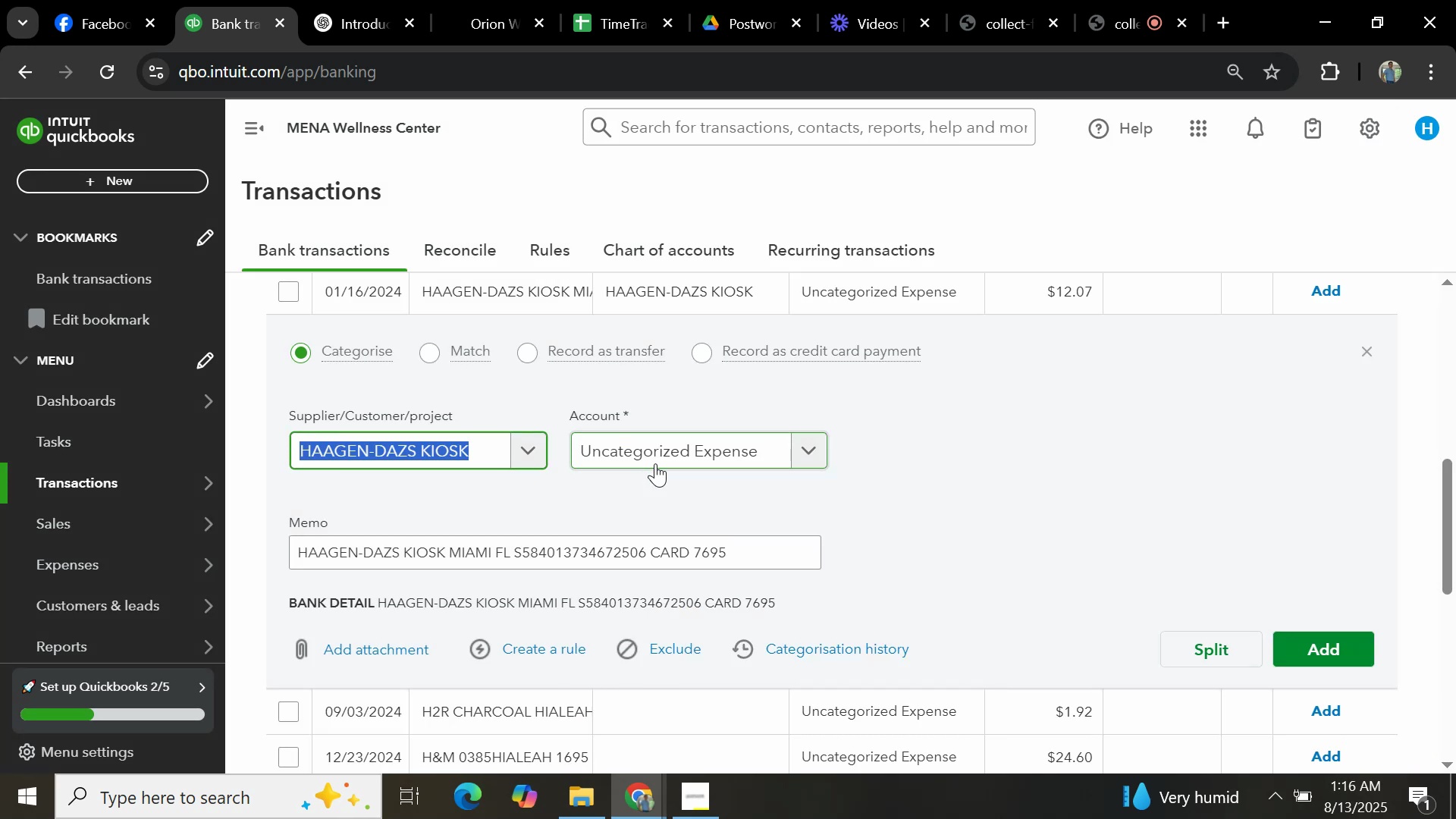 
left_click([655, 463])
 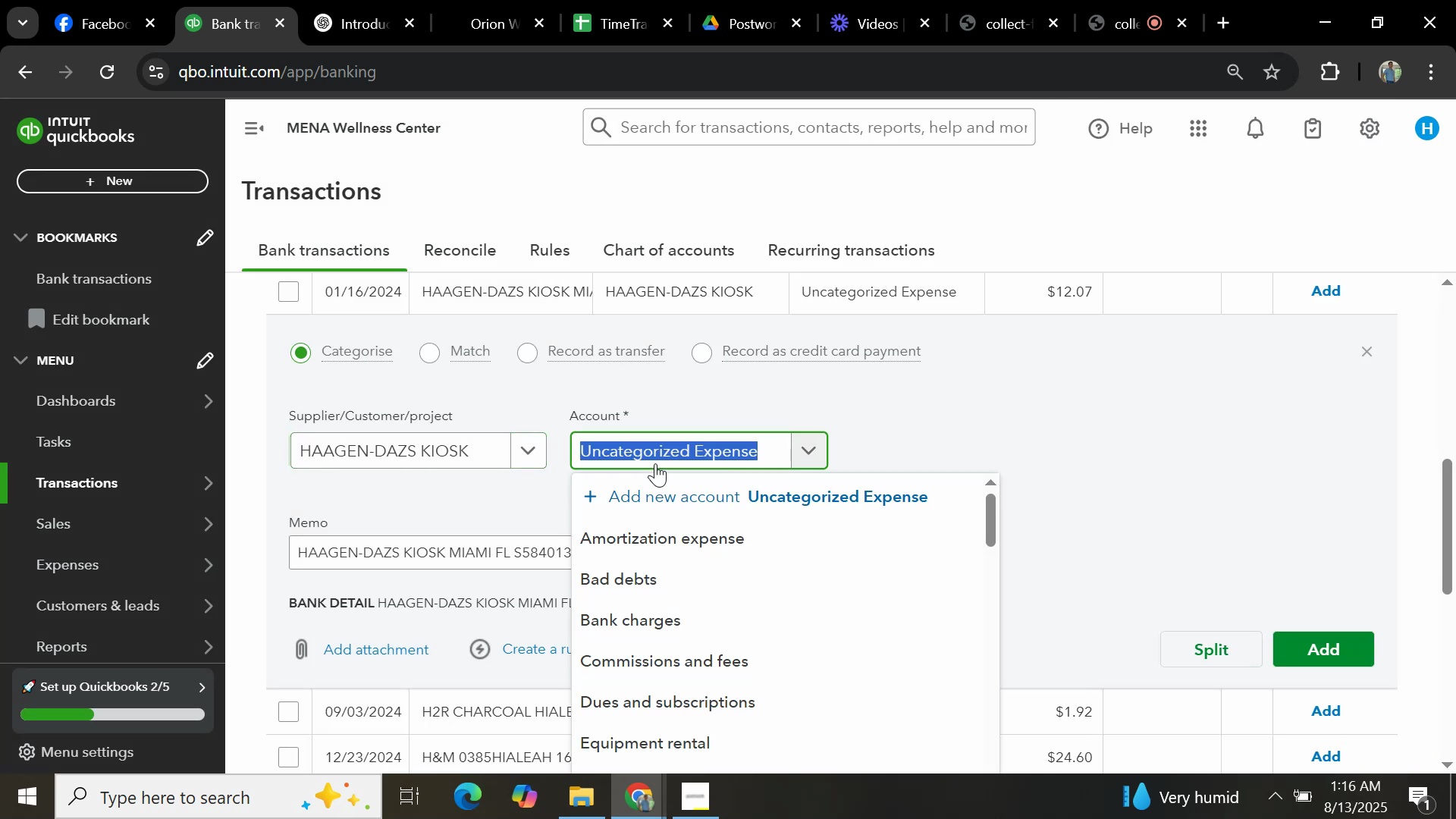 
type(GENERAL)
 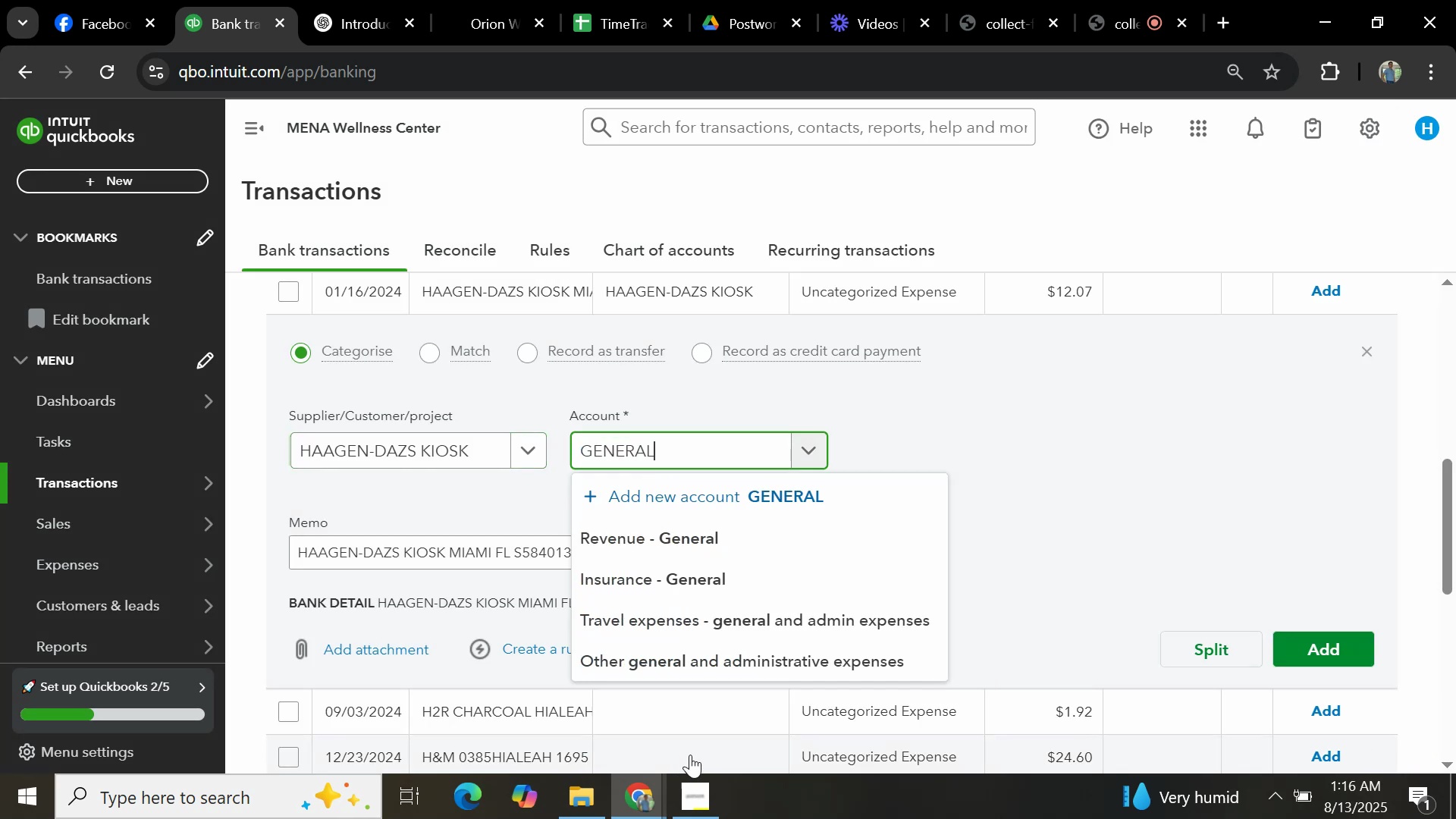 
left_click([692, 661])
 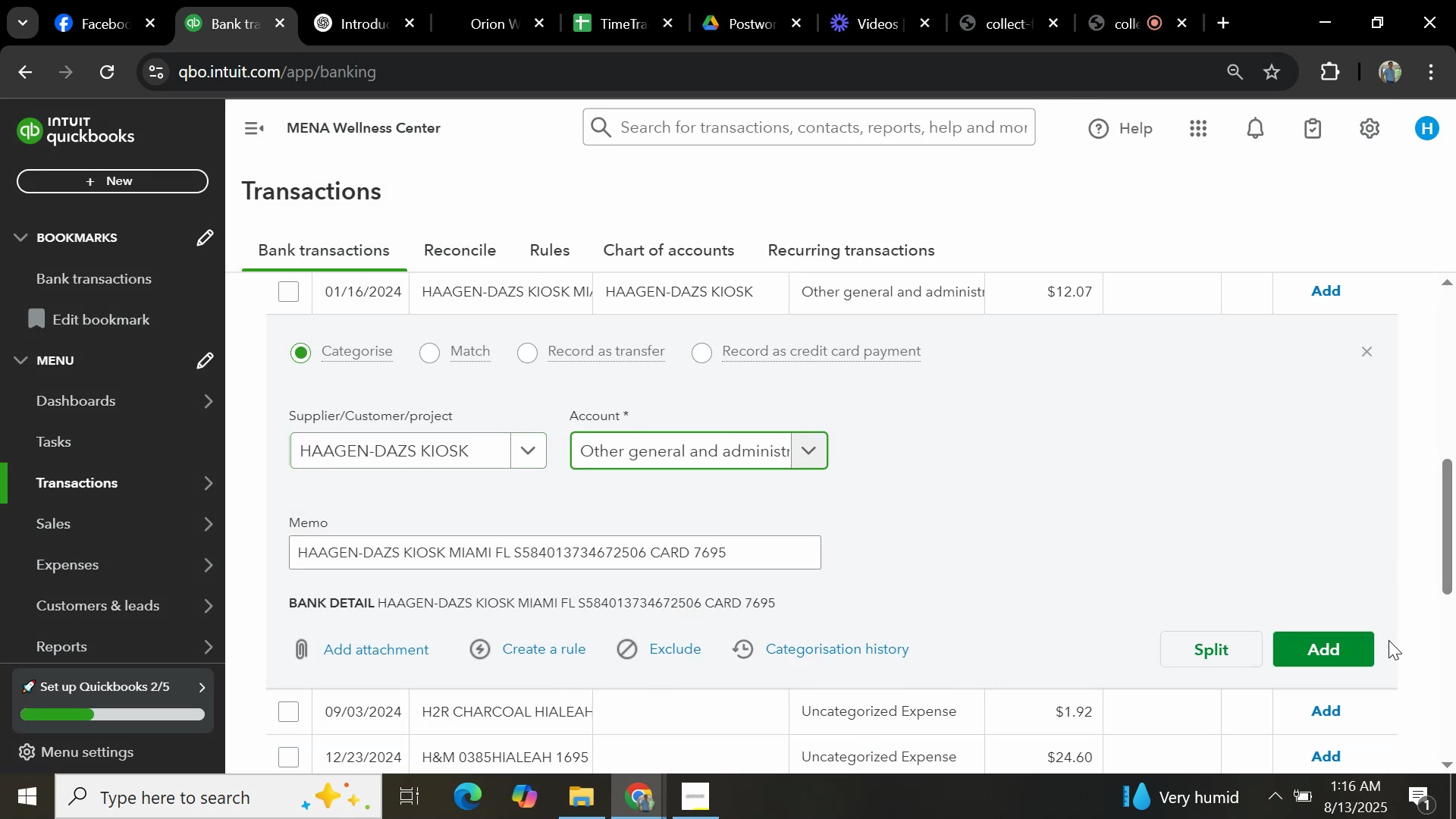 
left_click([1324, 648])
 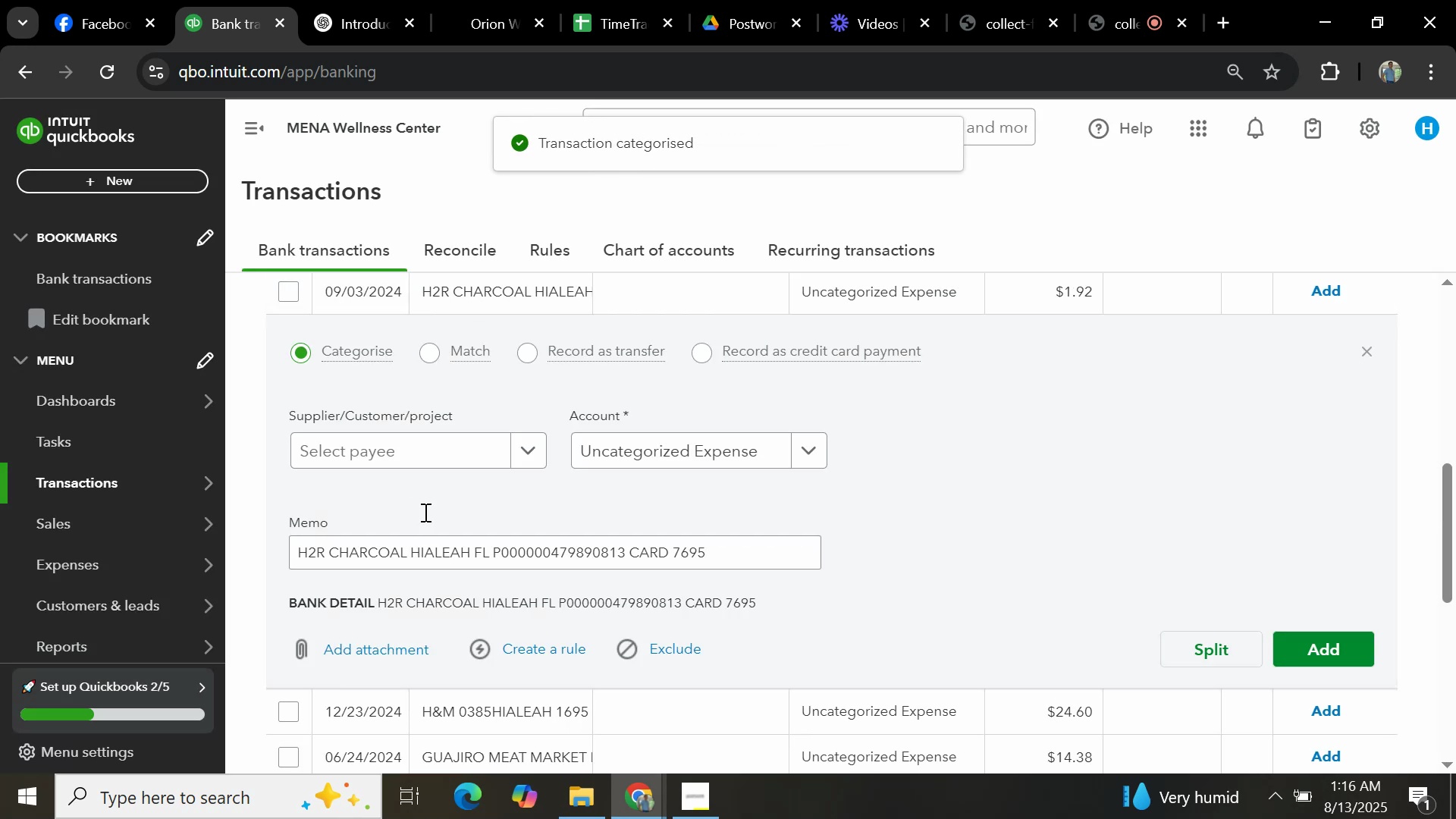 
left_click_drag(start_coordinate=[405, 554], to_coordinate=[115, 535])
 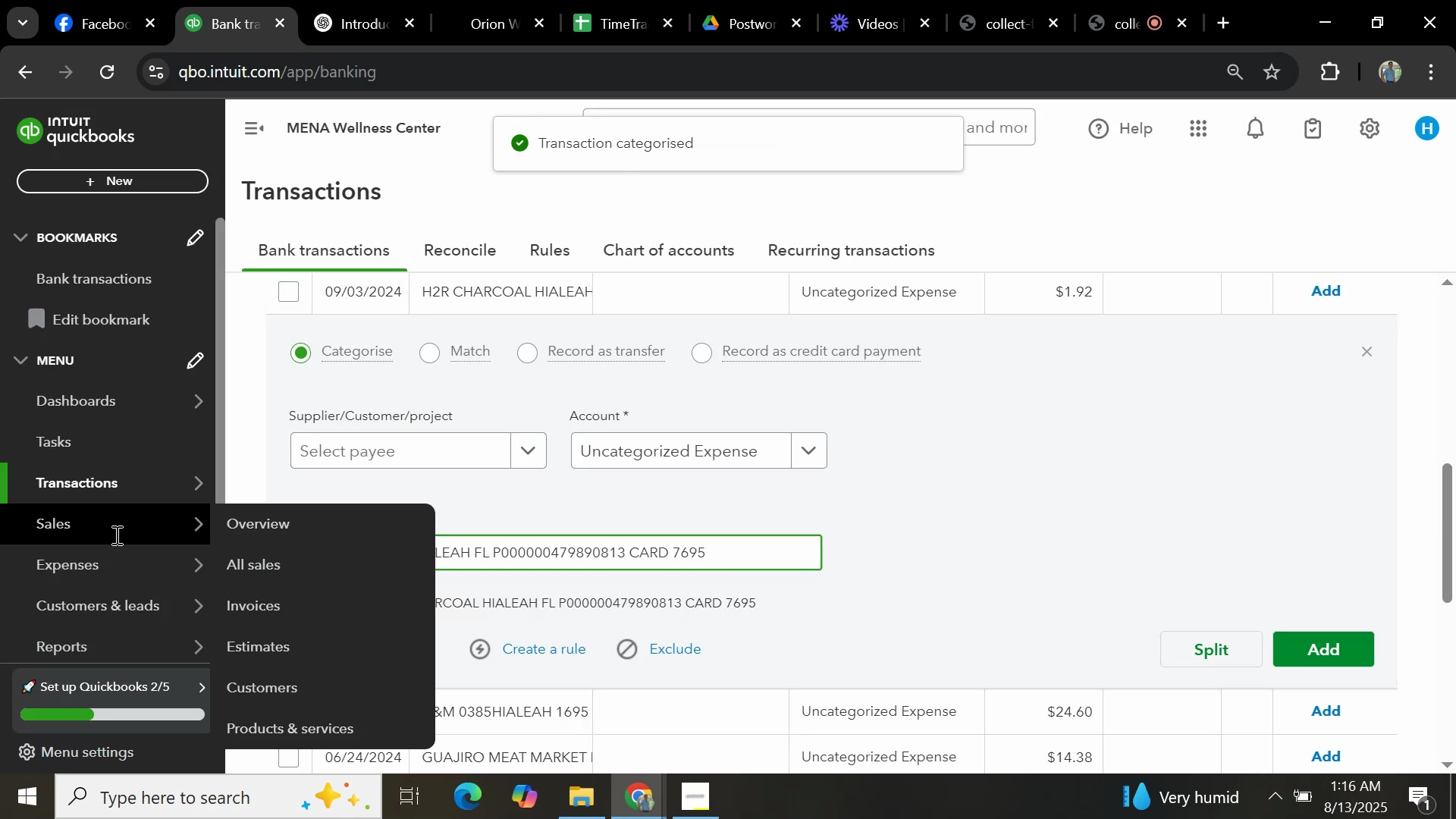 
key(Control+C)
 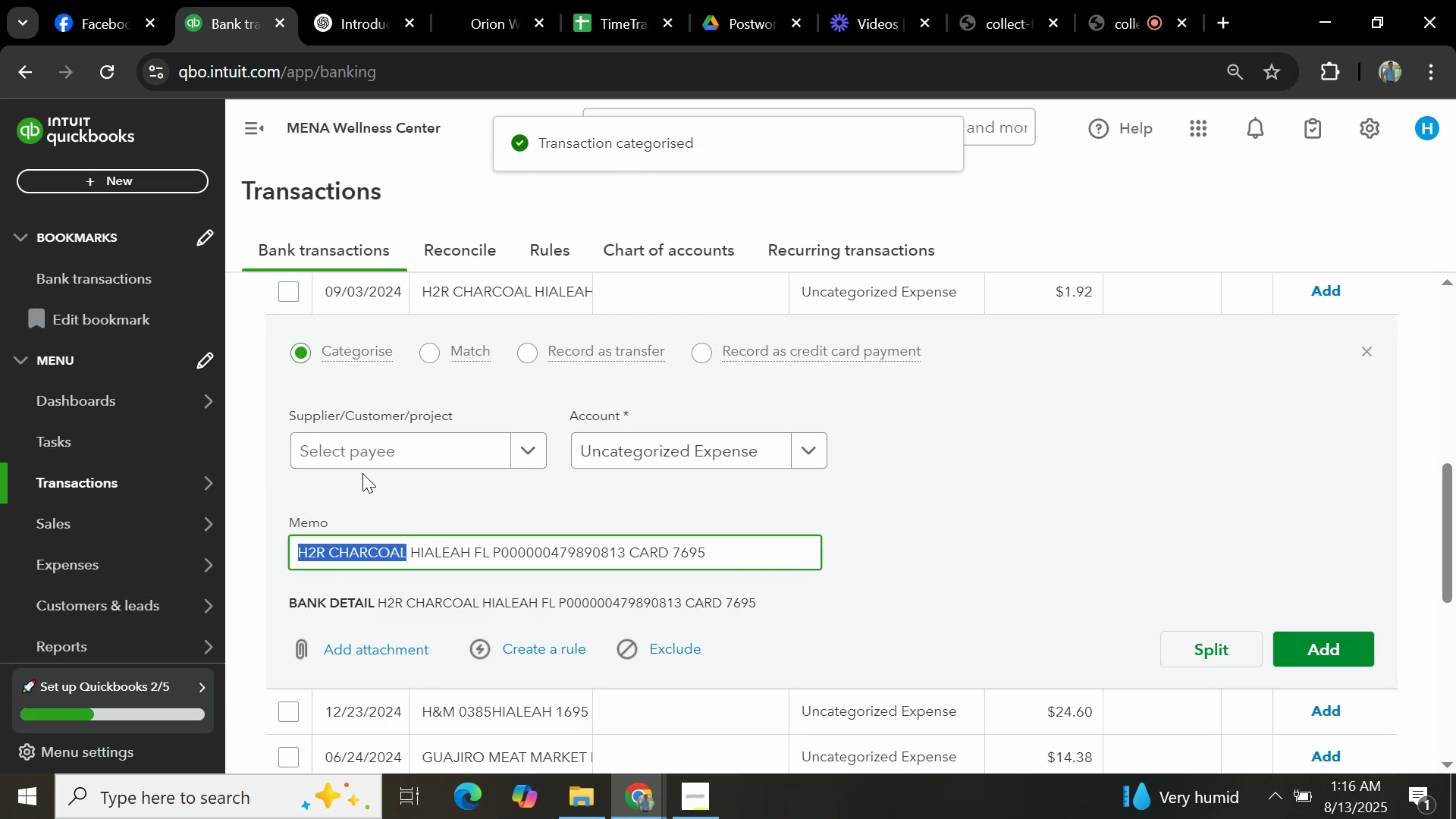 
left_click([368, 453])
 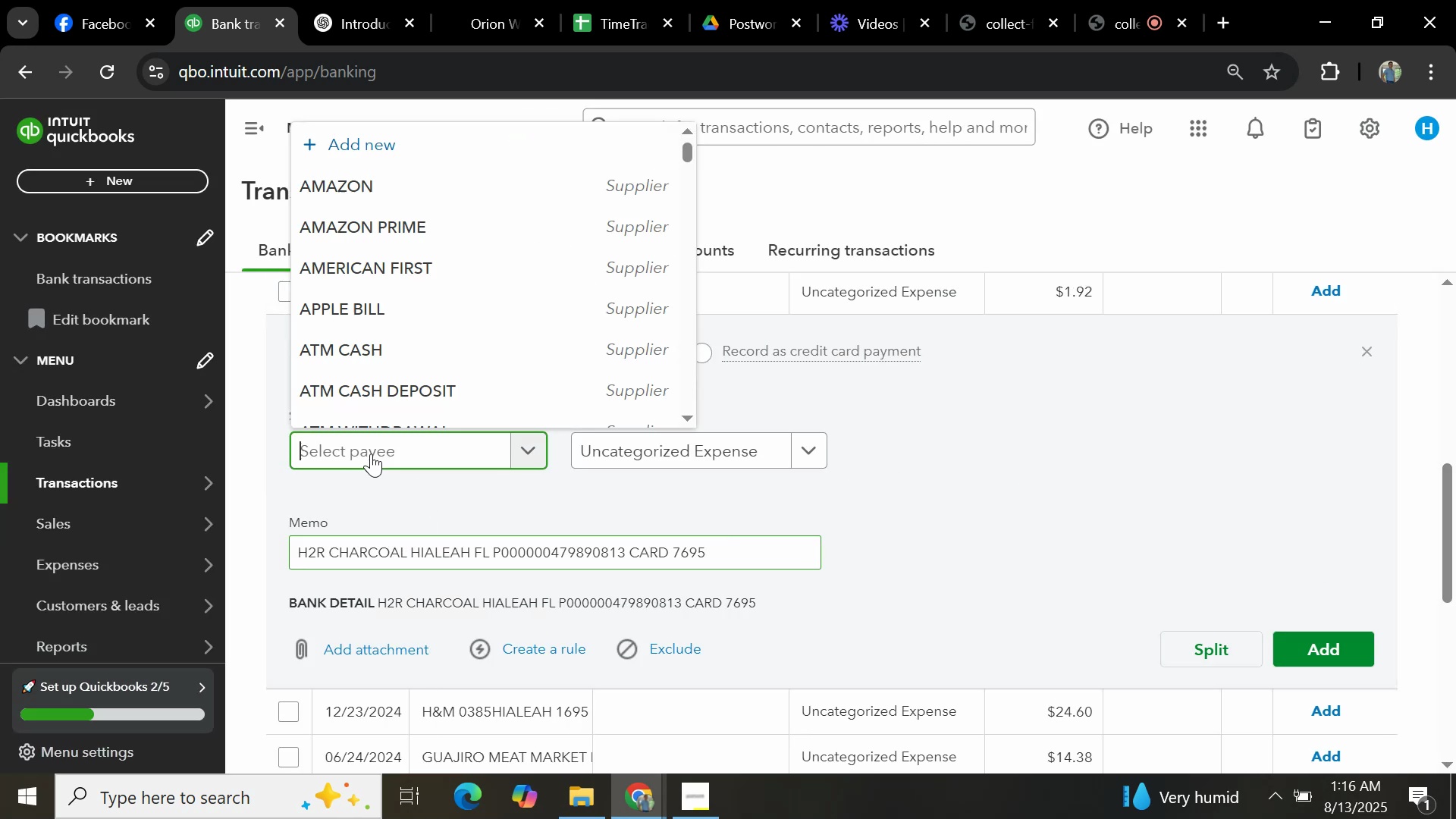 
key(Control+V)
 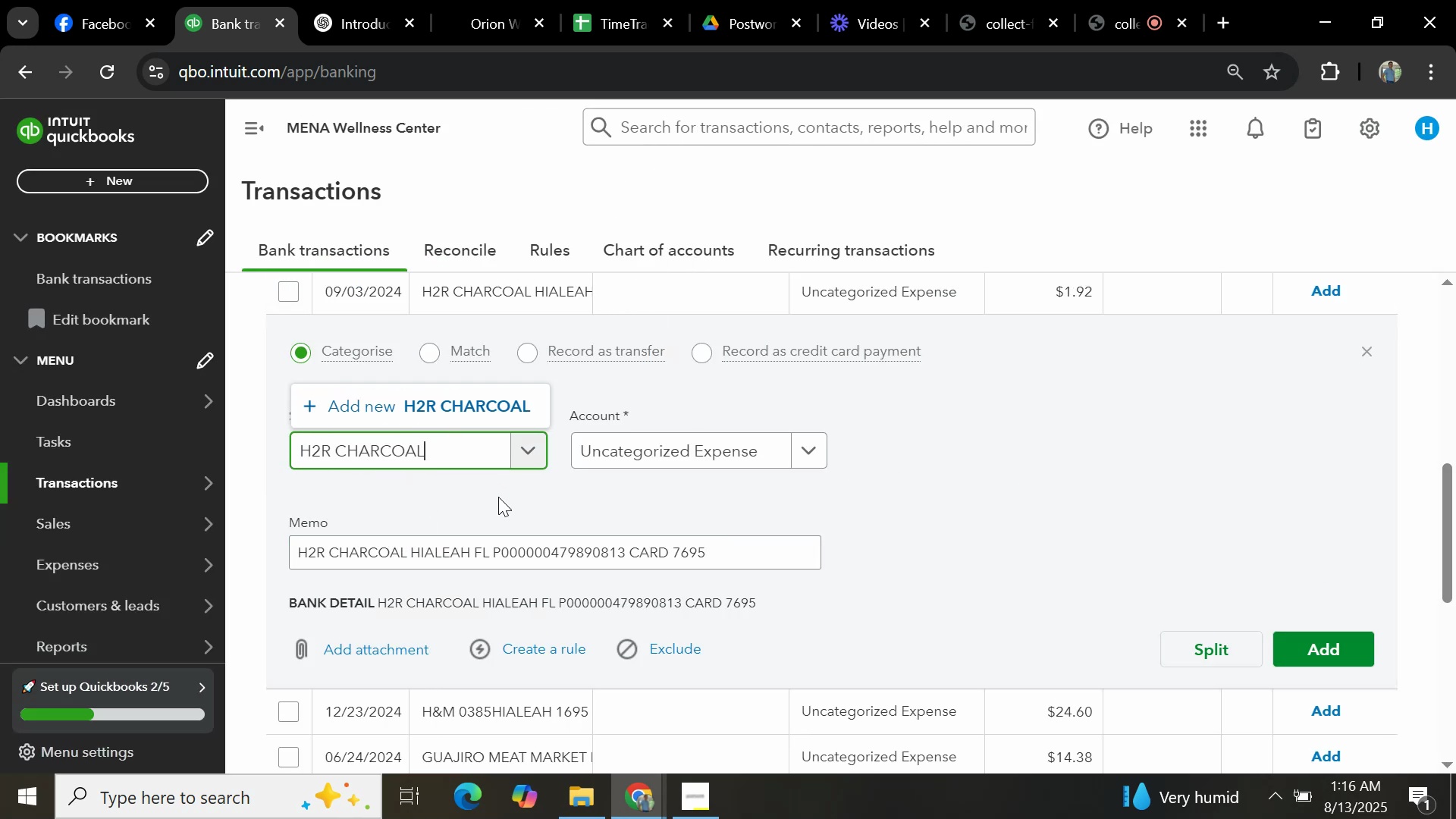 
left_click([495, 395])
 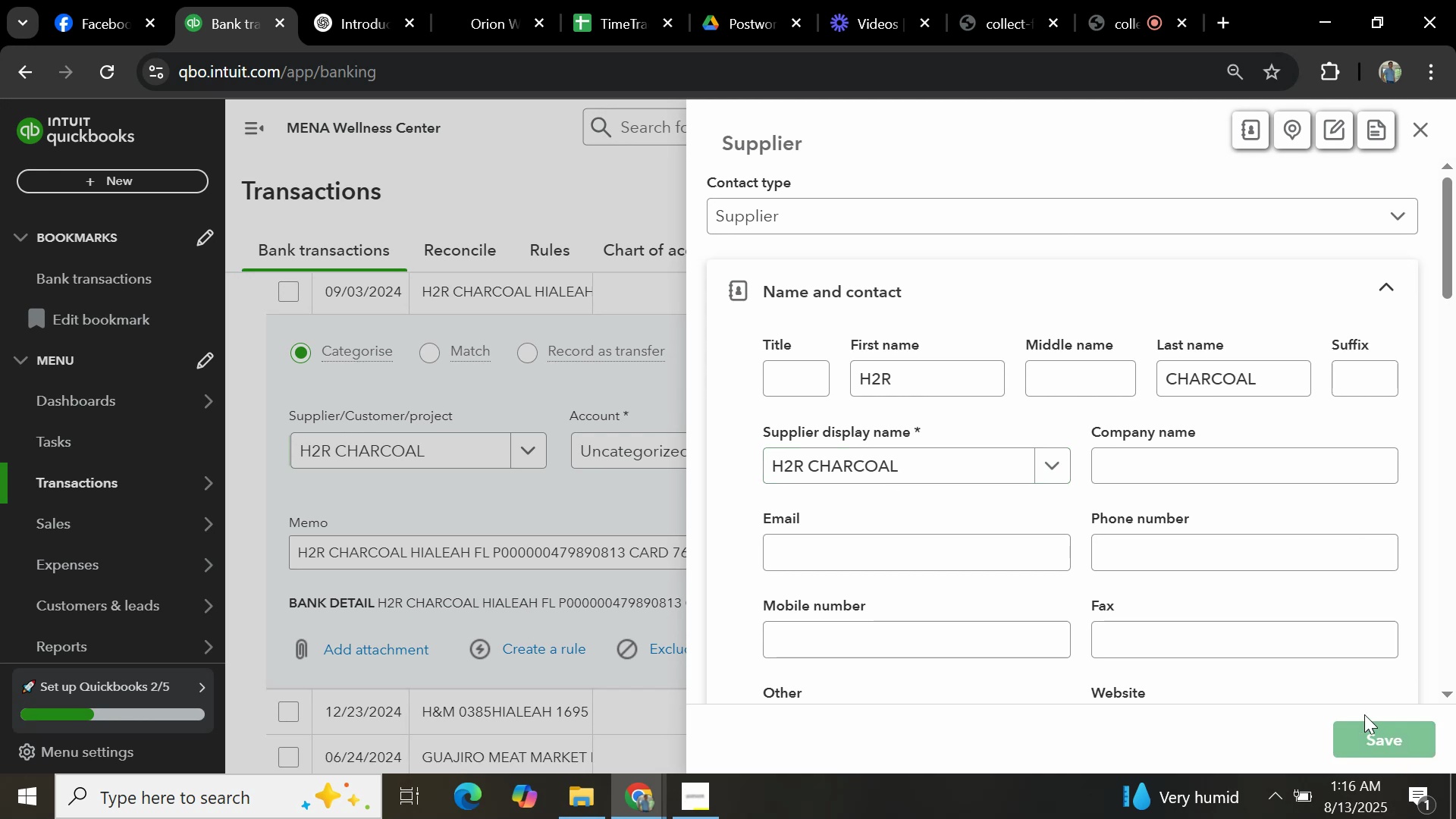 
left_click([632, 461])
 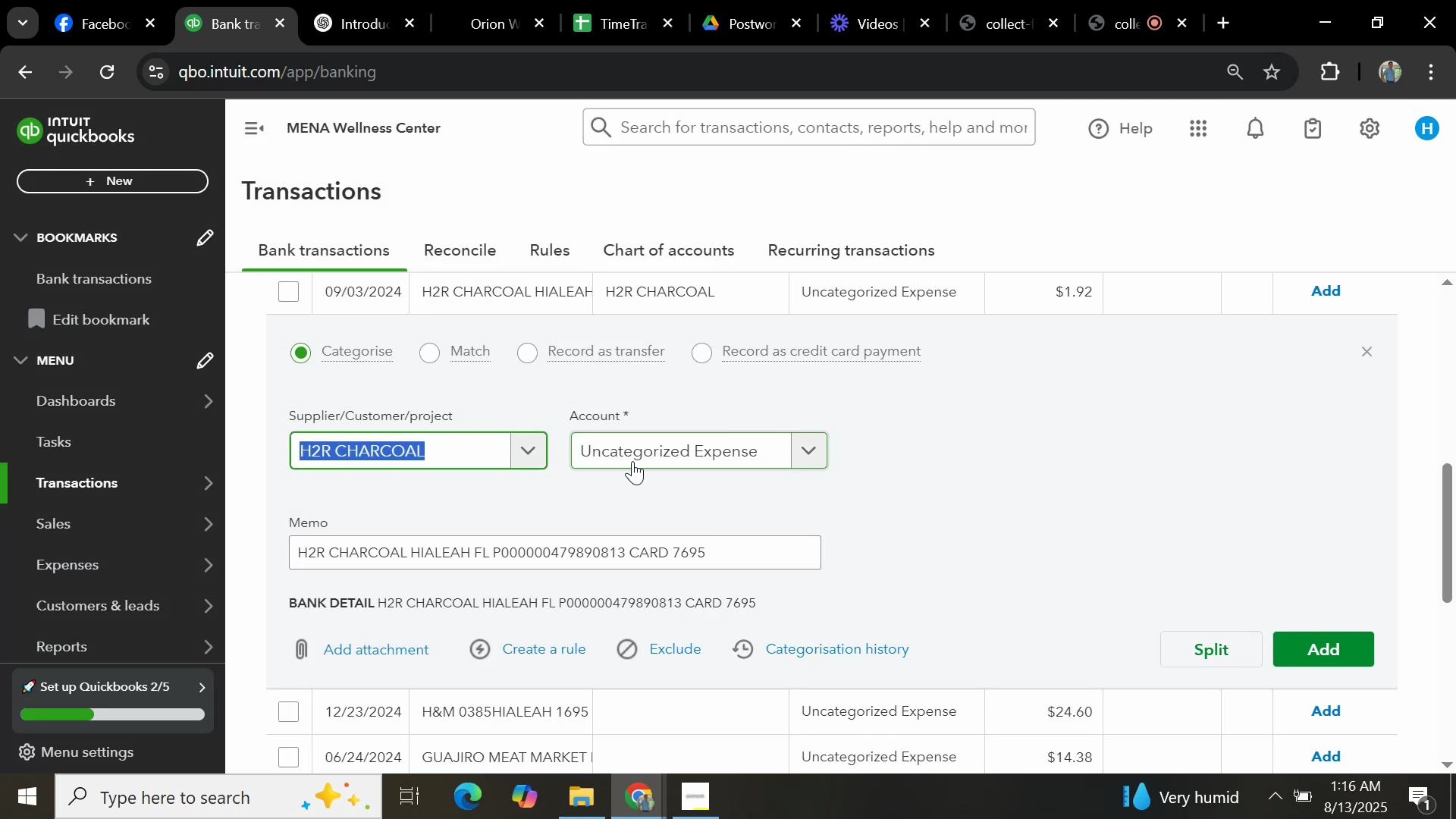 
left_click_drag(start_coordinate=[632, 461], to_coordinate=[637, 463])
 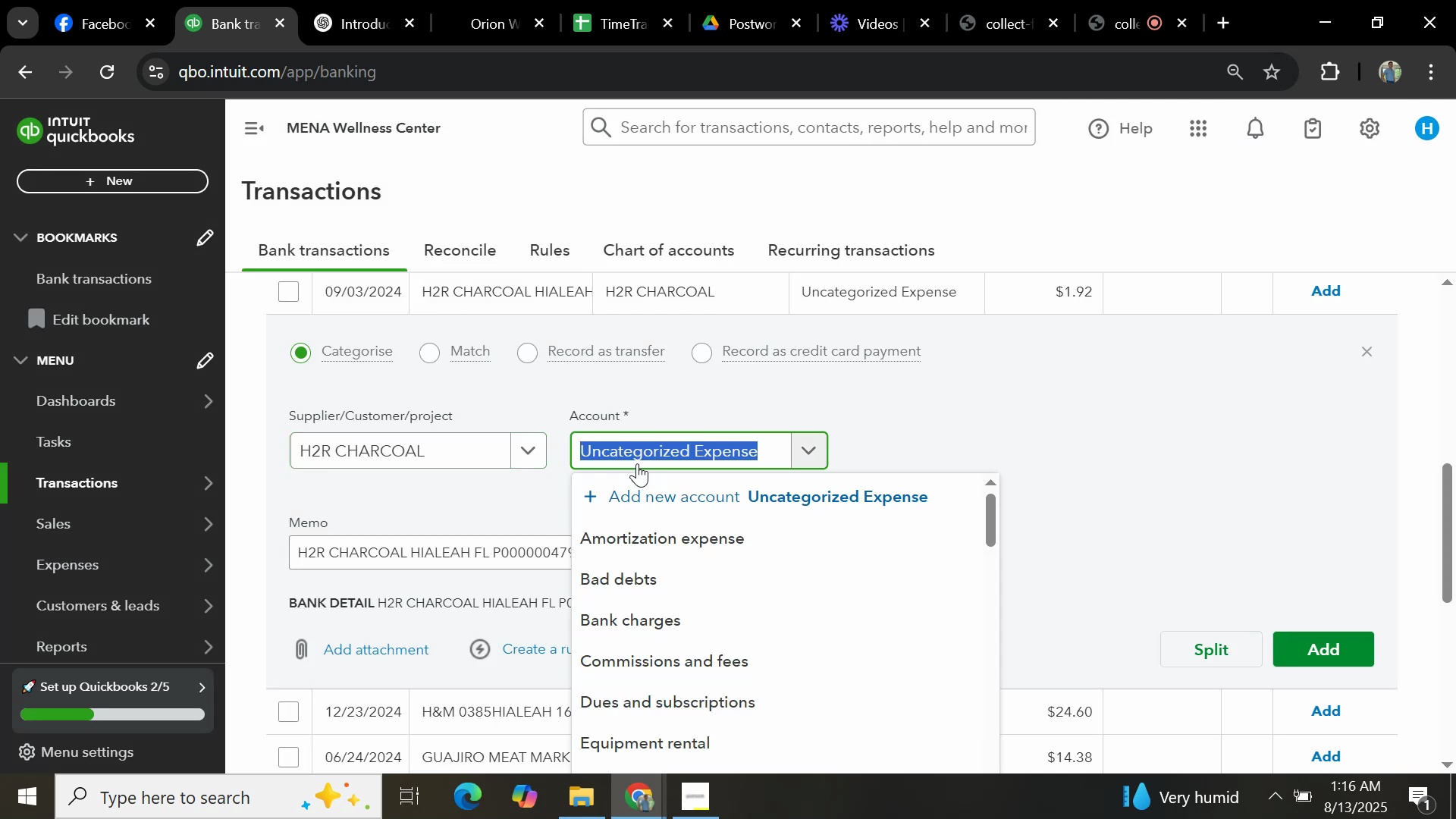 
type(GENERA)
 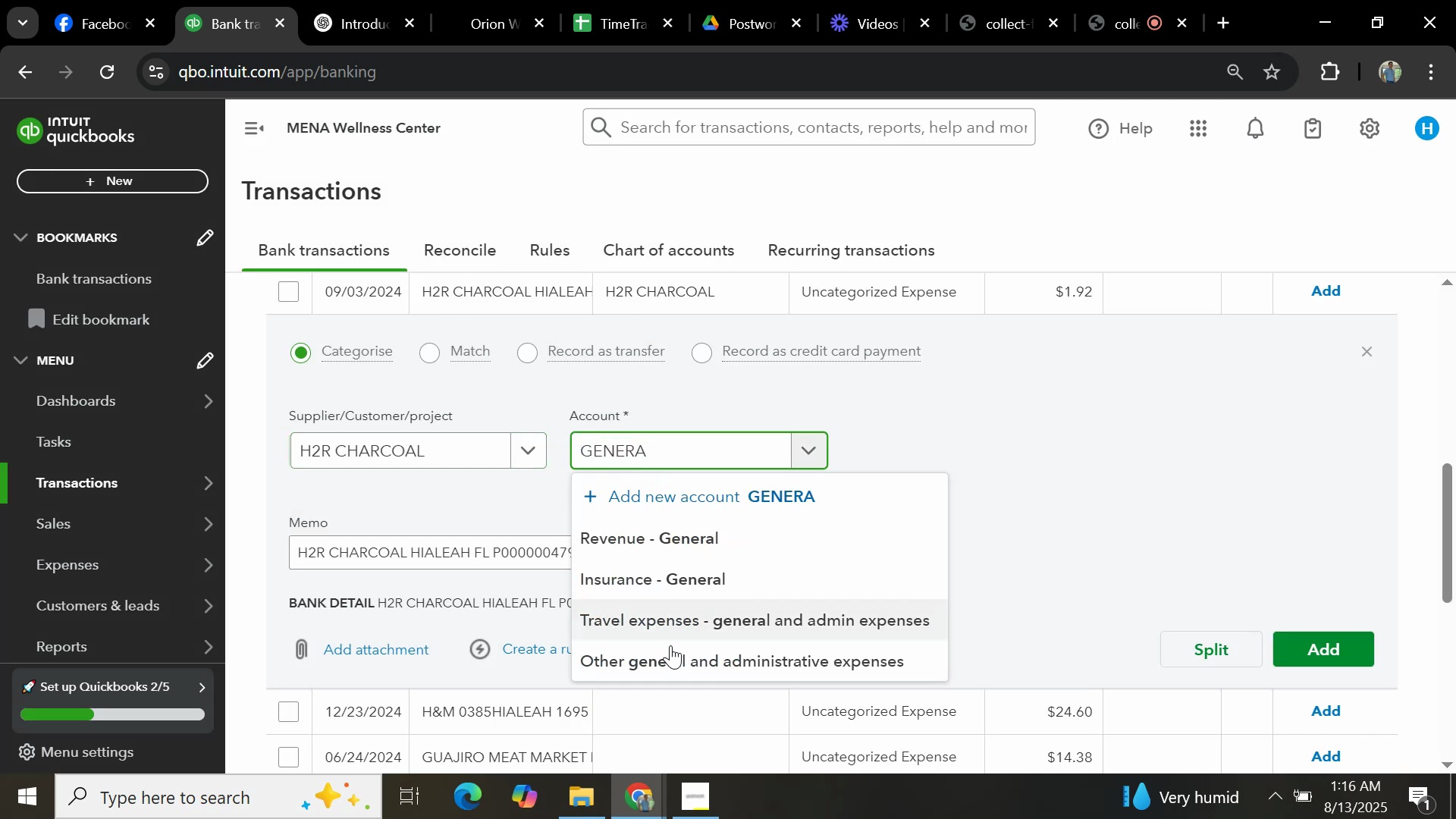 
left_click([670, 655])
 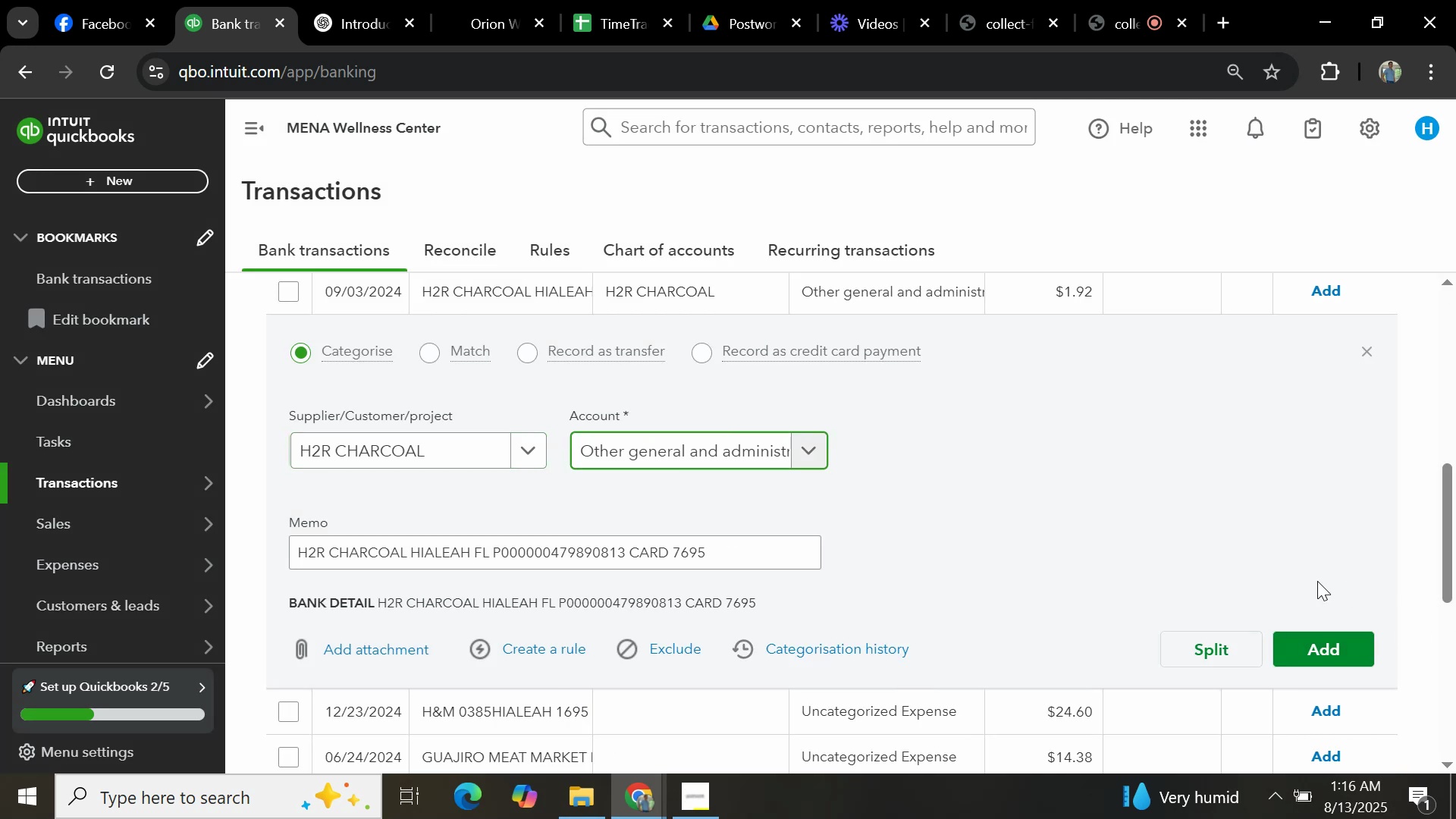 
left_click([1318, 643])
 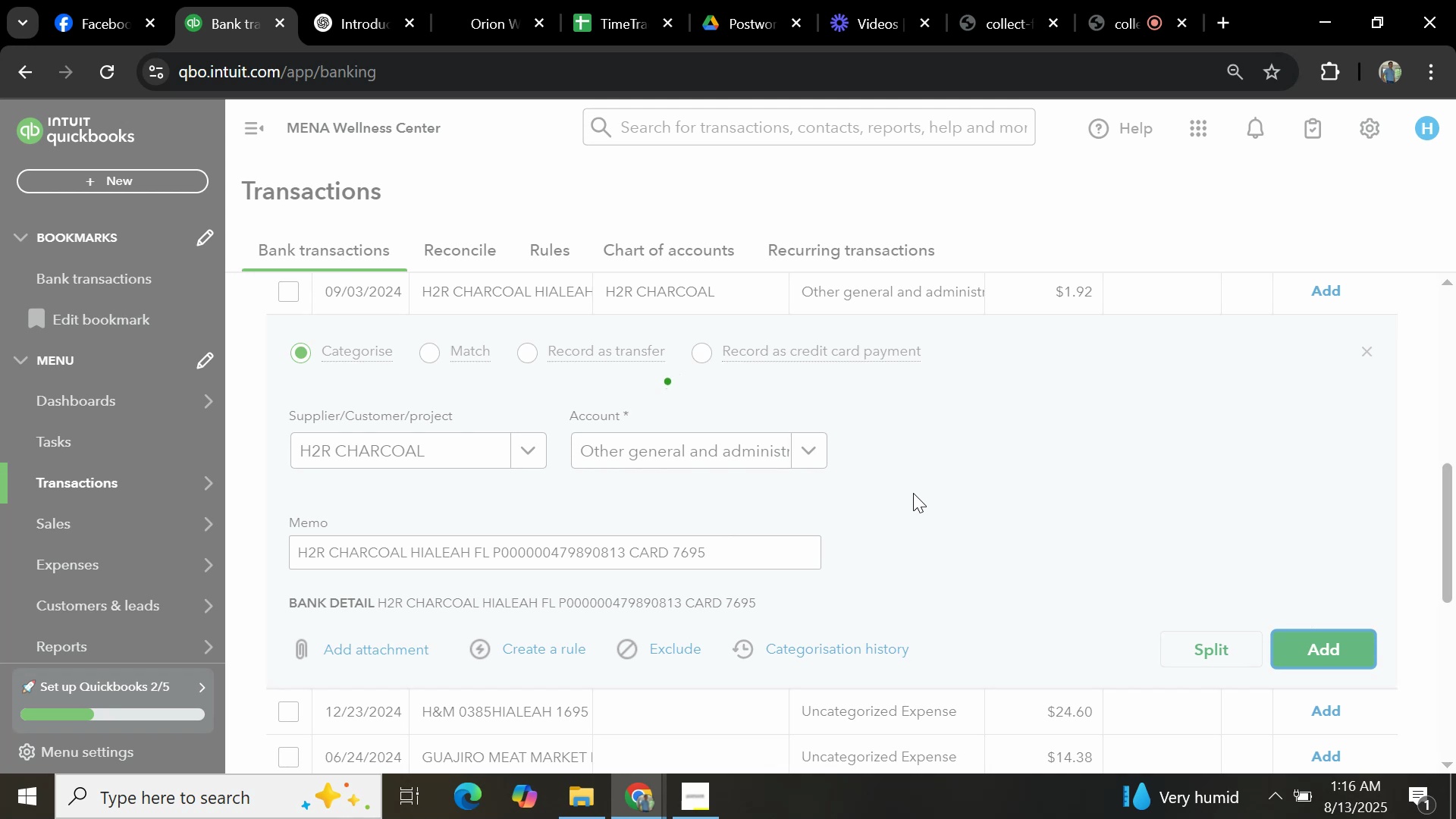 
scroll: coordinate [908, 501], scroll_direction: up, amount: 6.0
 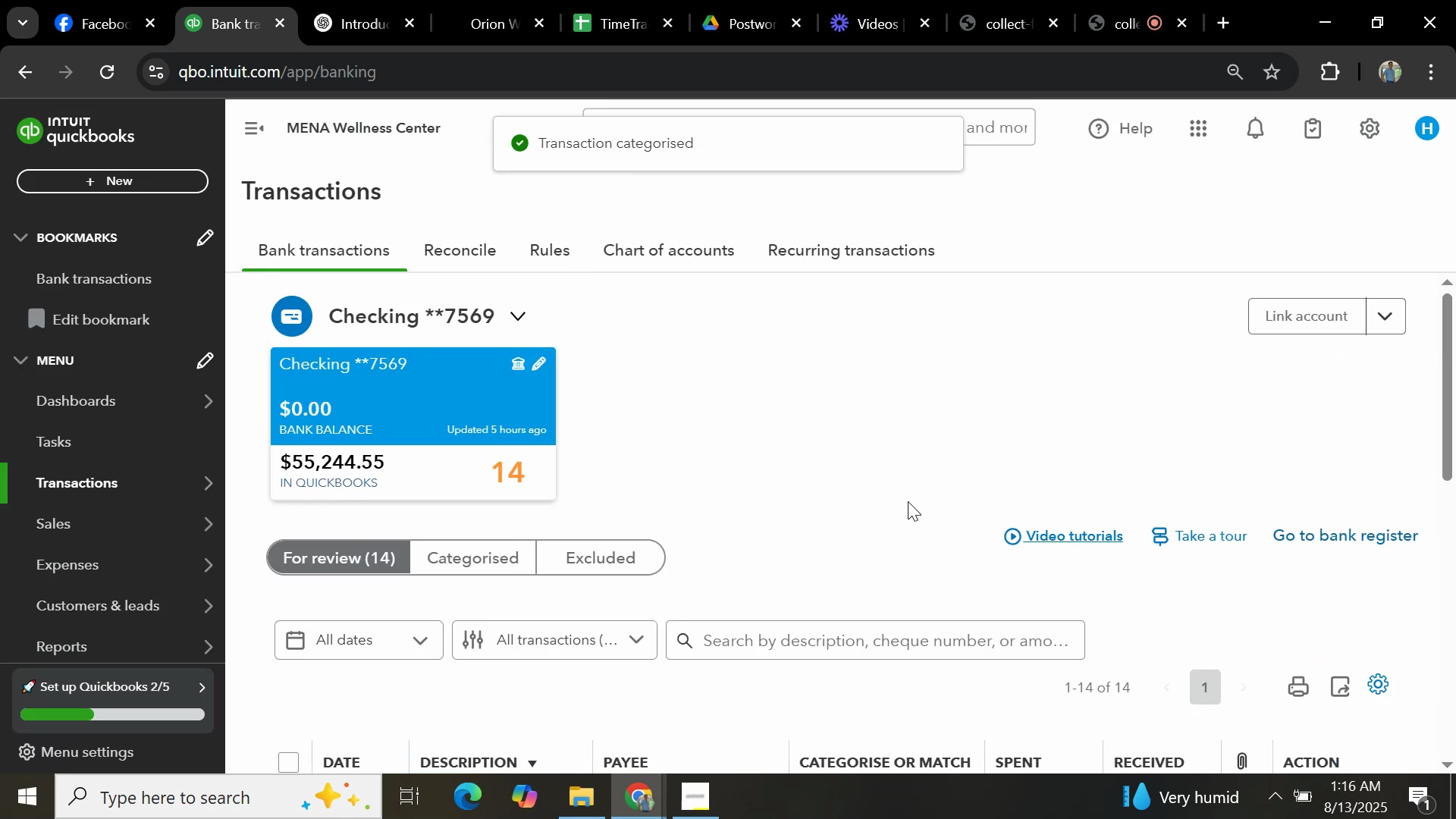 
scroll: coordinate [894, 507], scroll_direction: down, amount: 6.0
 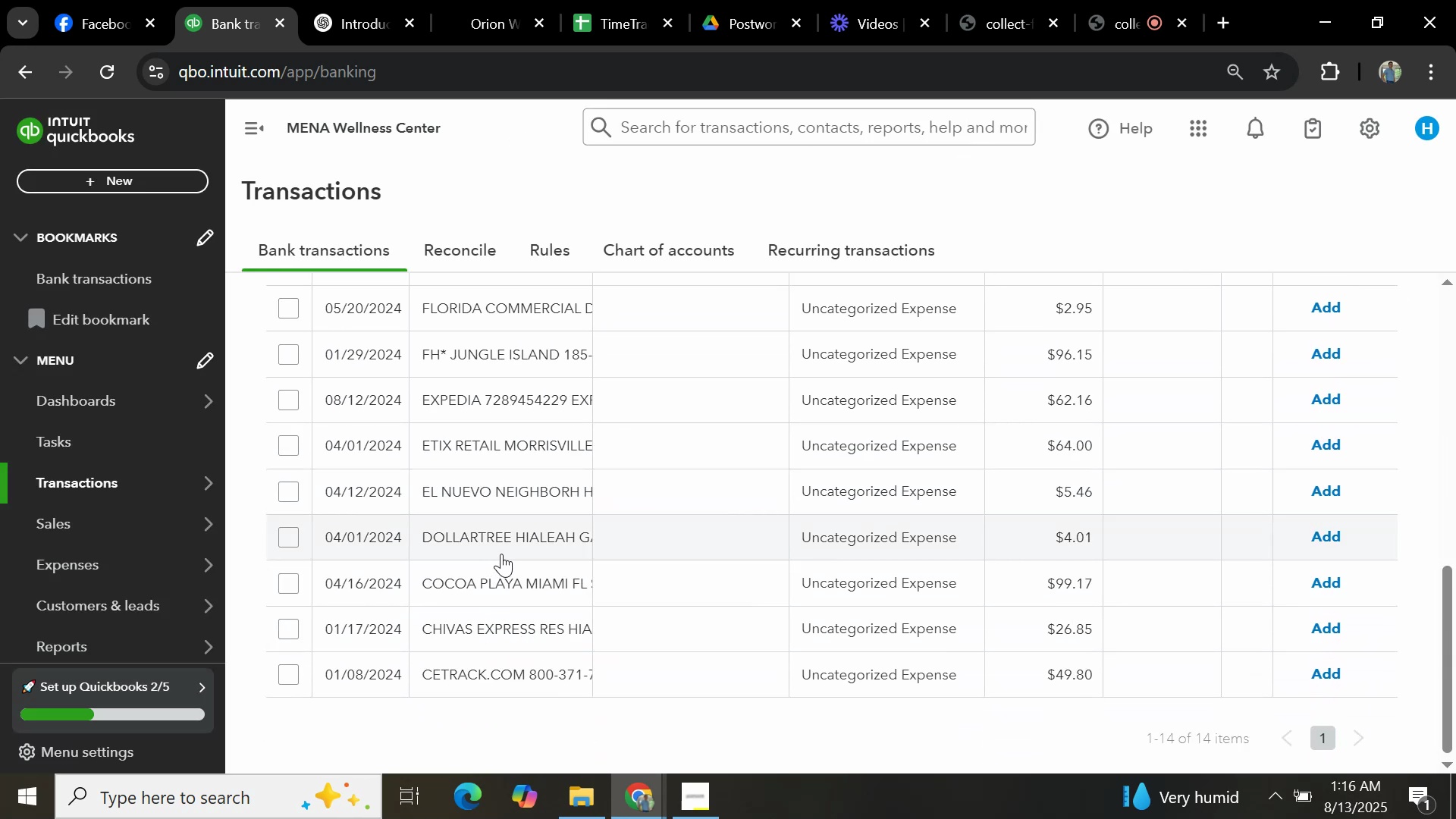 
scroll: coordinate [499, 587], scroll_direction: up, amount: 9.0
 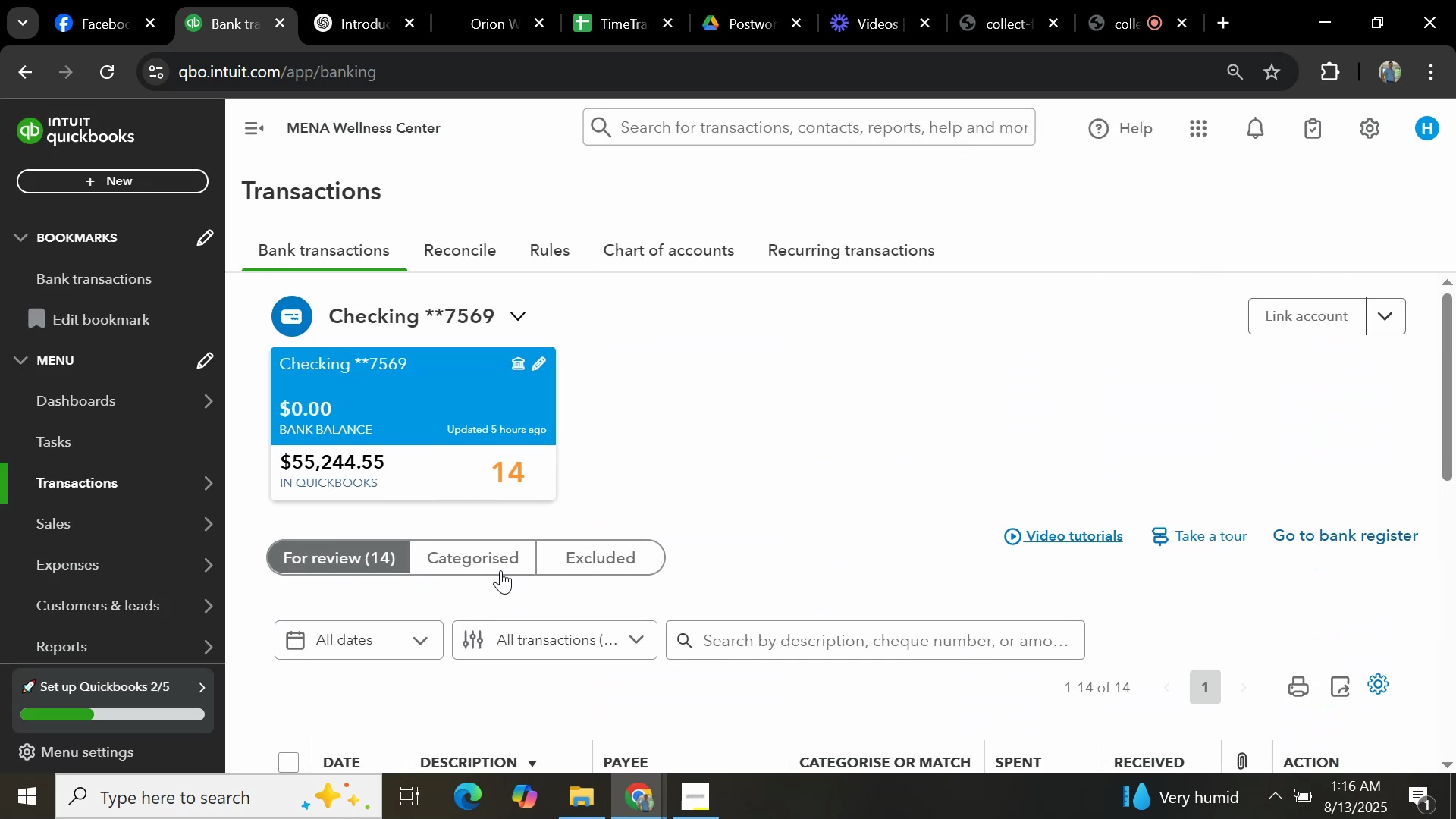 
scroll: coordinate [496, 632], scroll_direction: down, amount: 2.0
 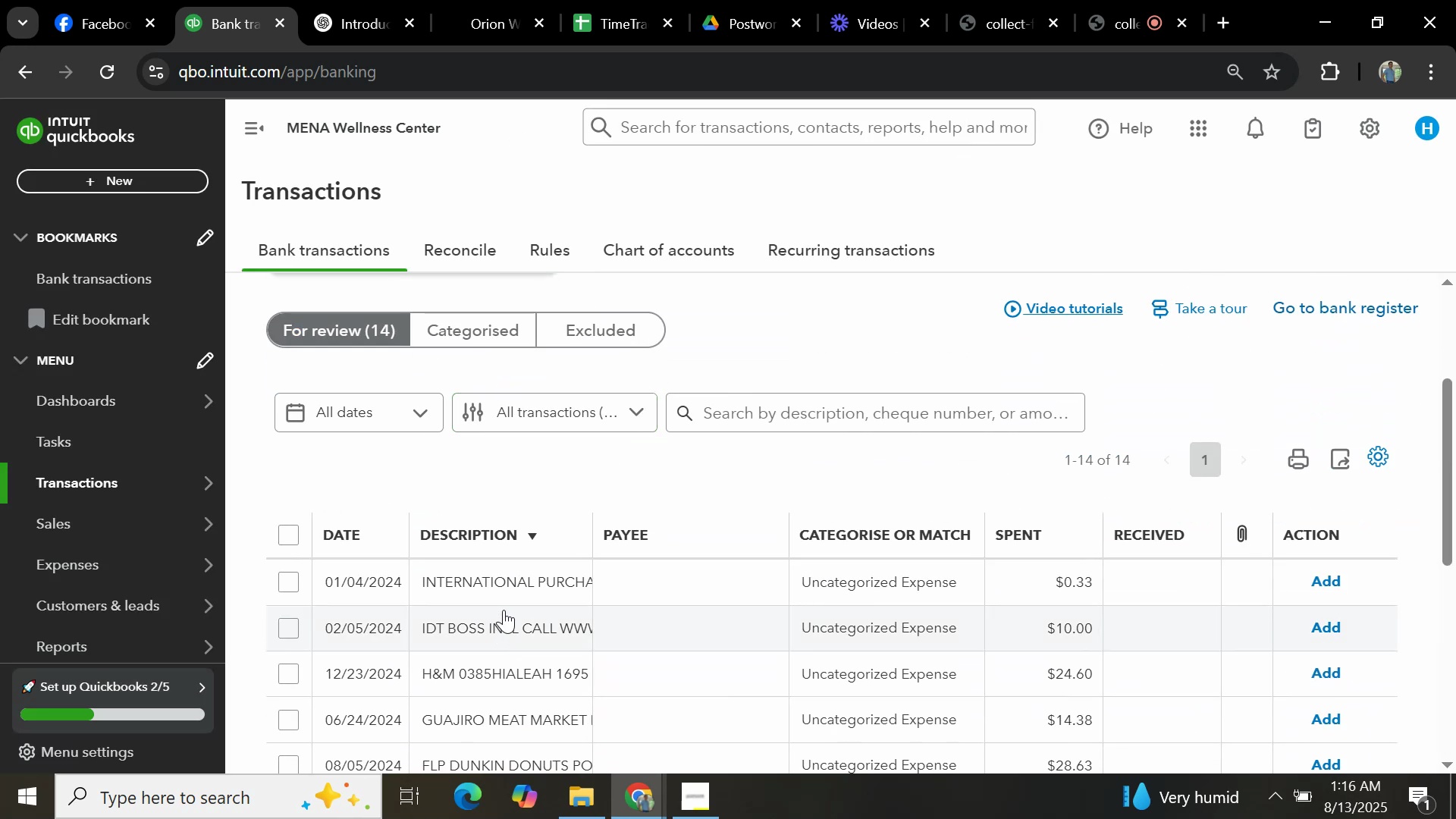 
left_click([513, 590])
 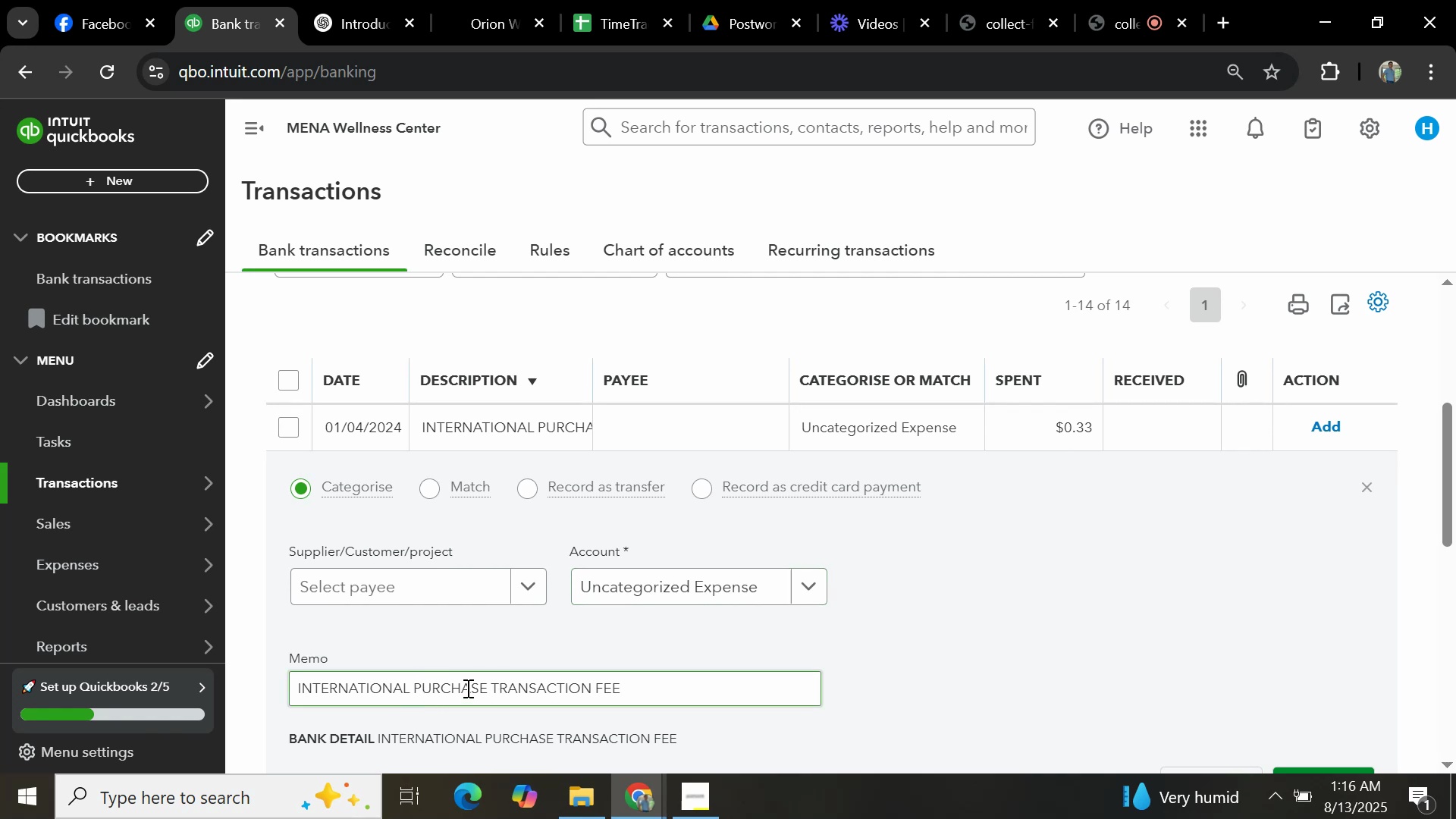 
left_click_drag(start_coordinate=[485, 687], to_coordinate=[142, 667])
 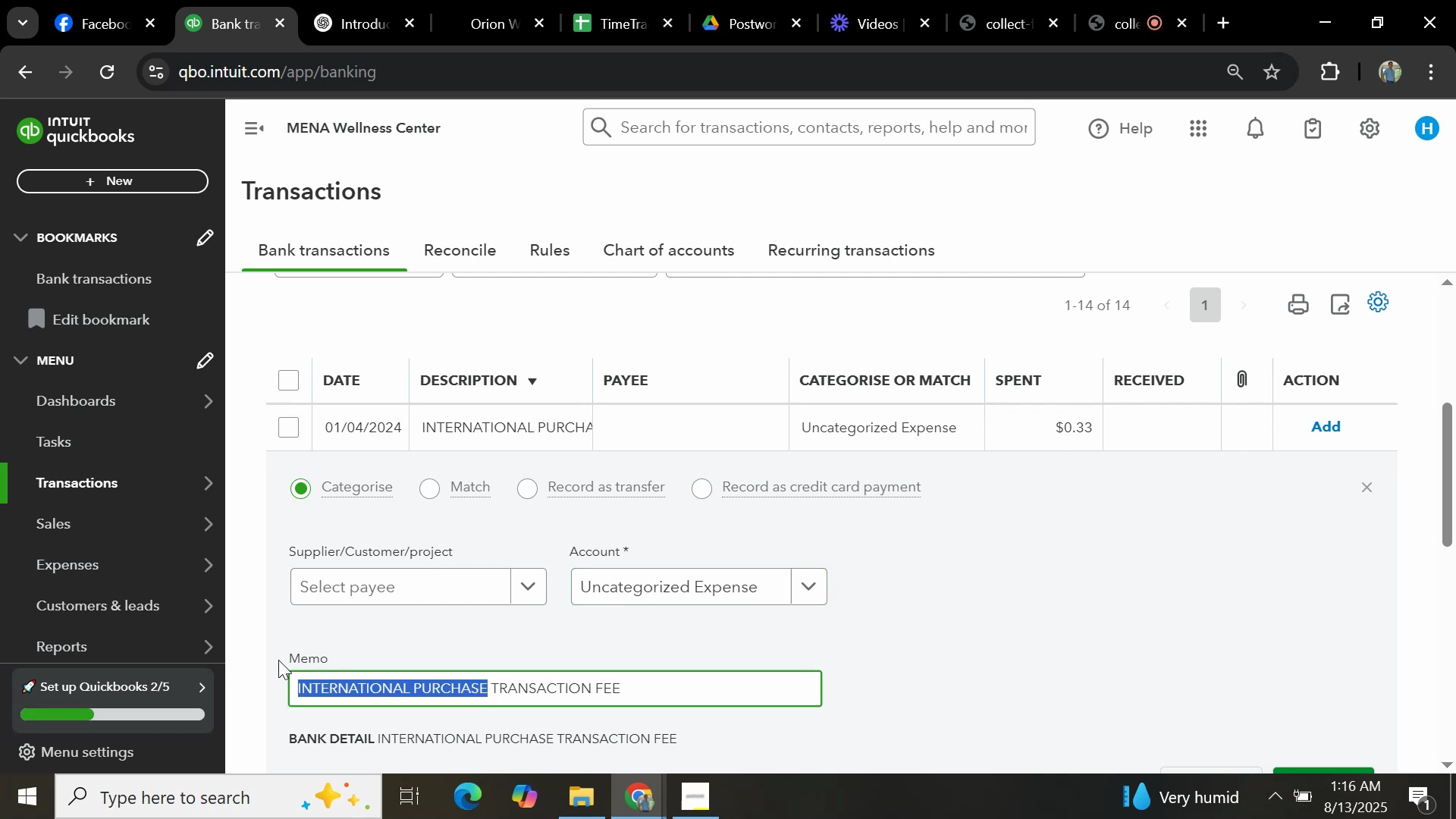 
key(Control+C)
 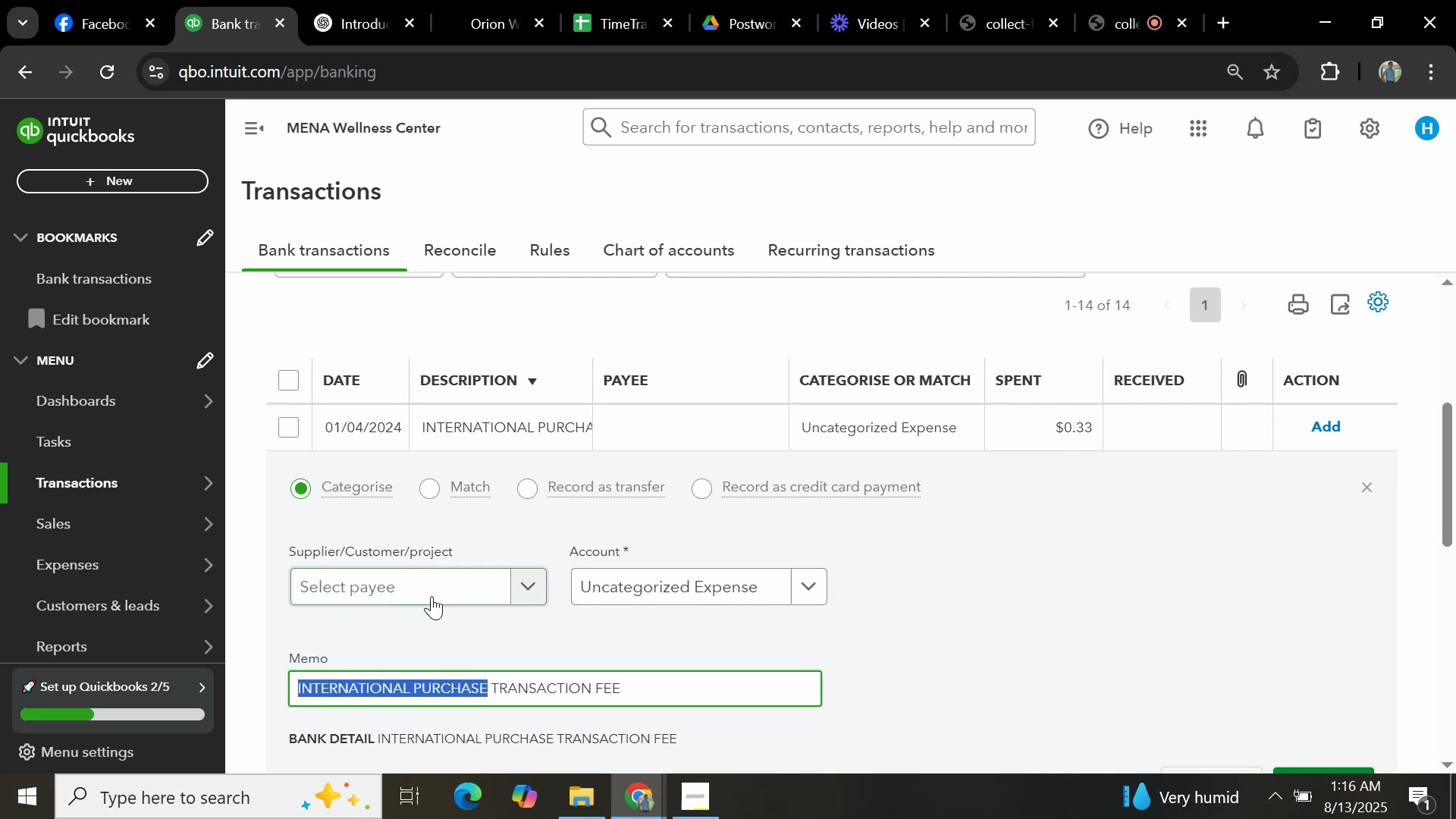 
left_click([431, 587])
 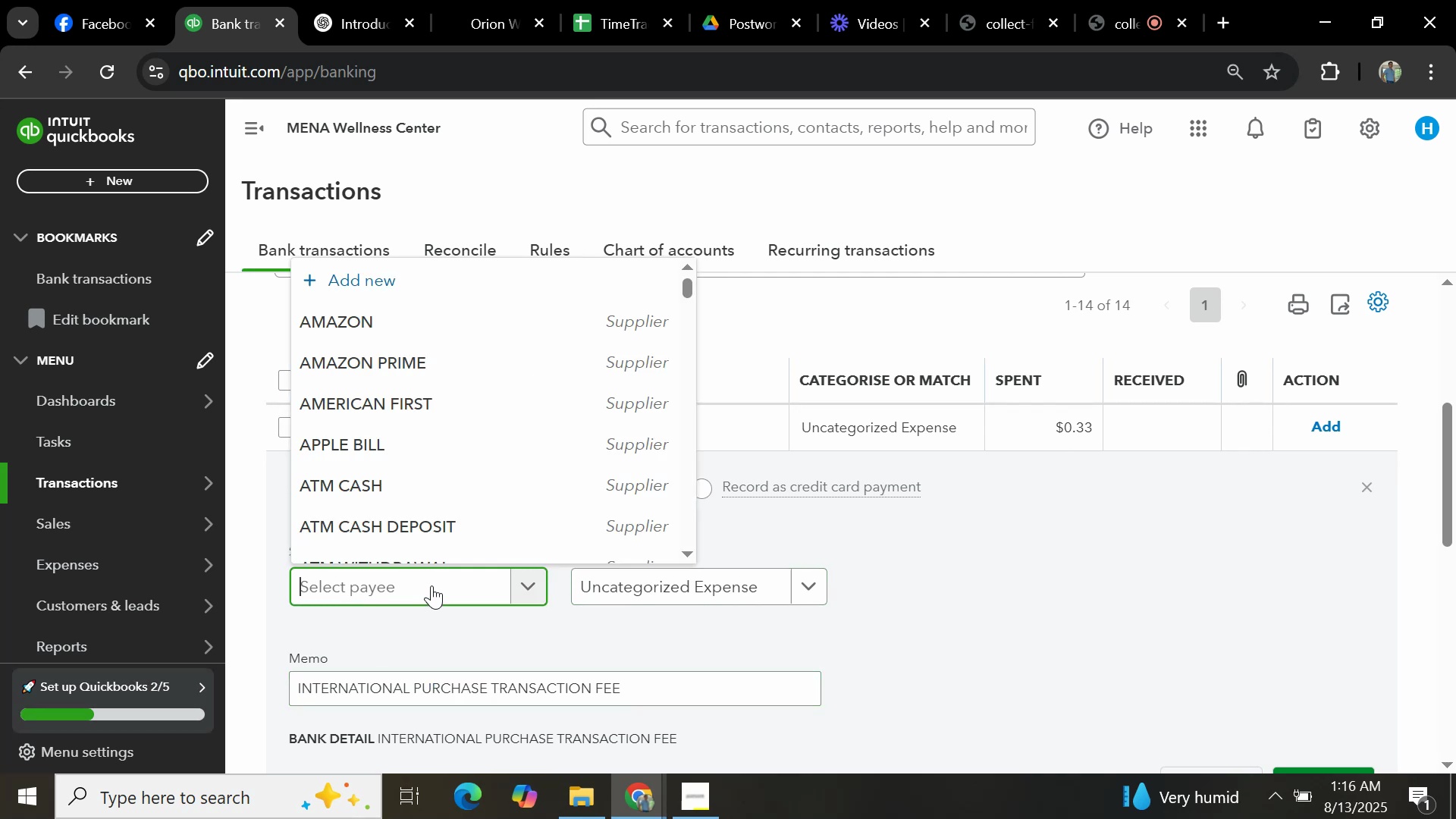 
key(Control+V)
 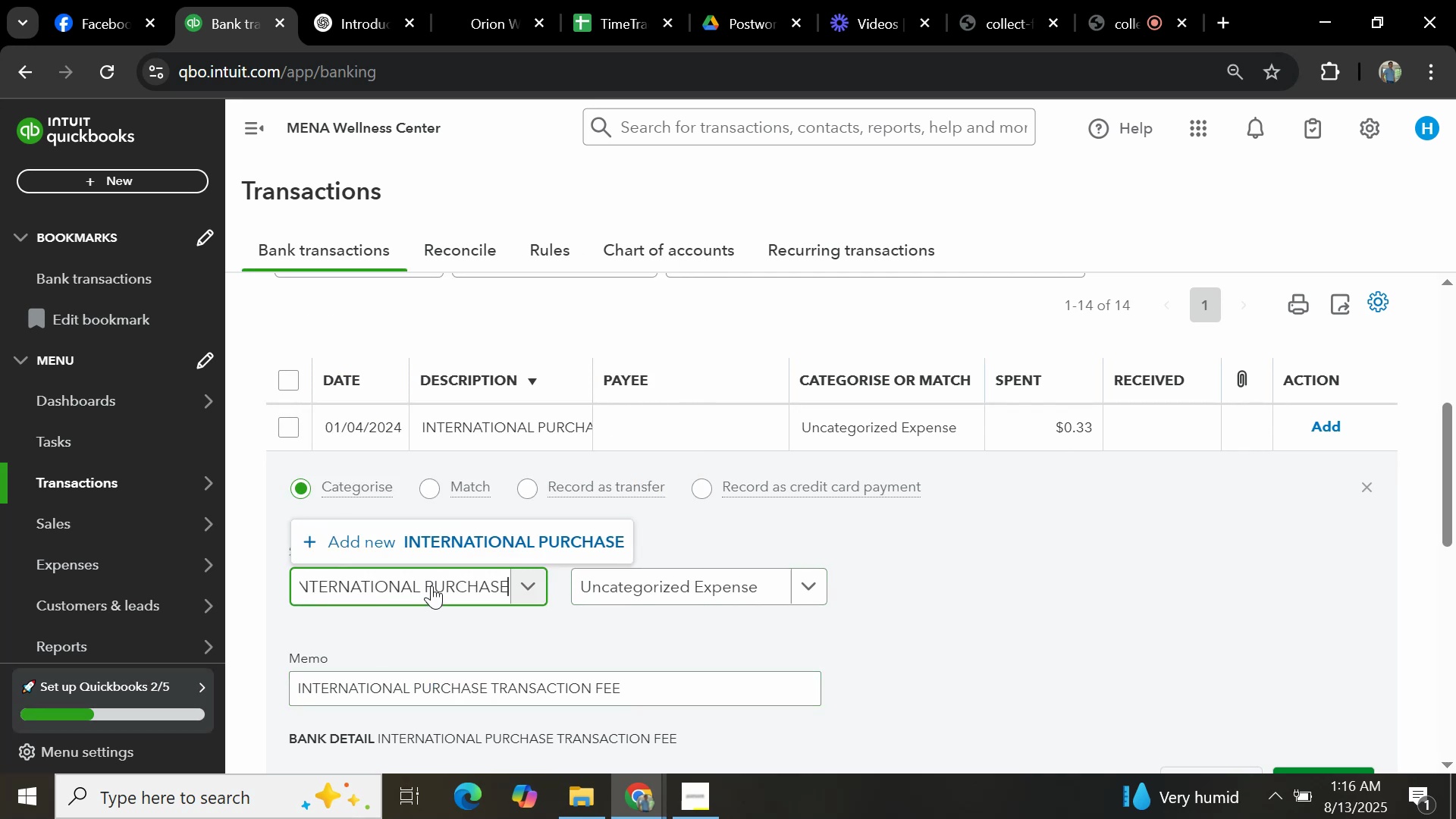 
left_click([484, 540])
 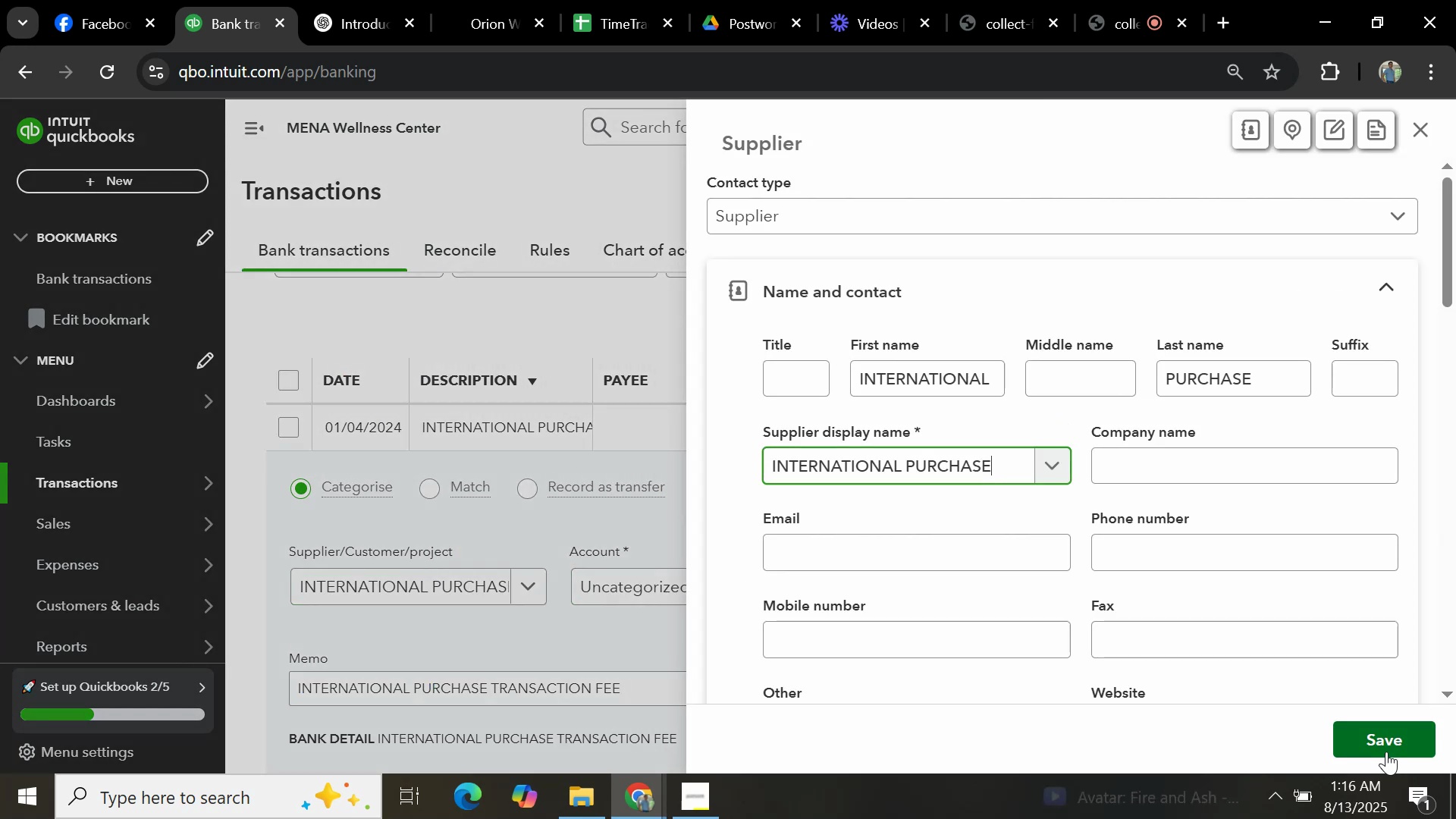 
left_click([1377, 751])
 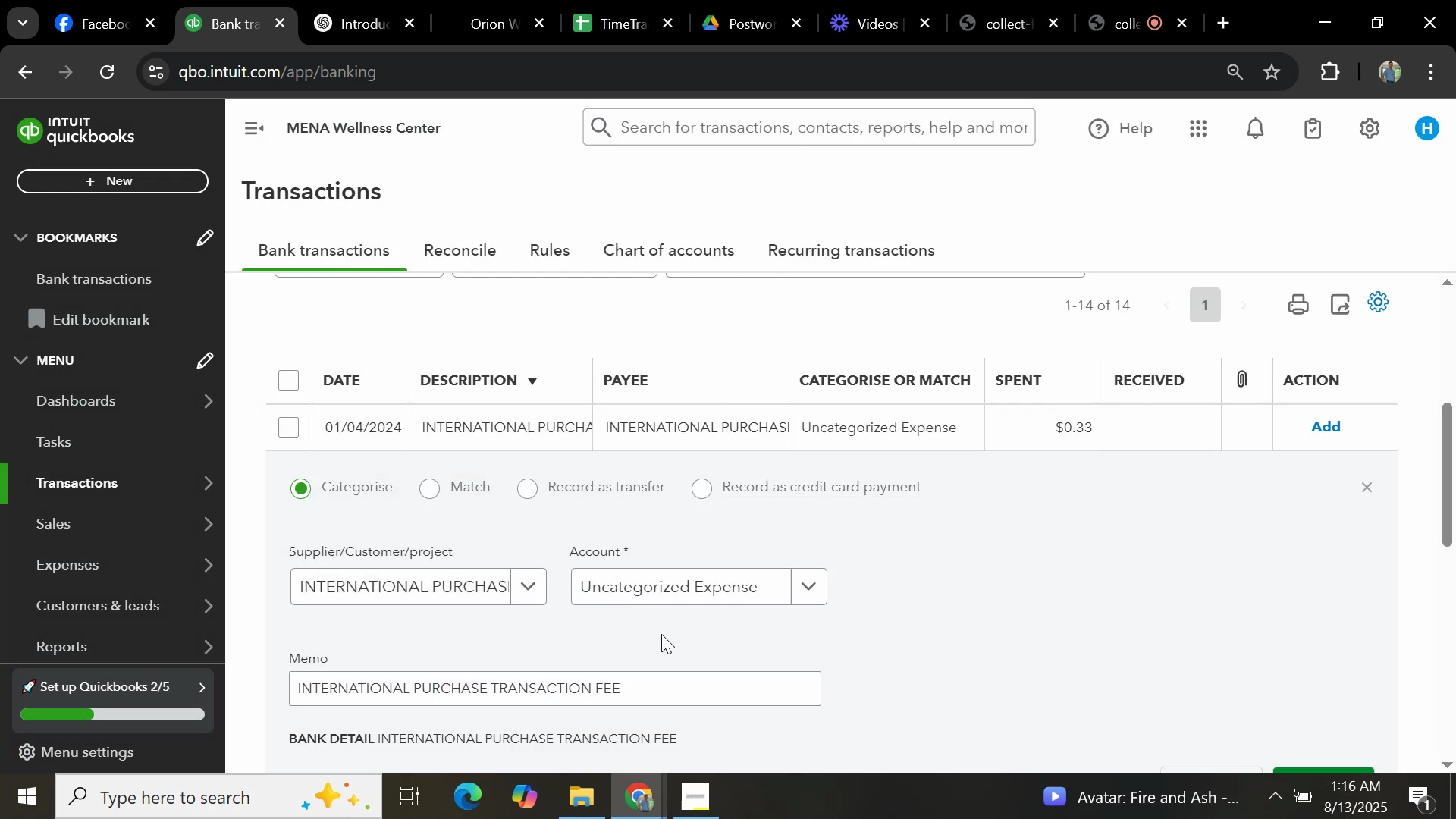 
left_click([686, 585])
 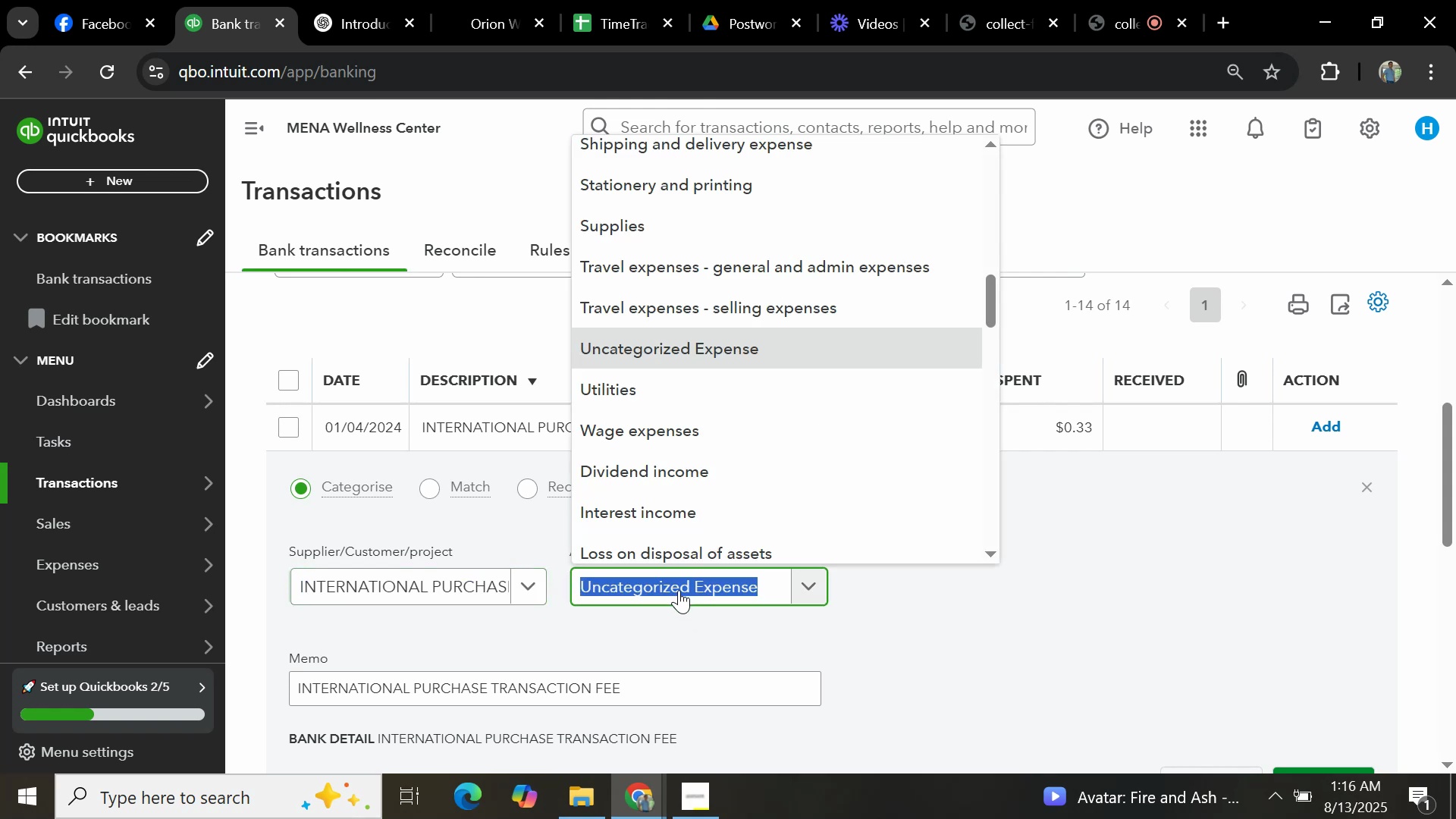 
type(GENERAL)
 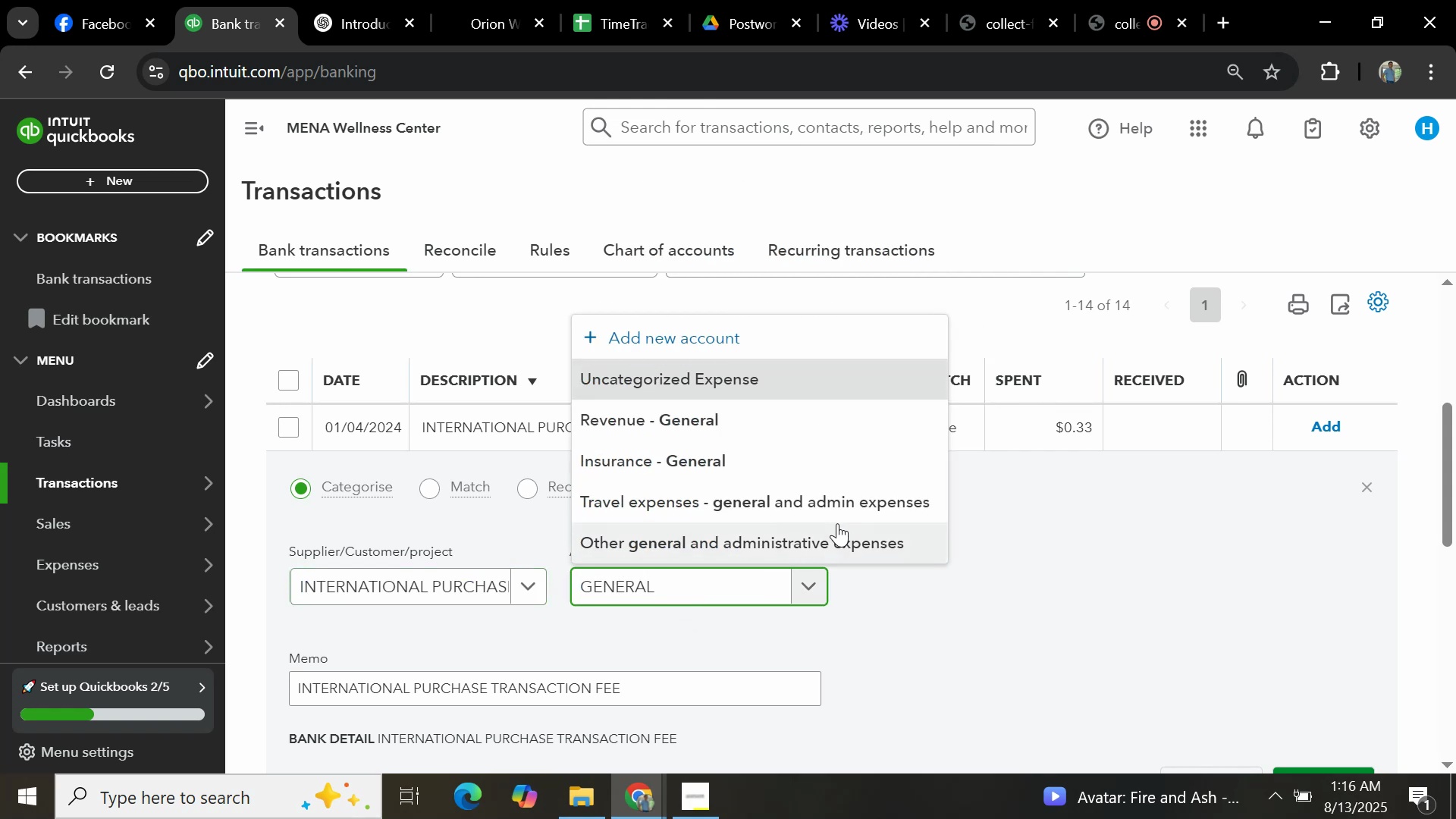 
left_click([845, 541])
 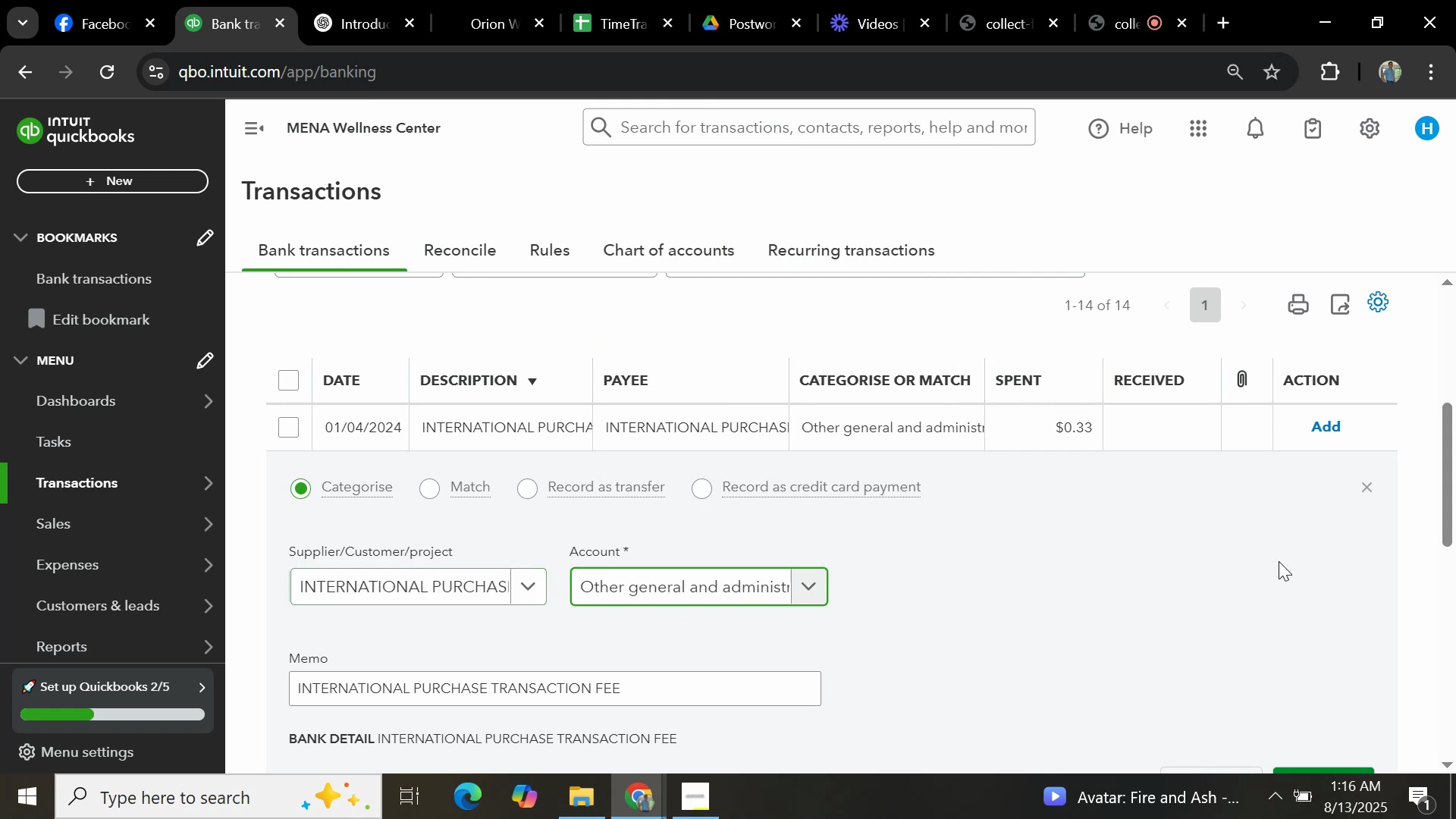 
scroll: coordinate [1280, 565], scroll_direction: down, amount: 1.0
 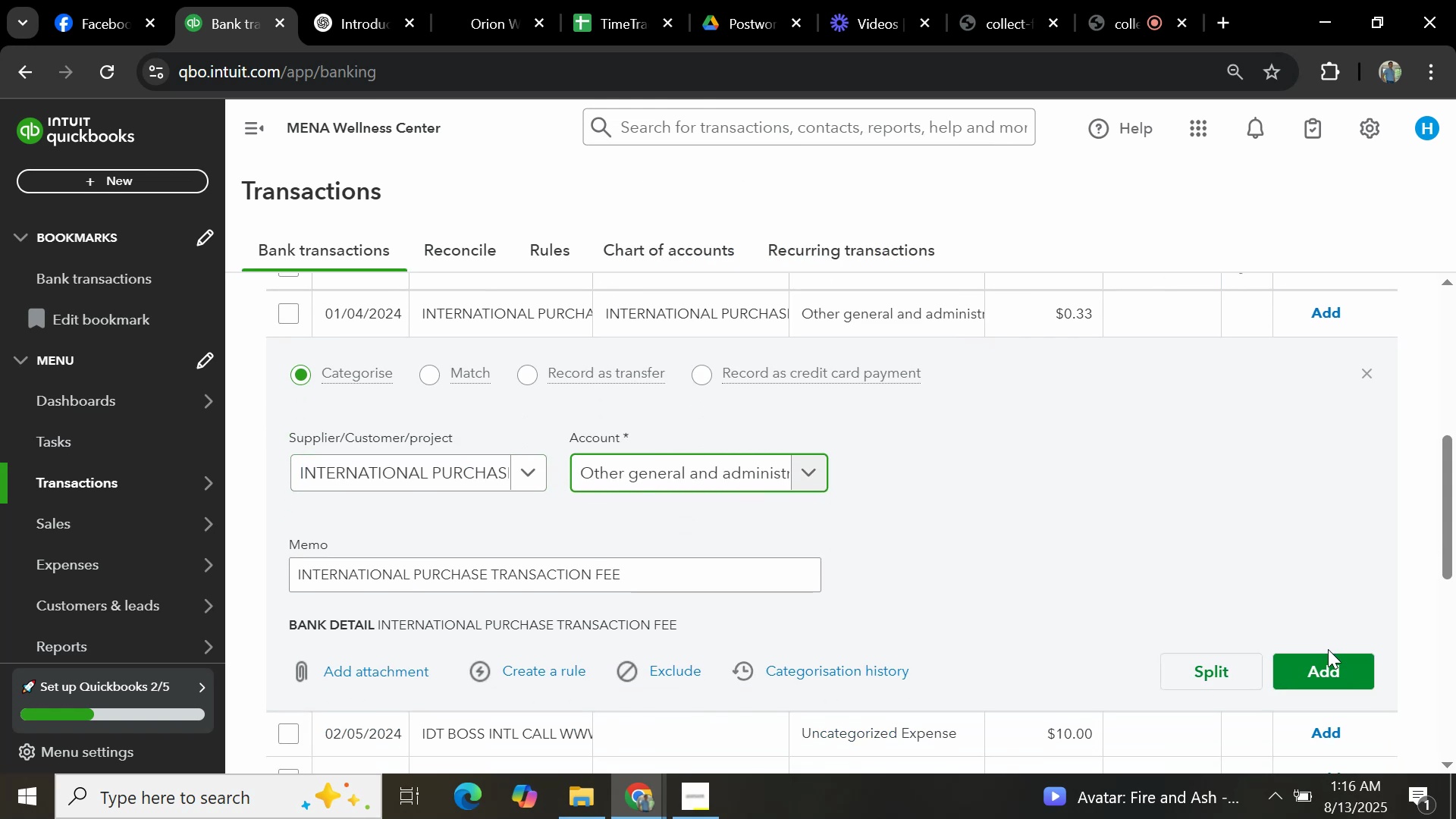 
left_click([1328, 662])
 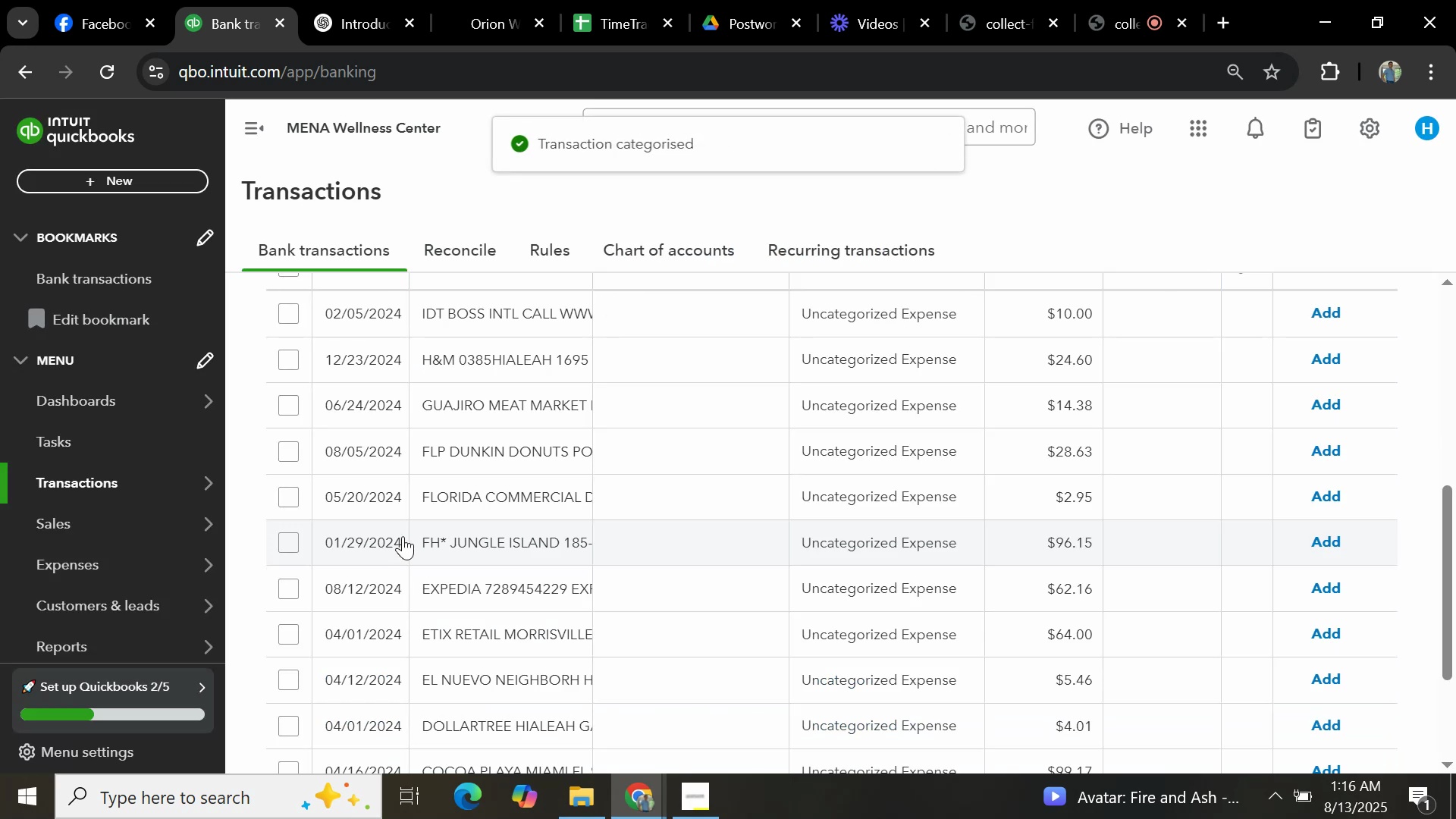 
left_click([531, 300])
 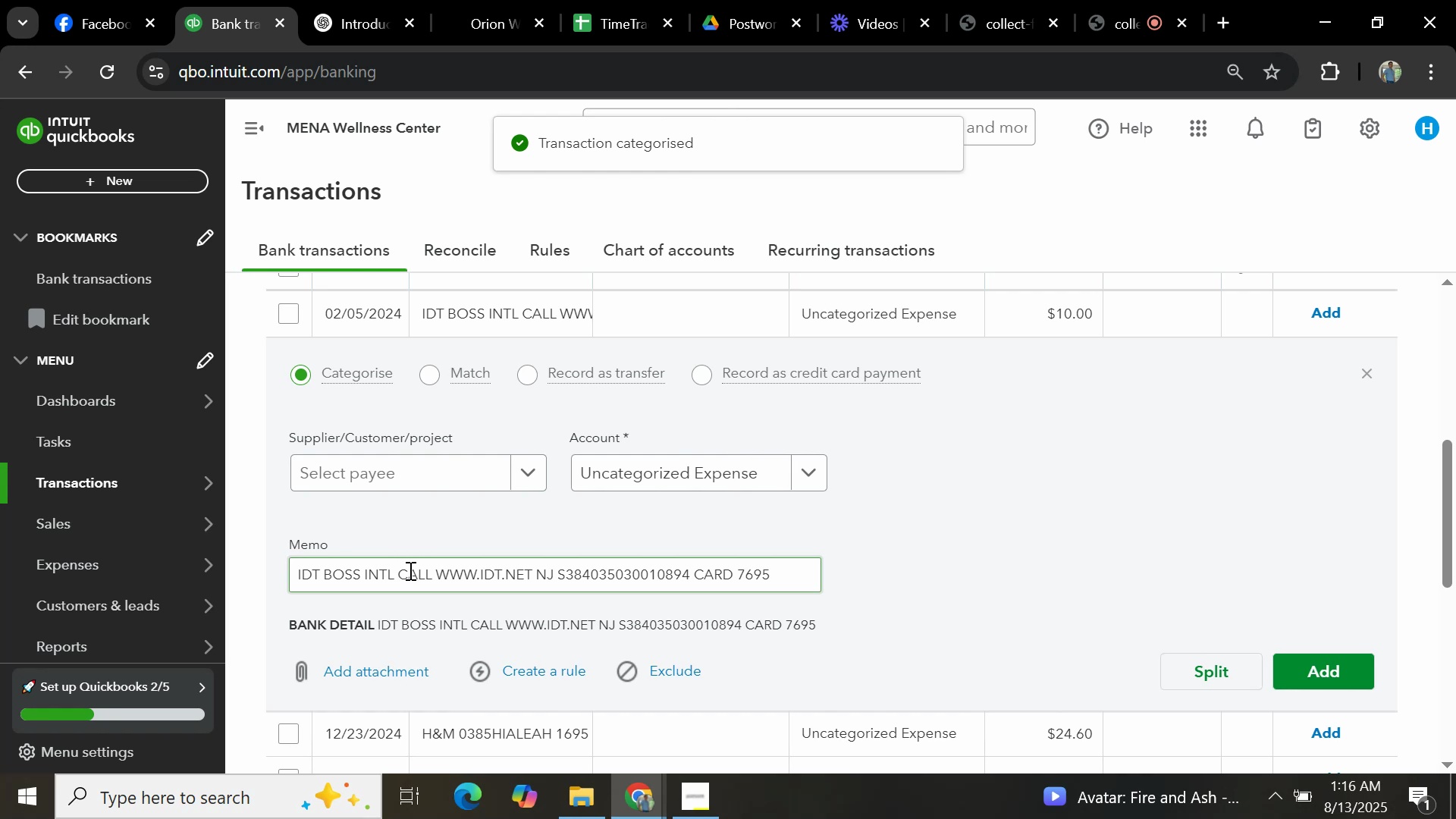 
left_click_drag(start_coordinate=[431, 574], to_coordinate=[227, 564])
 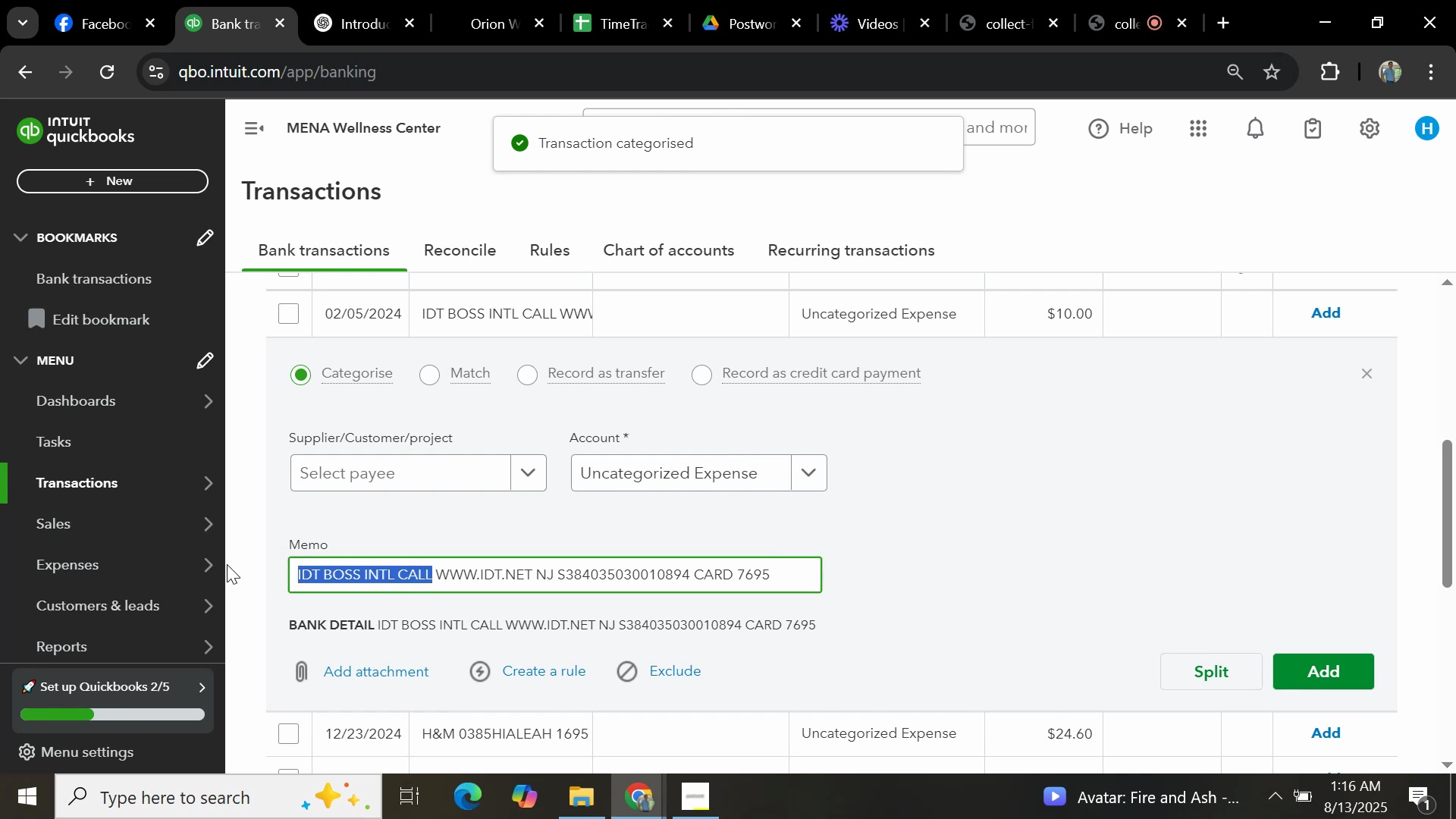 
key(Control+C)
 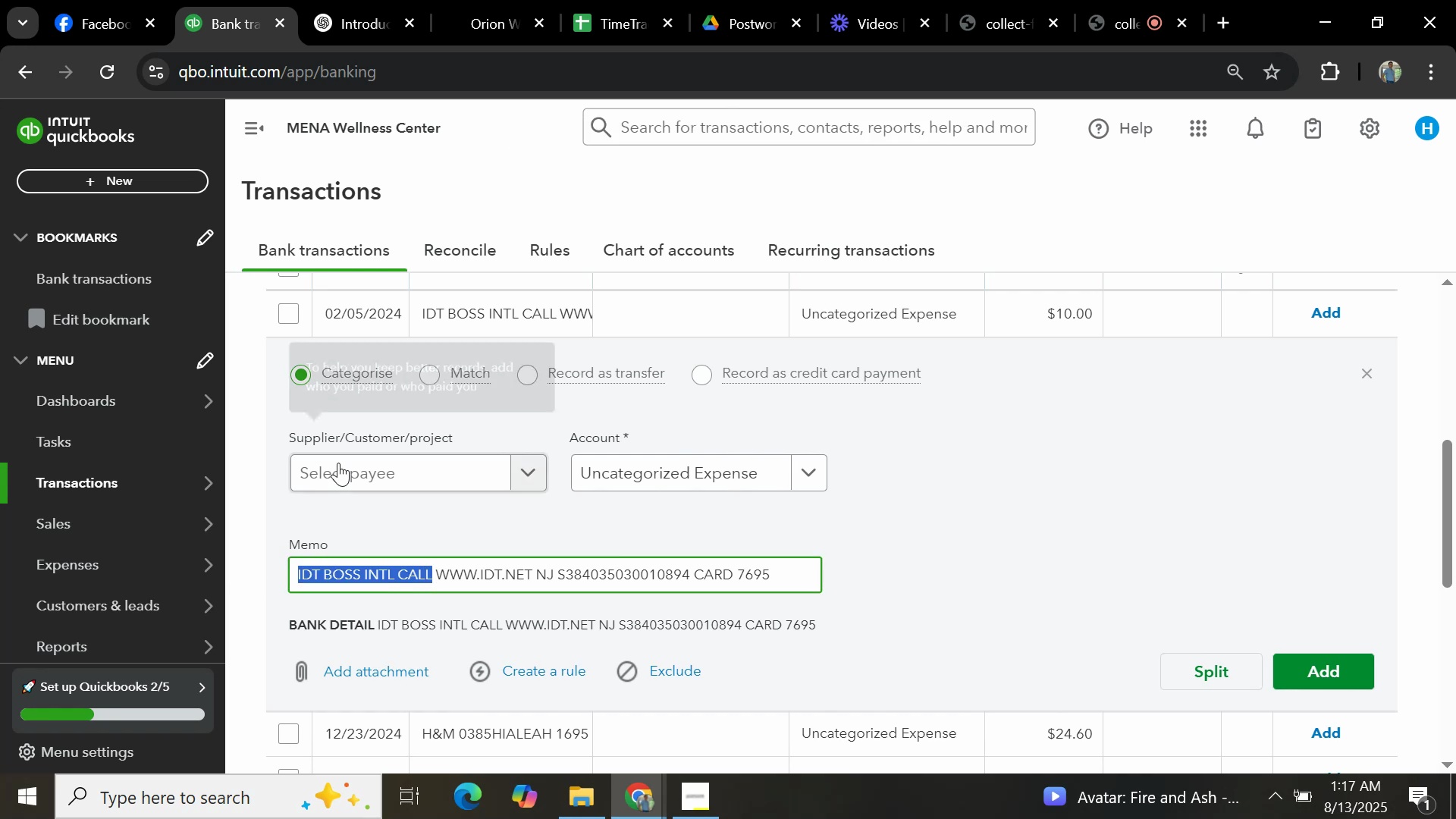 
left_click([333, 469])
 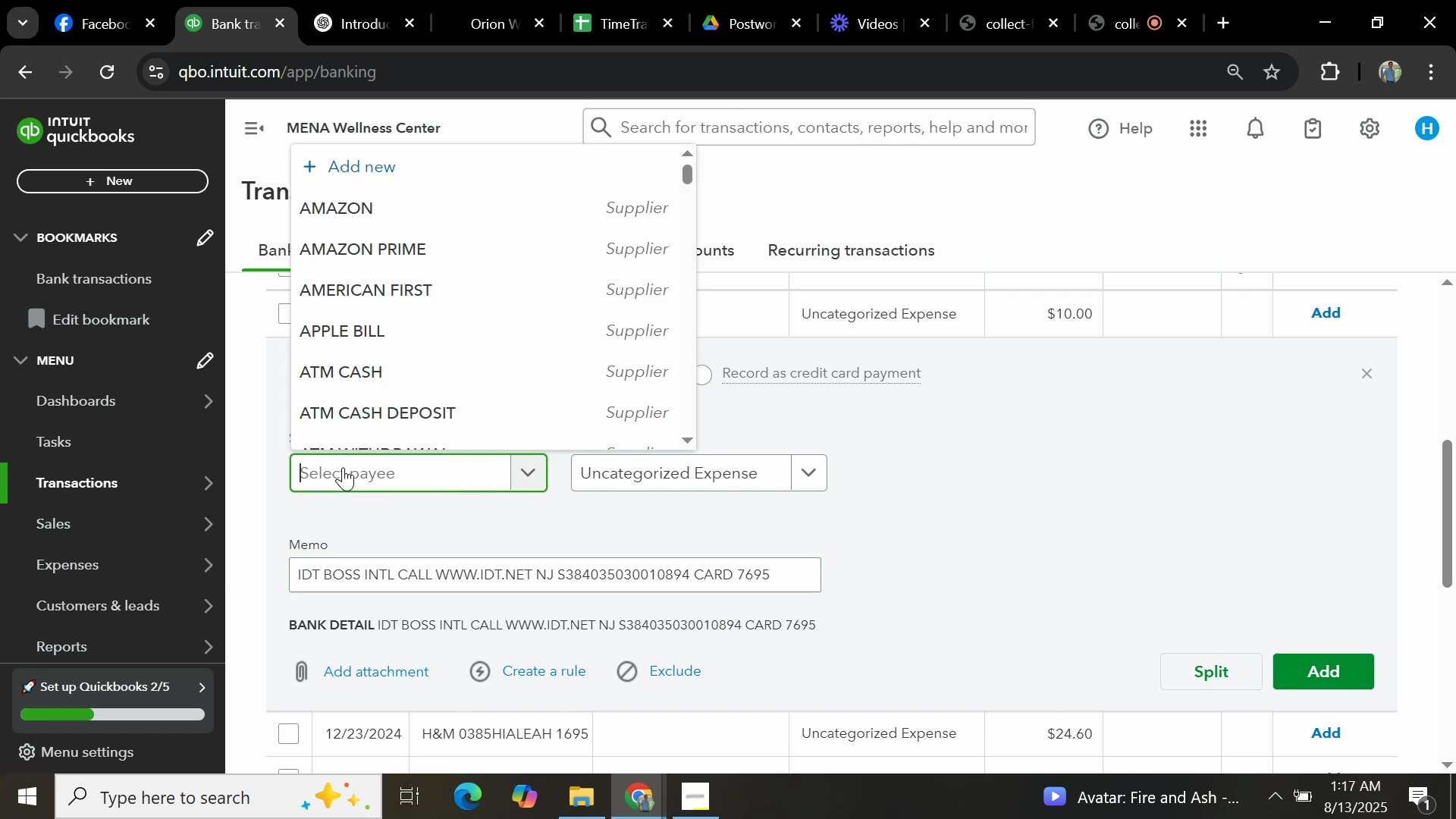 
key(Control+V)
 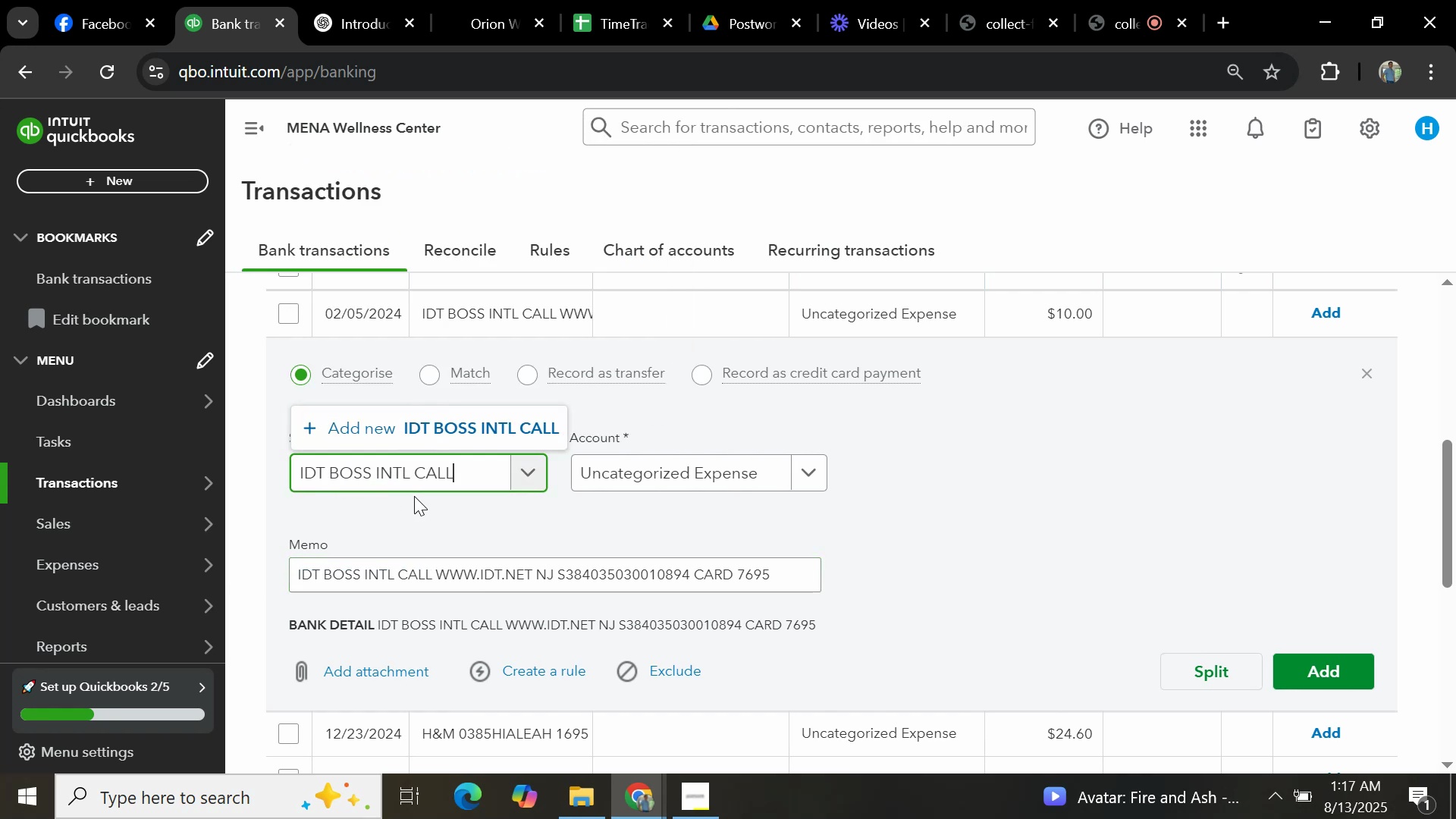 
left_click([486, 419])
 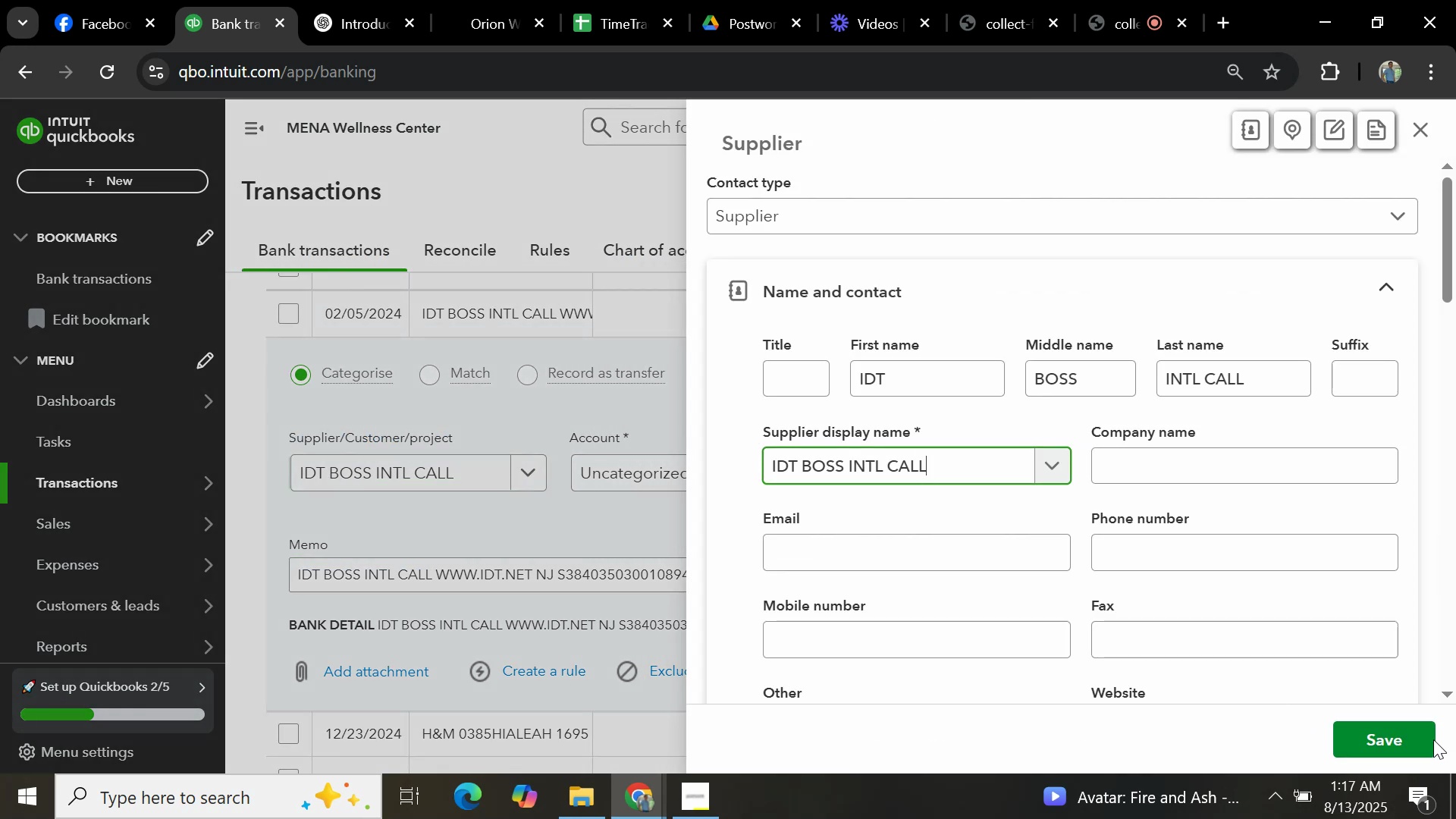 
left_click([1405, 747])
 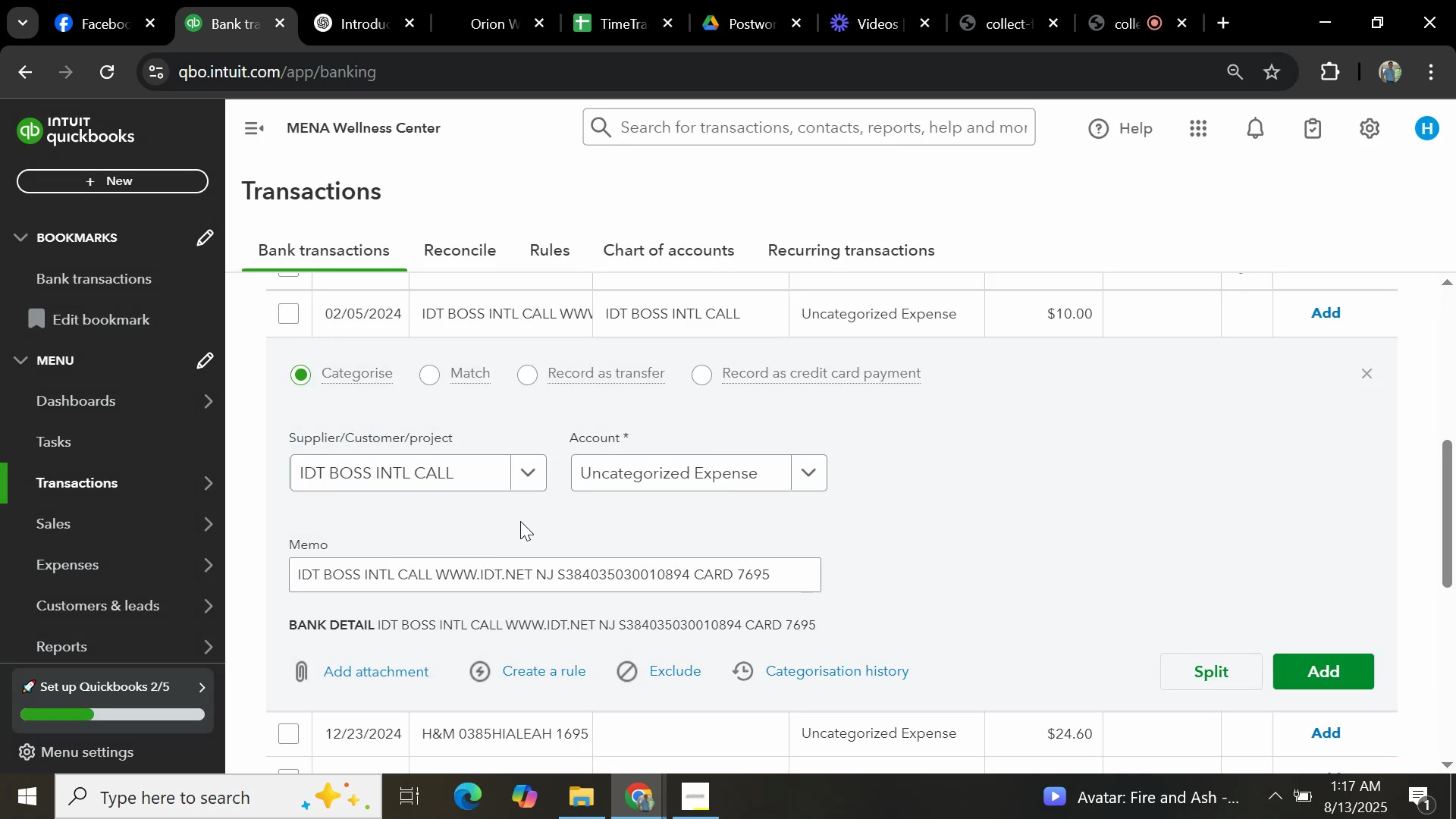 
left_click([673, 475])
 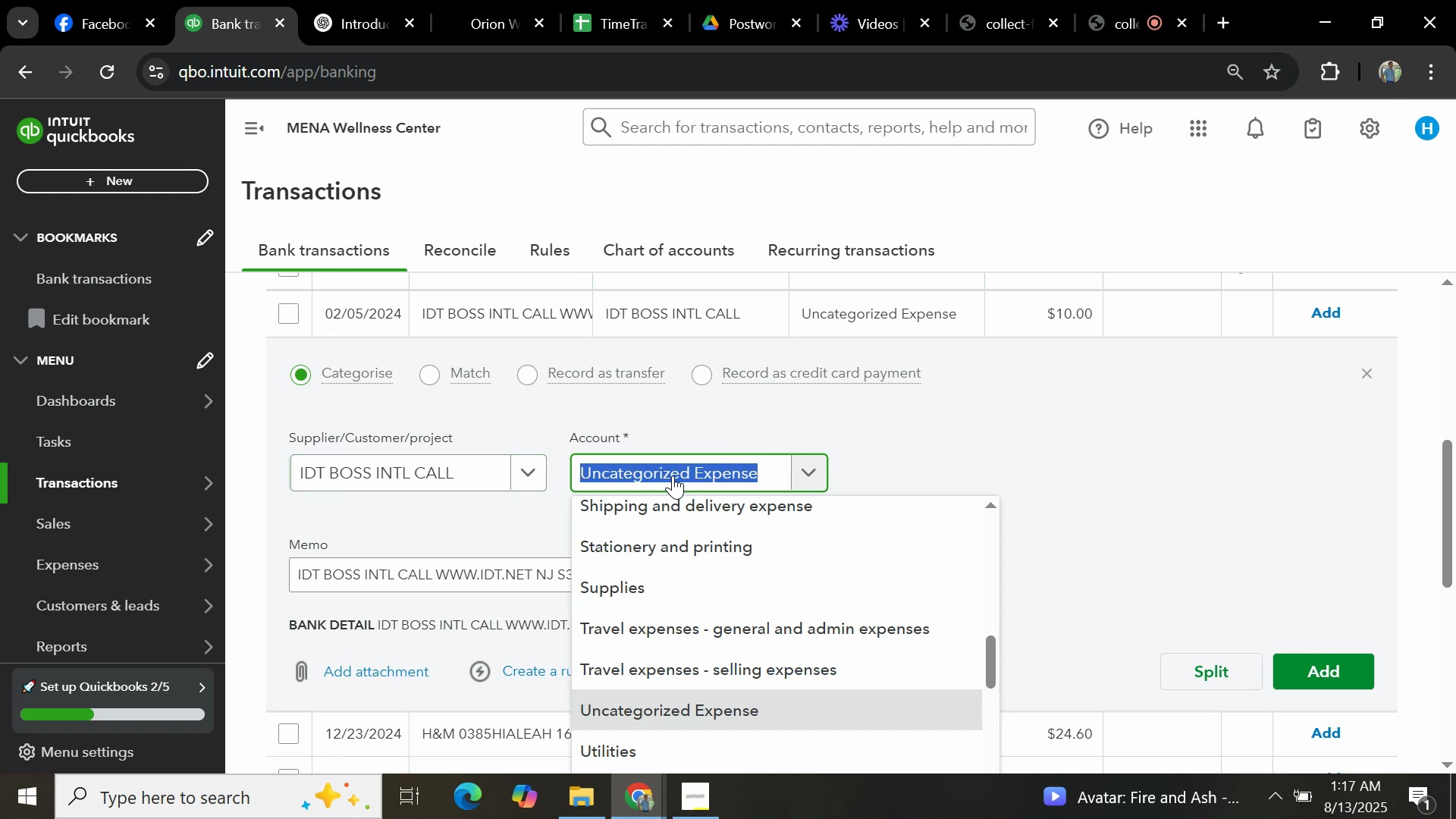 
type(GENERAL)
 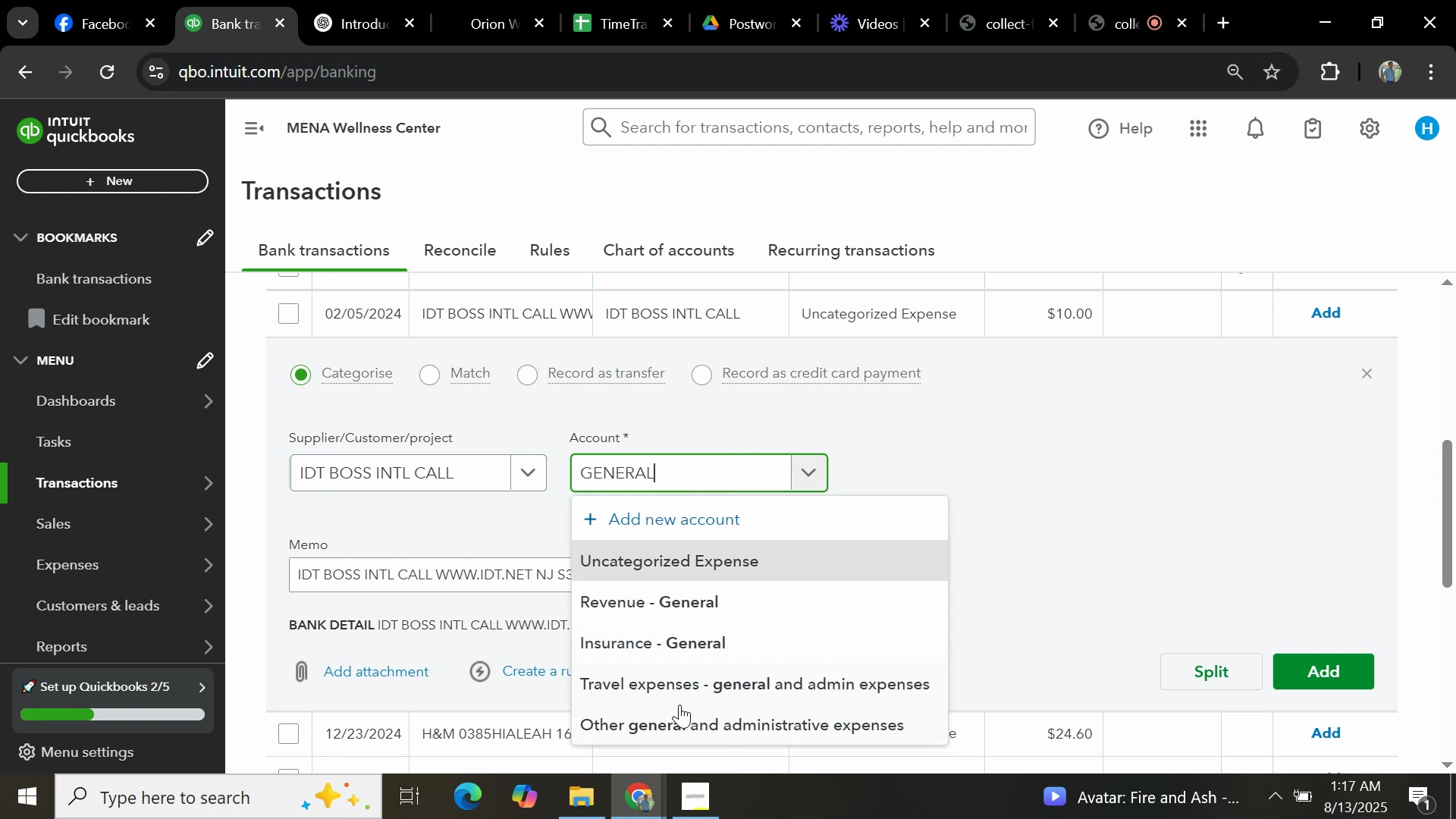 
left_click([689, 713])
 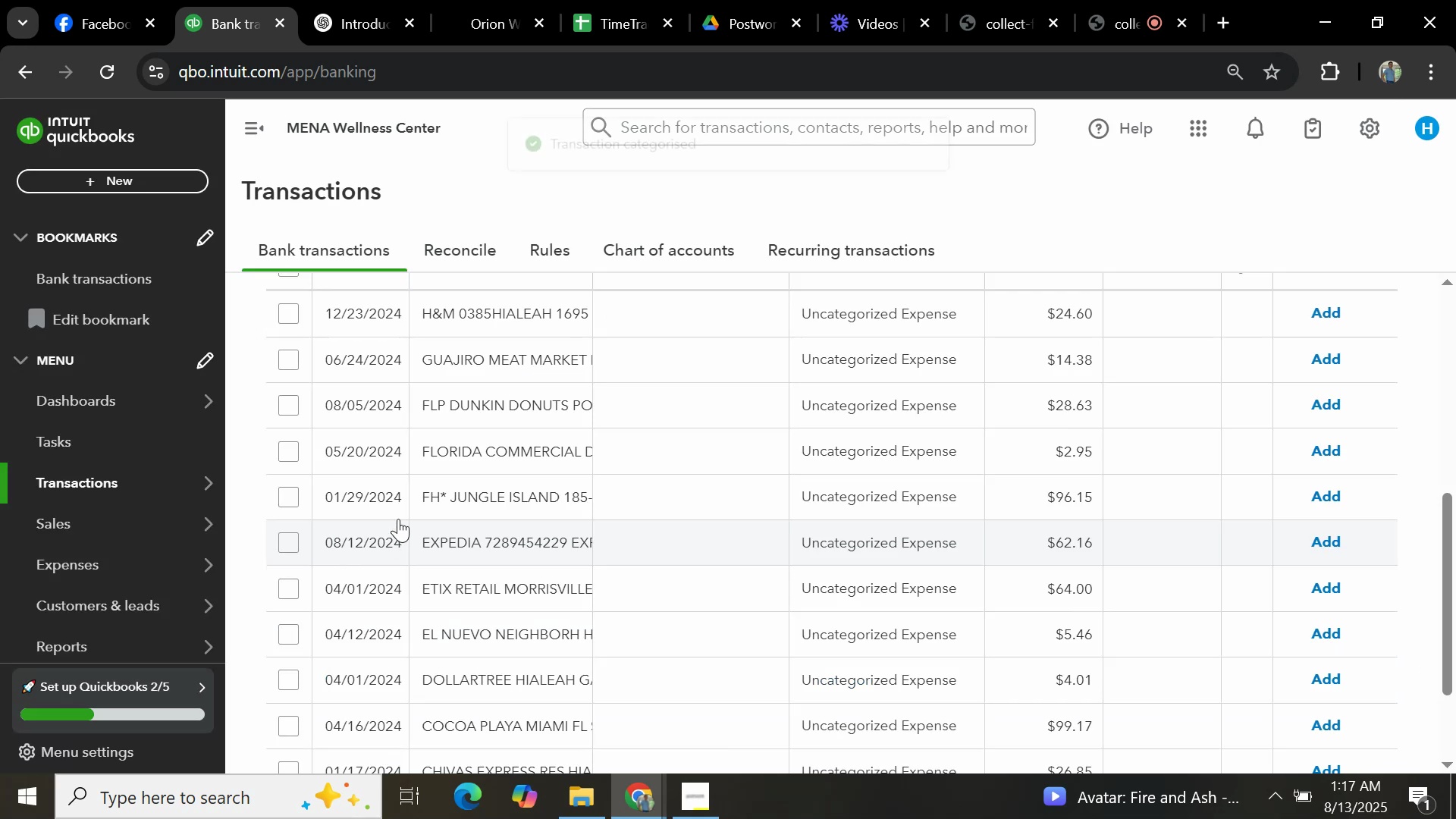 
left_click([494, 322])
 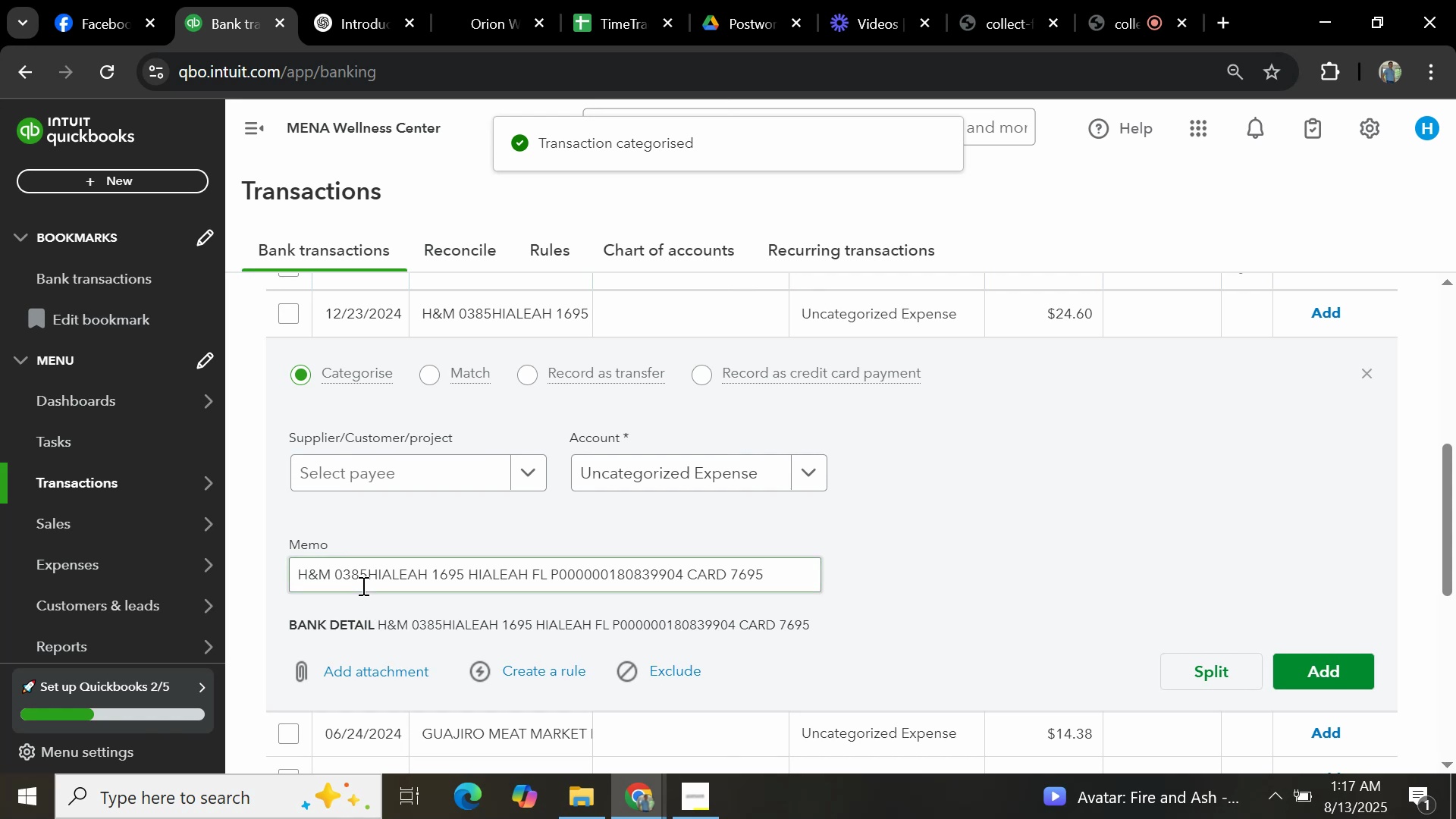 
left_click_drag(start_coordinate=[333, 570], to_coordinate=[251, 563])
 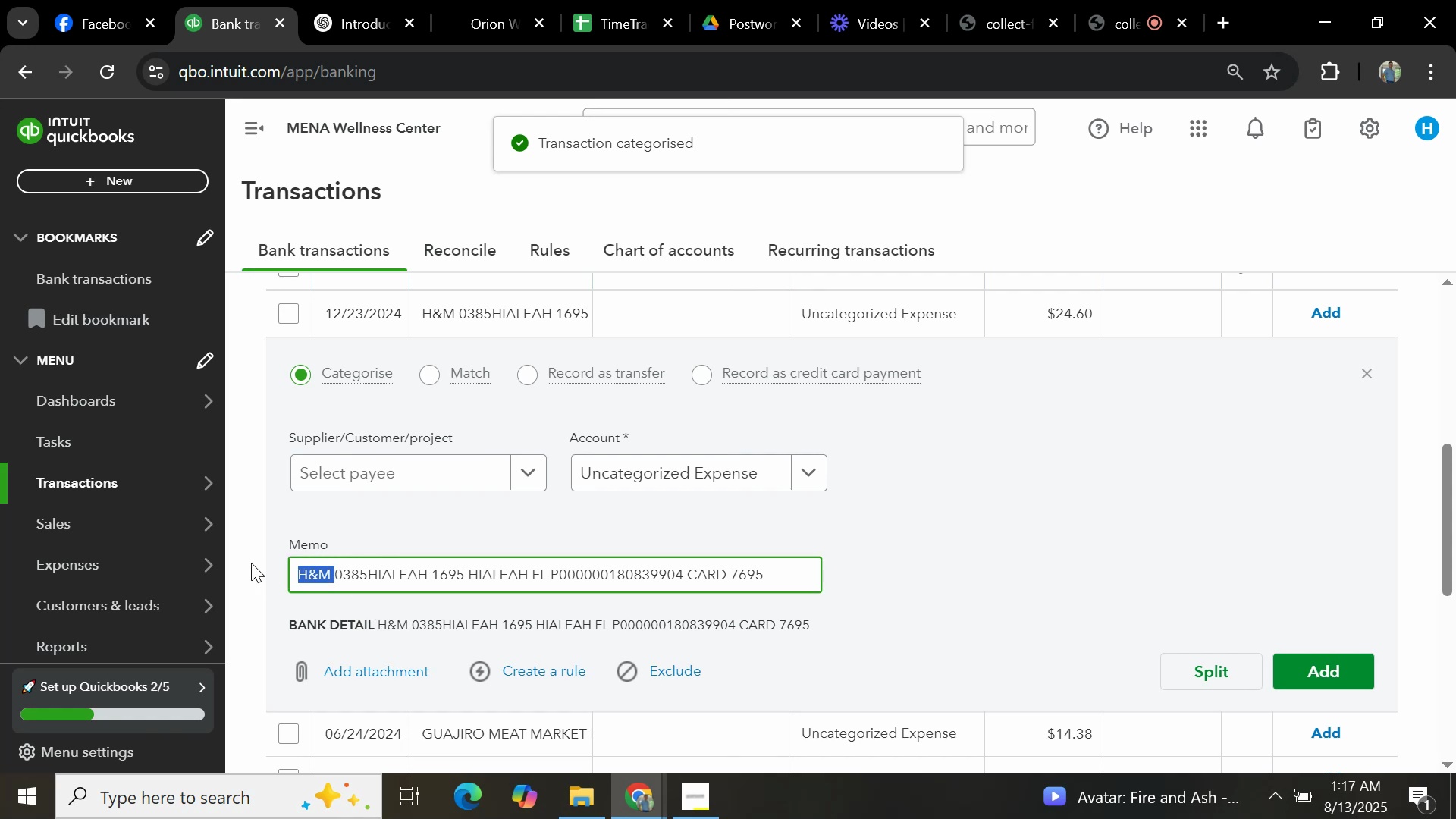 
key(Control+C)
 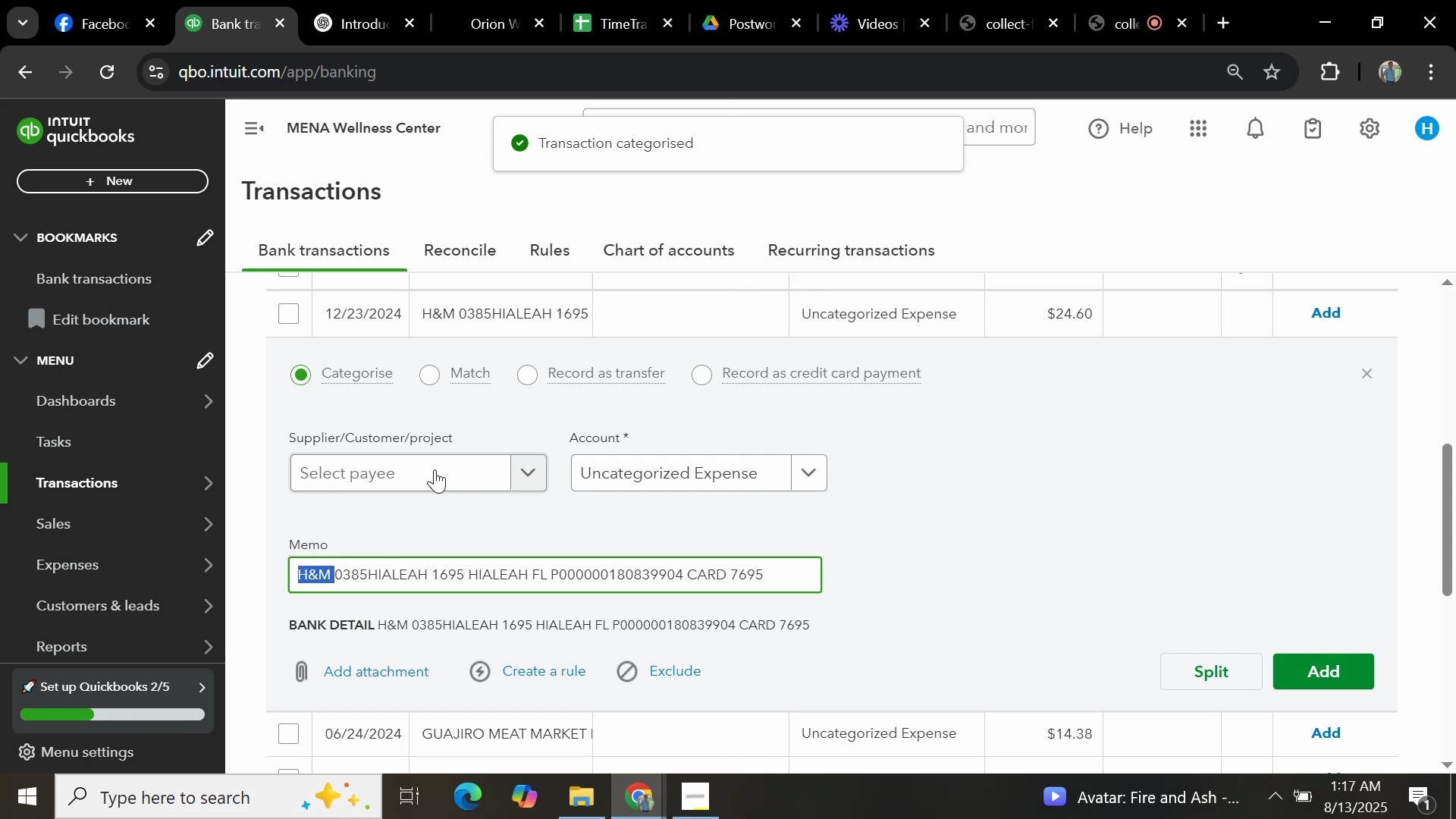 
left_click([419, 469])
 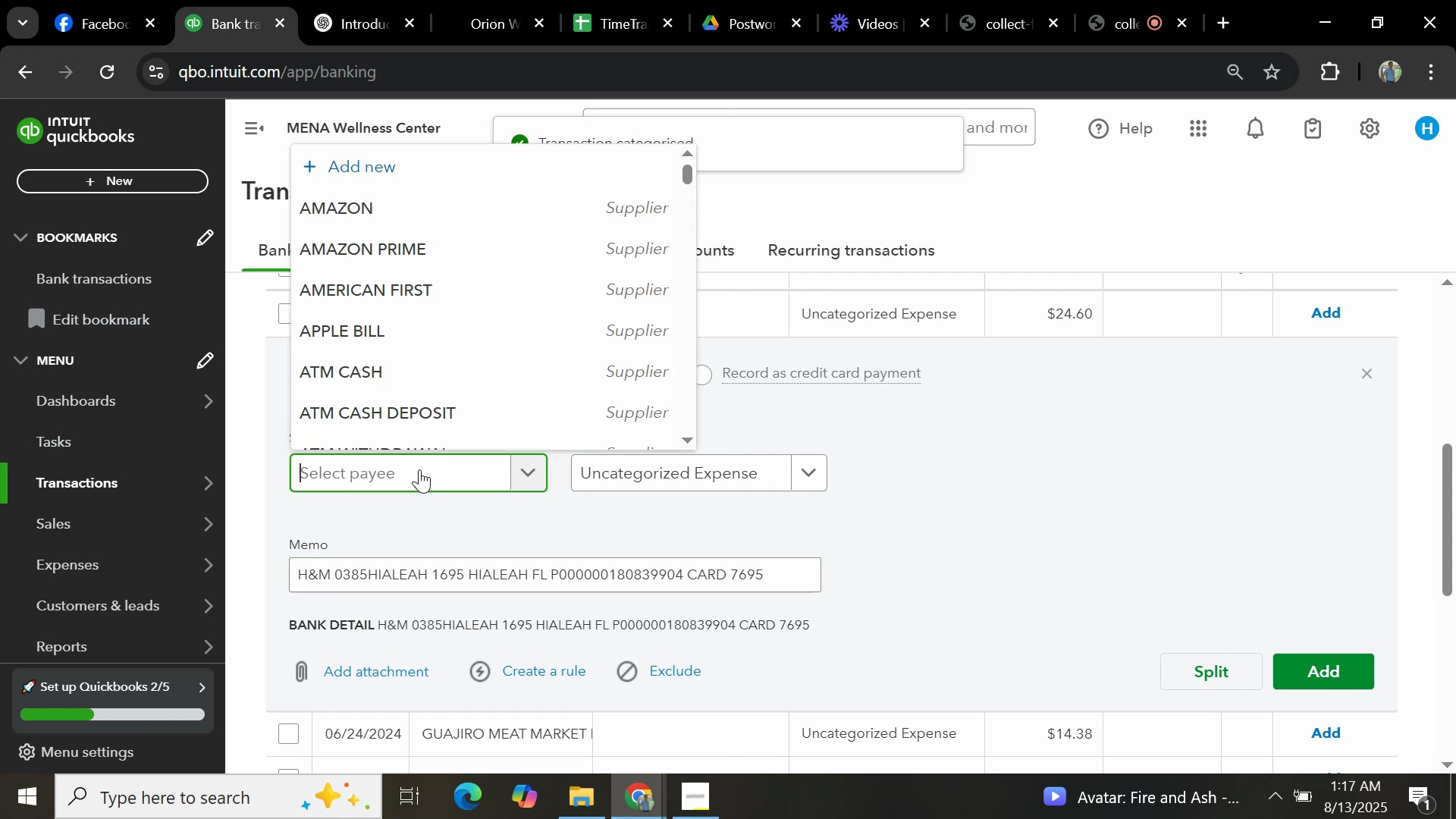 
key(Control+V)
 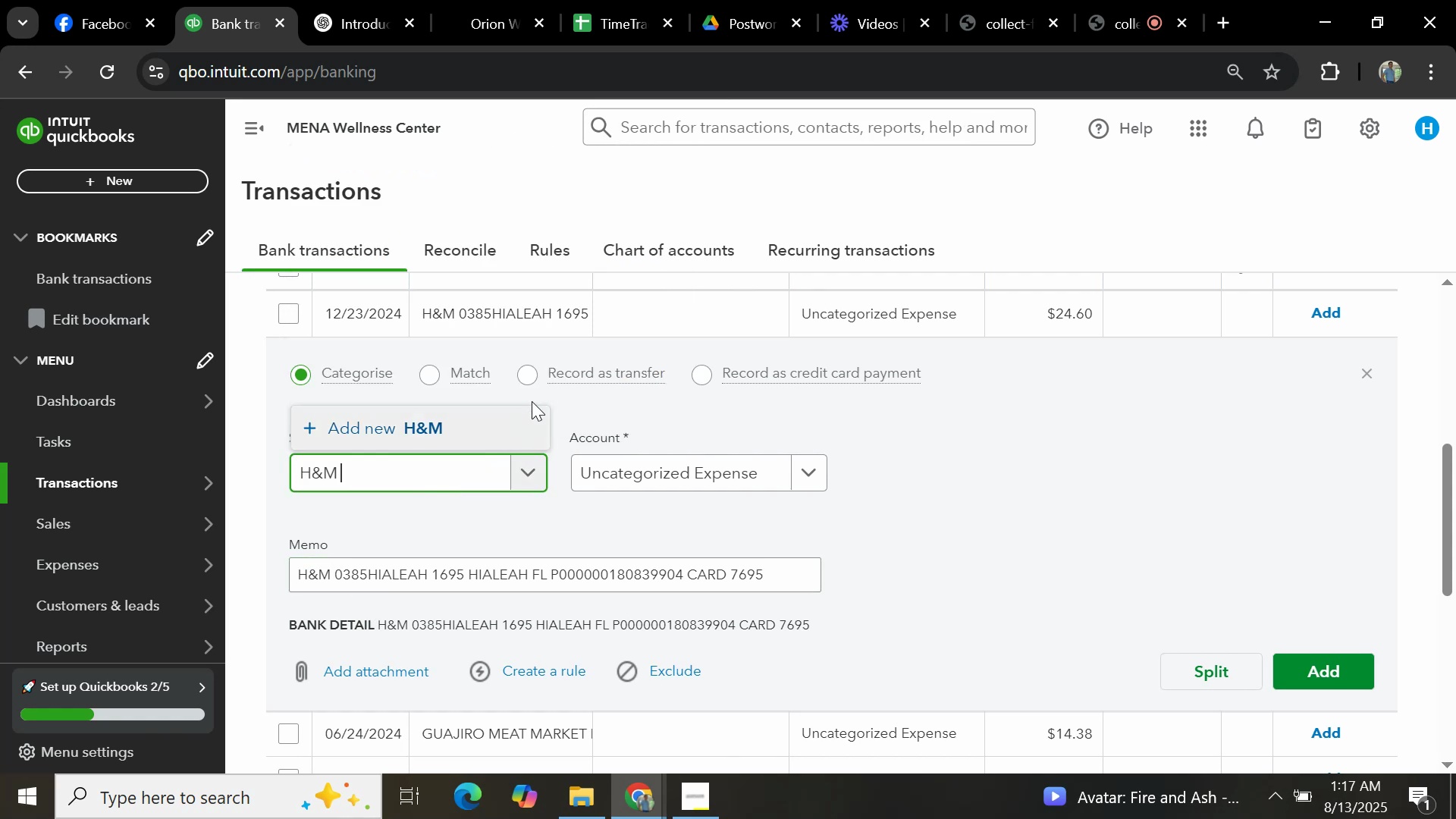 
left_click([500, 430])
 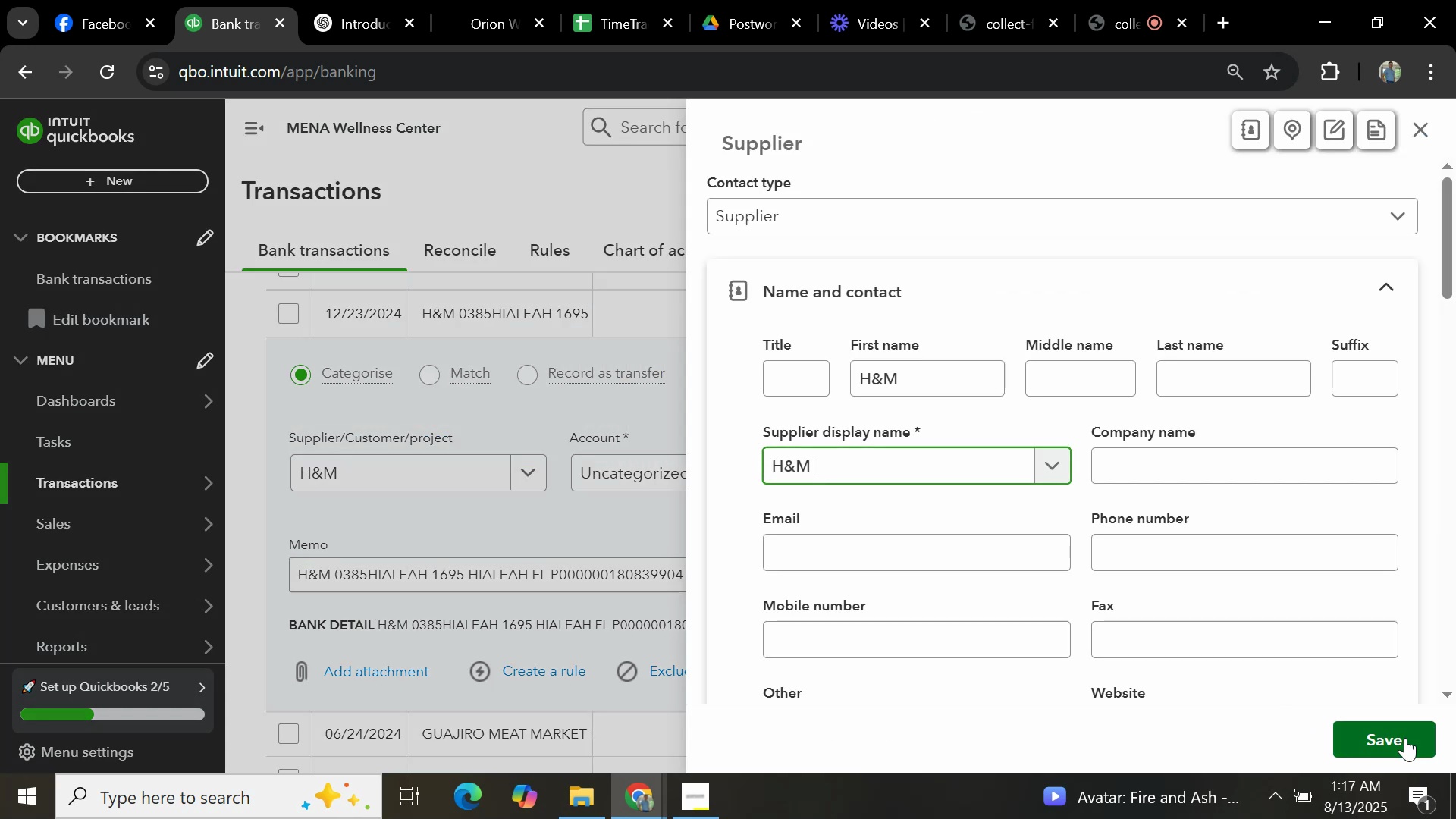 
left_click([1405, 738])
 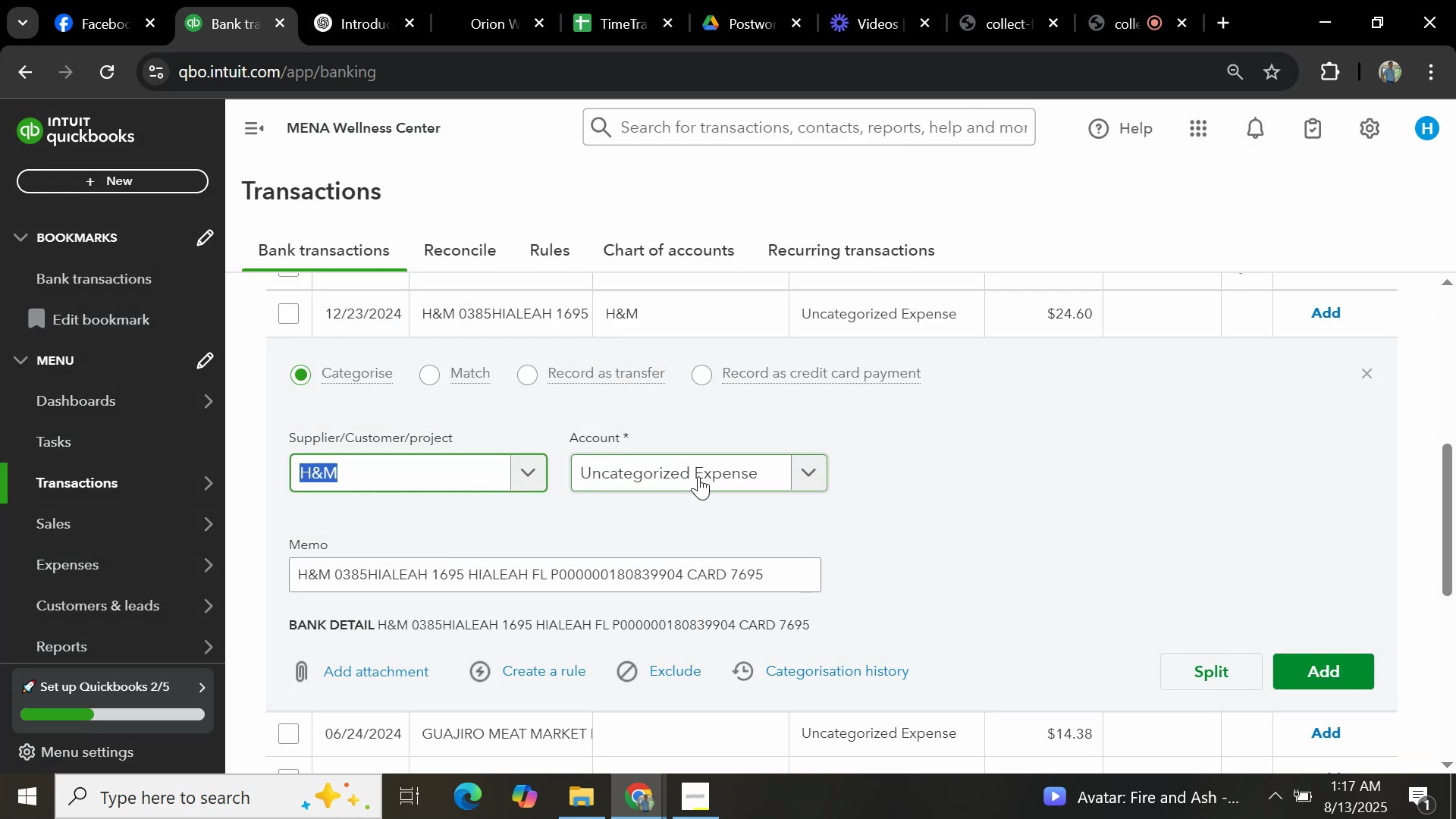 
left_click([698, 476])
 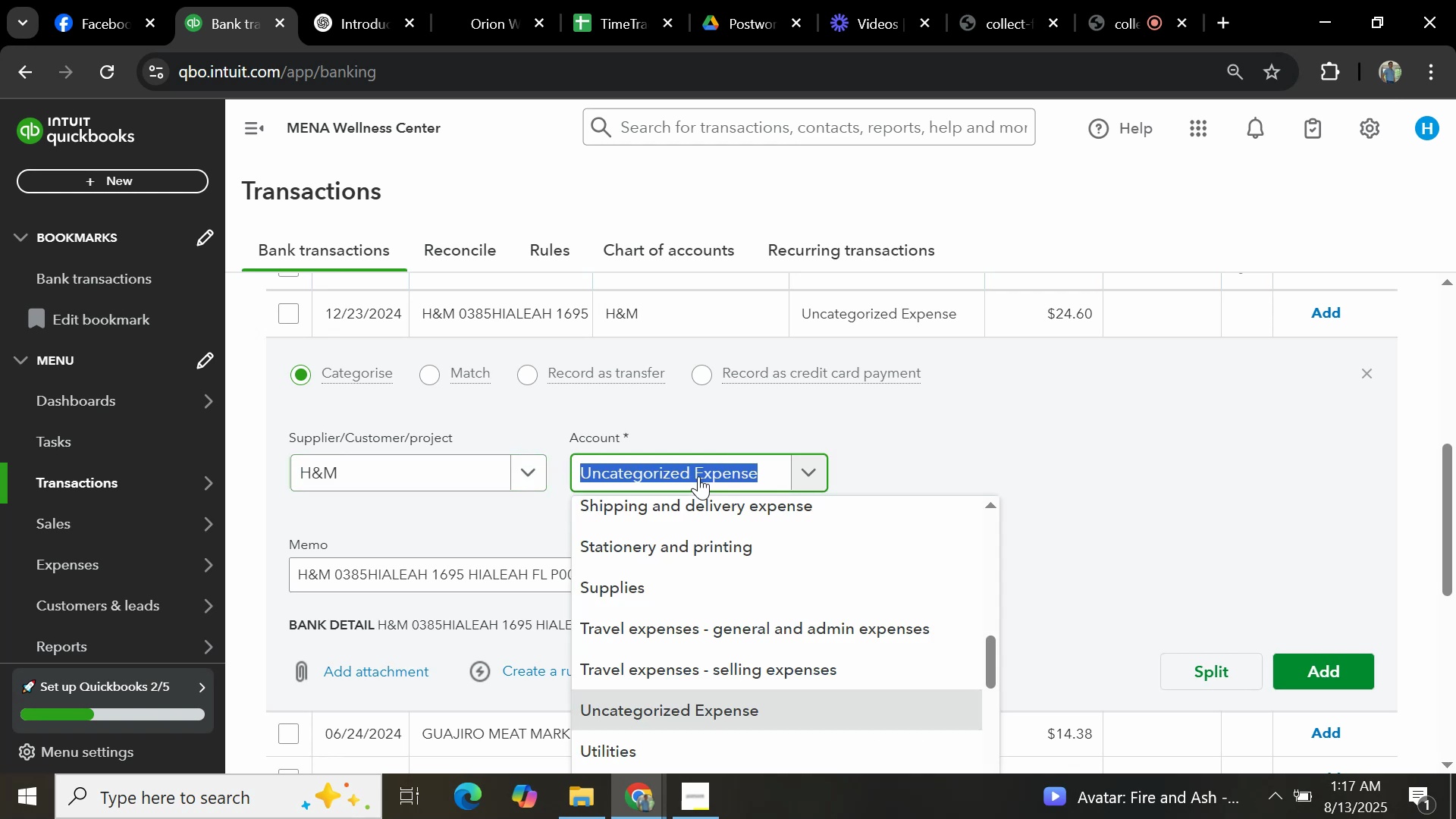 
type(GENERAL)
 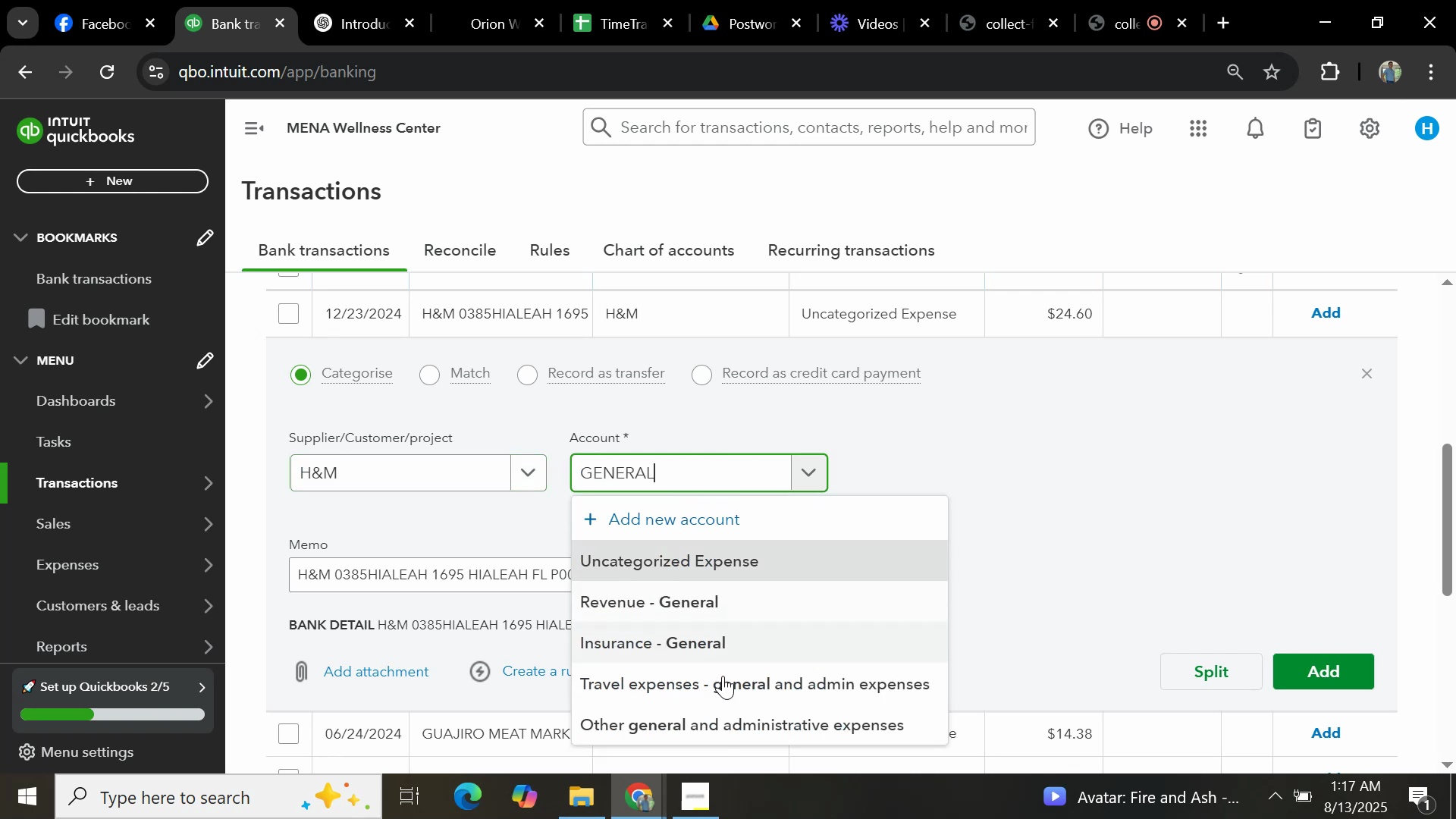 
left_click([708, 714])
 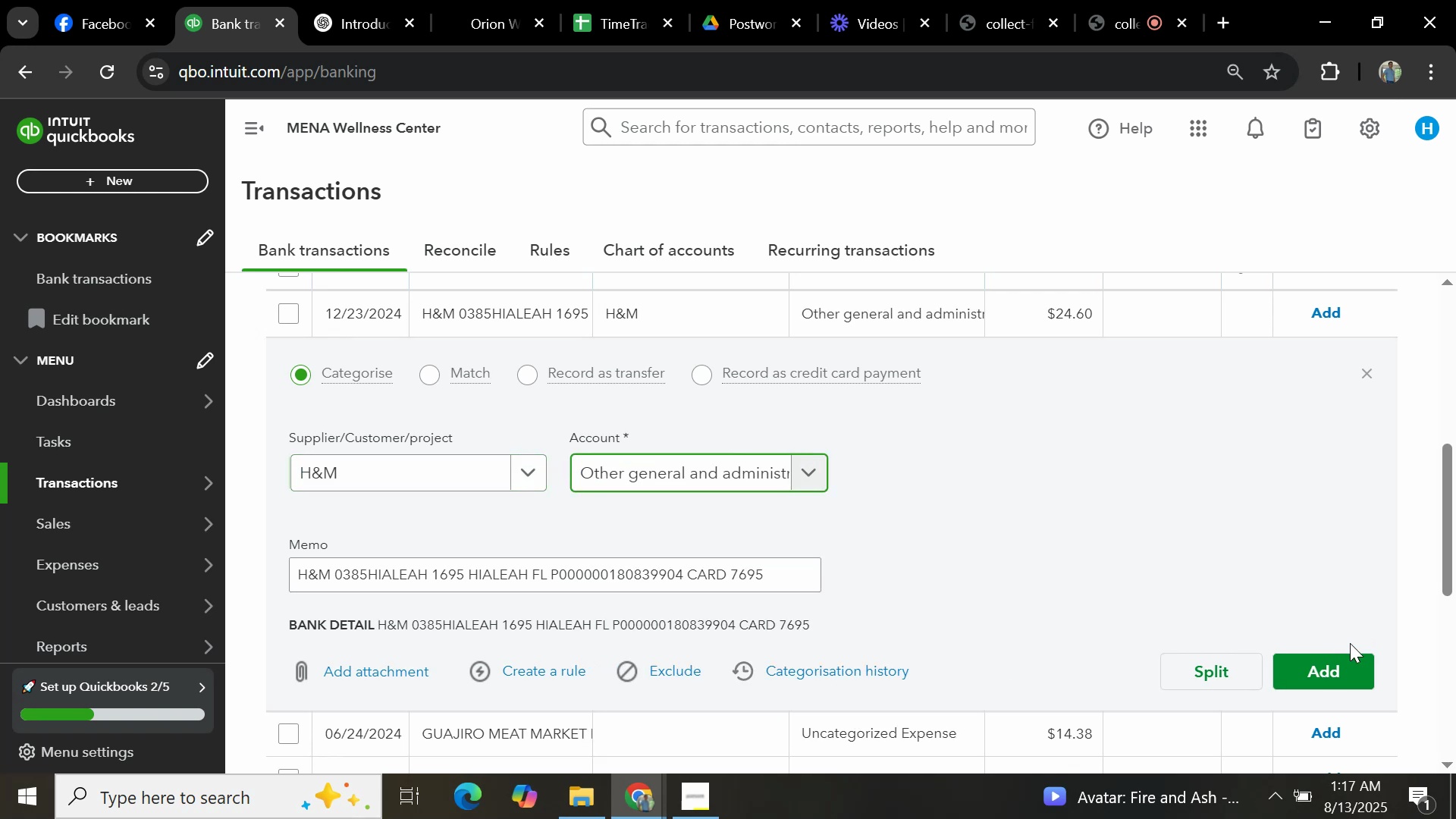 
left_click([1336, 671])
 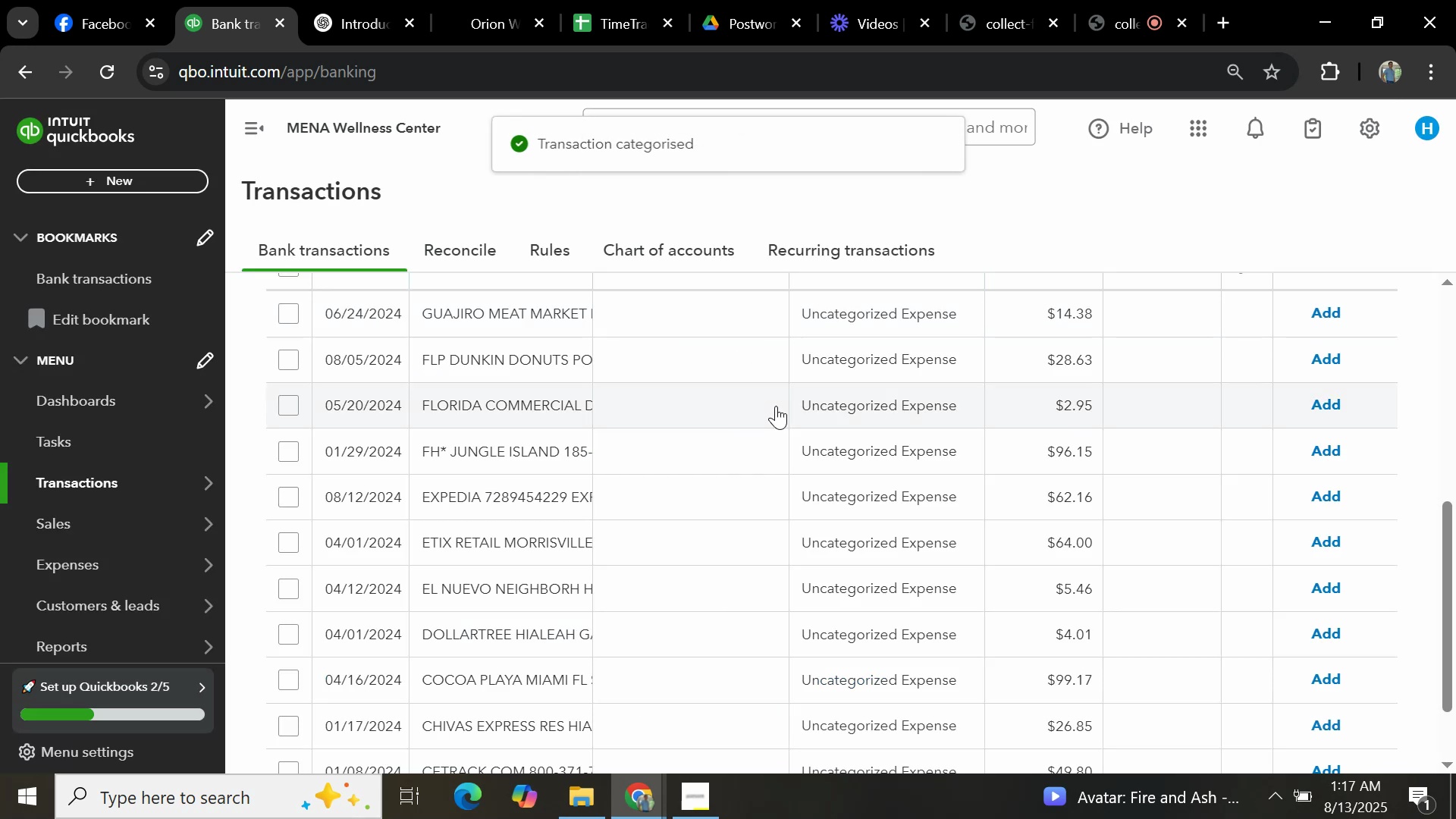 
left_click([545, 311])
 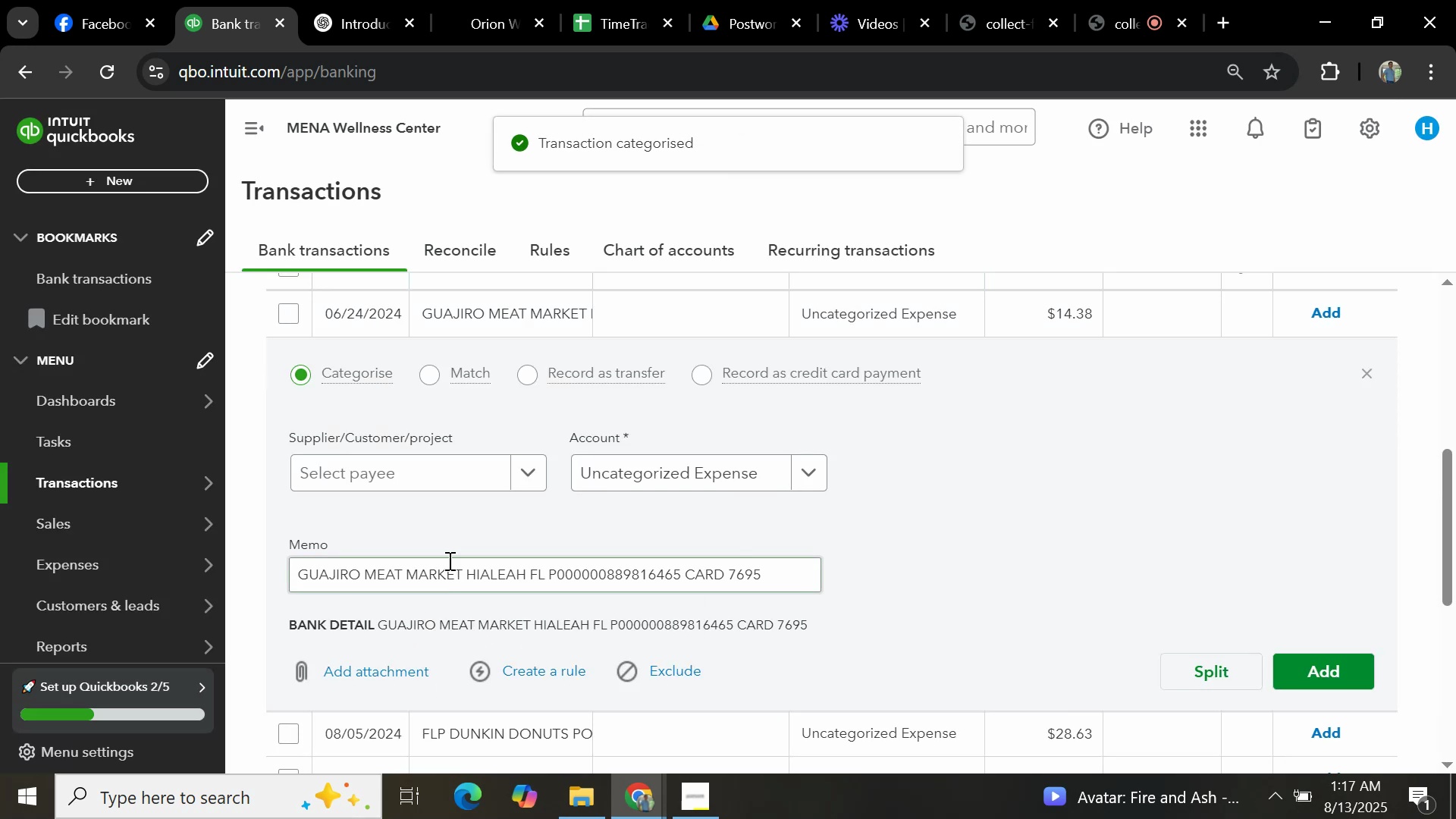 
left_click_drag(start_coordinate=[462, 563], to_coordinate=[265, 550])
 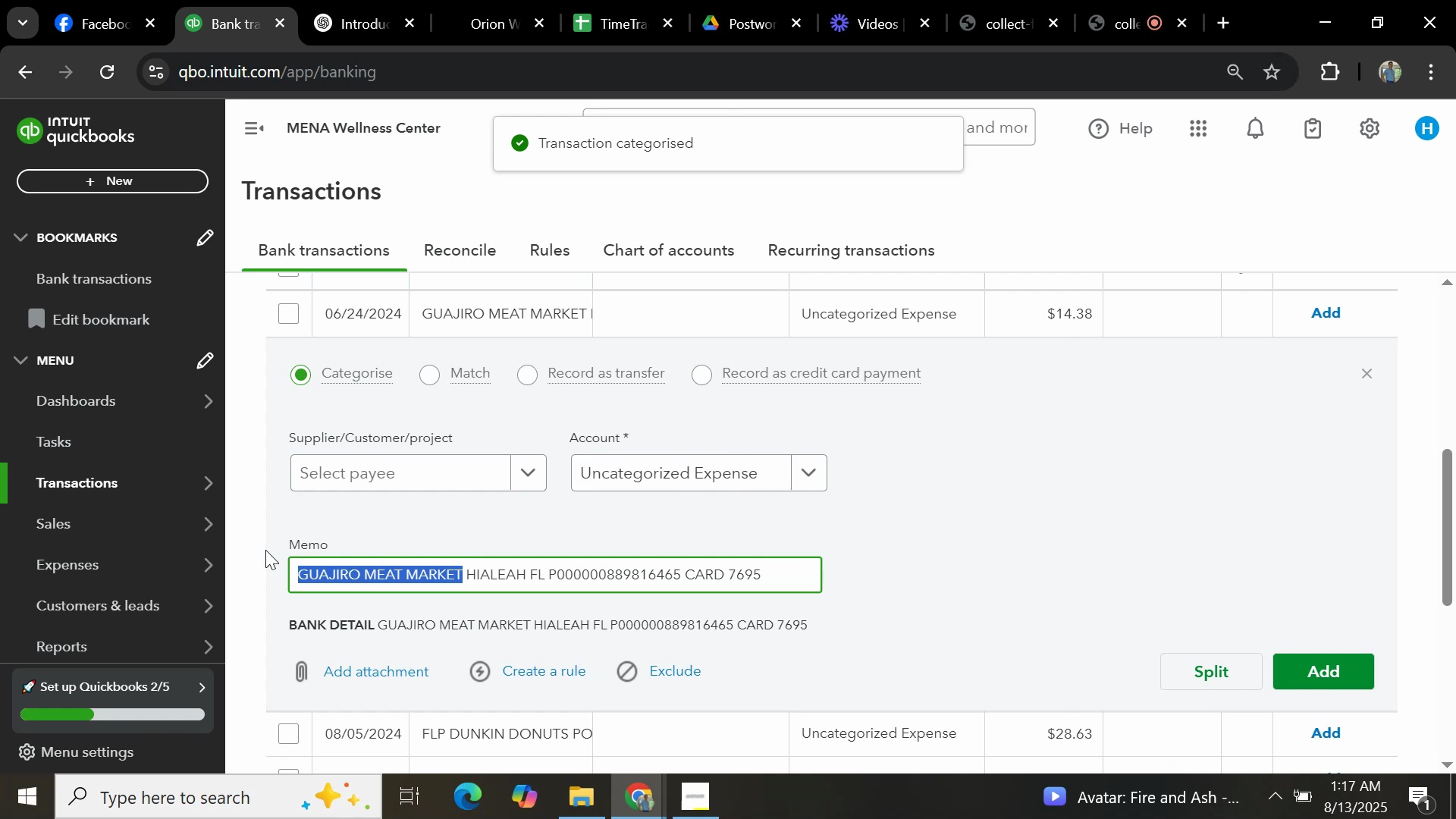 
key(Control+C)
 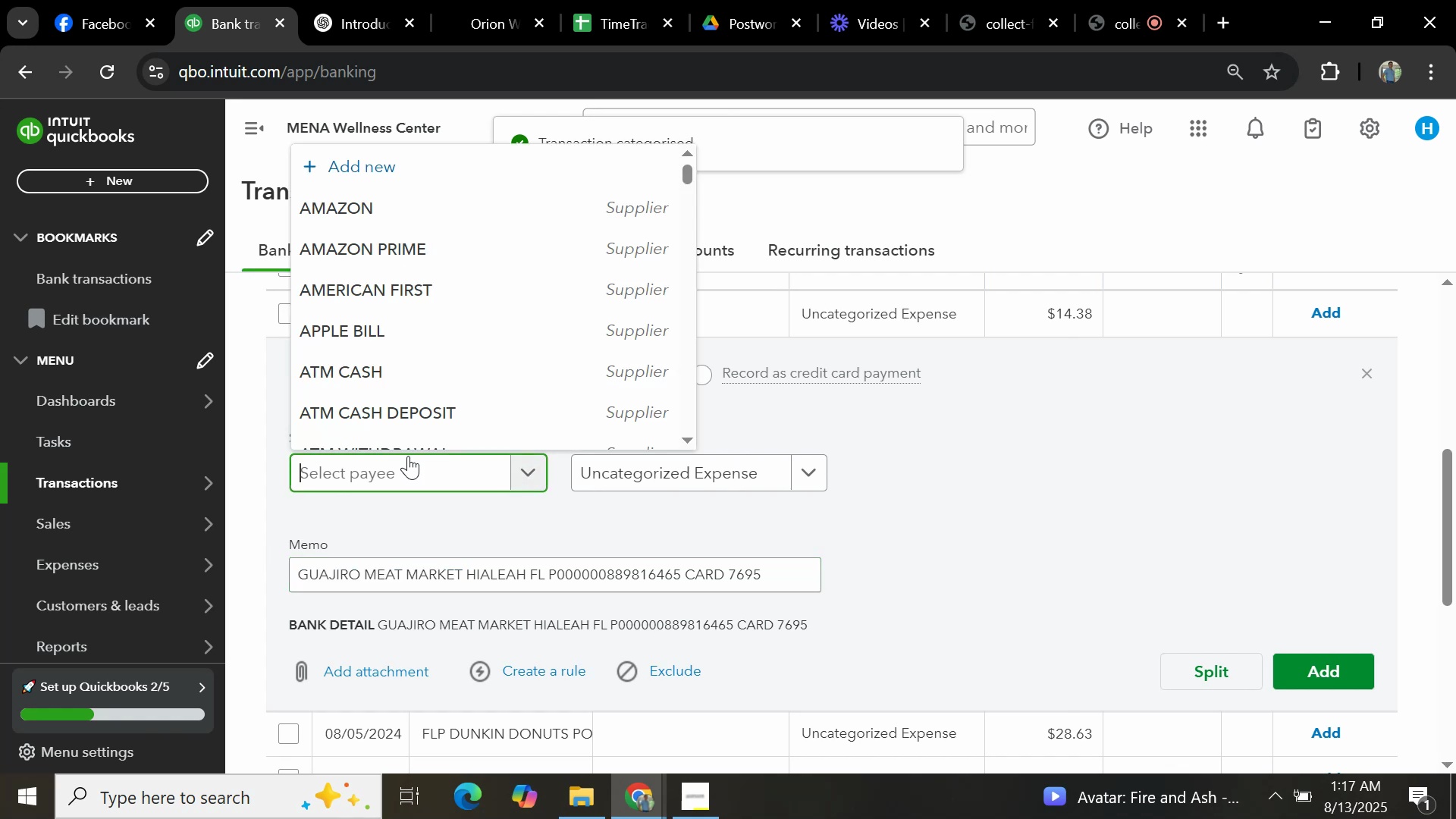 
key(Control+V)
 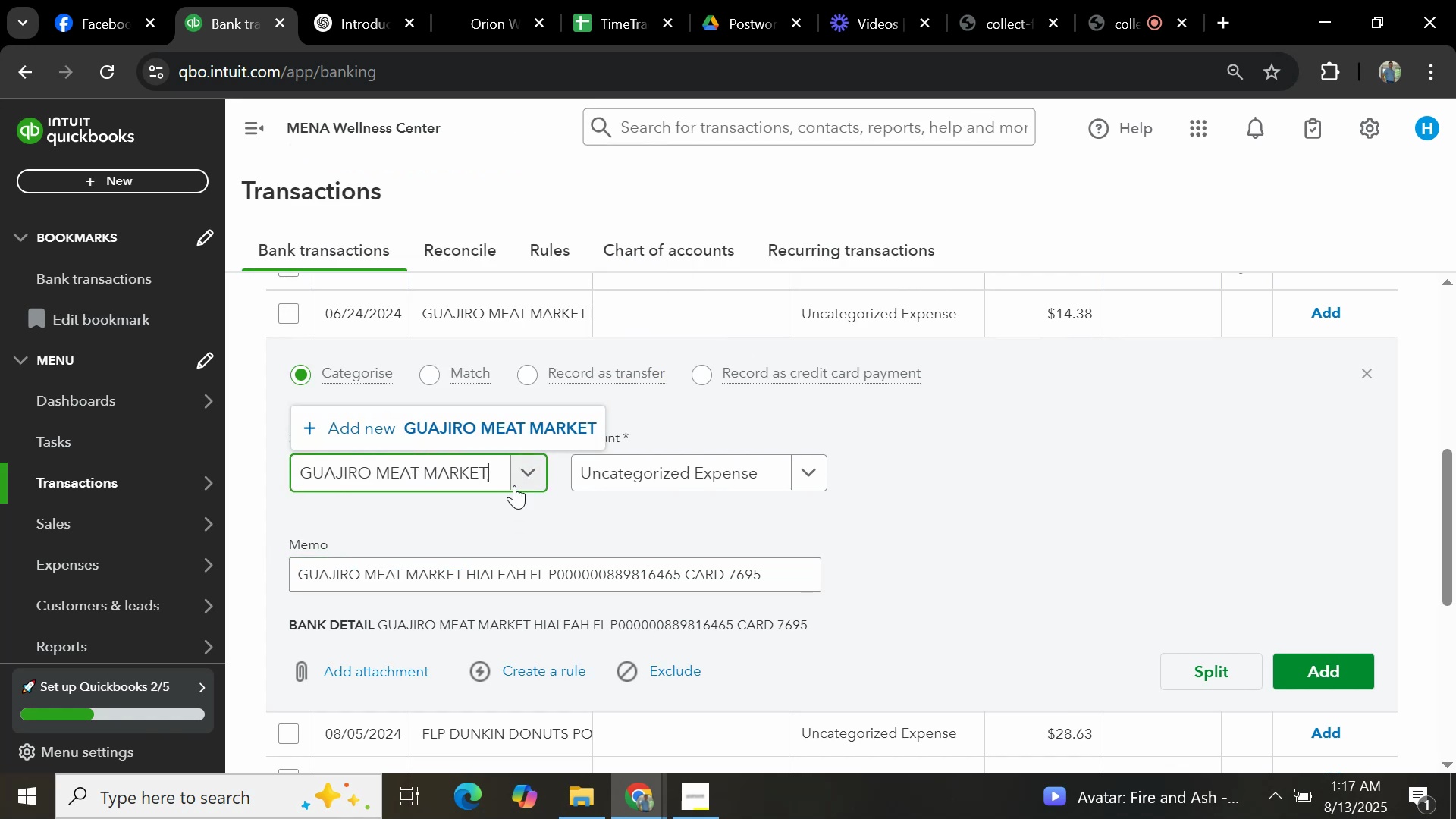 
left_click([523, 427])
 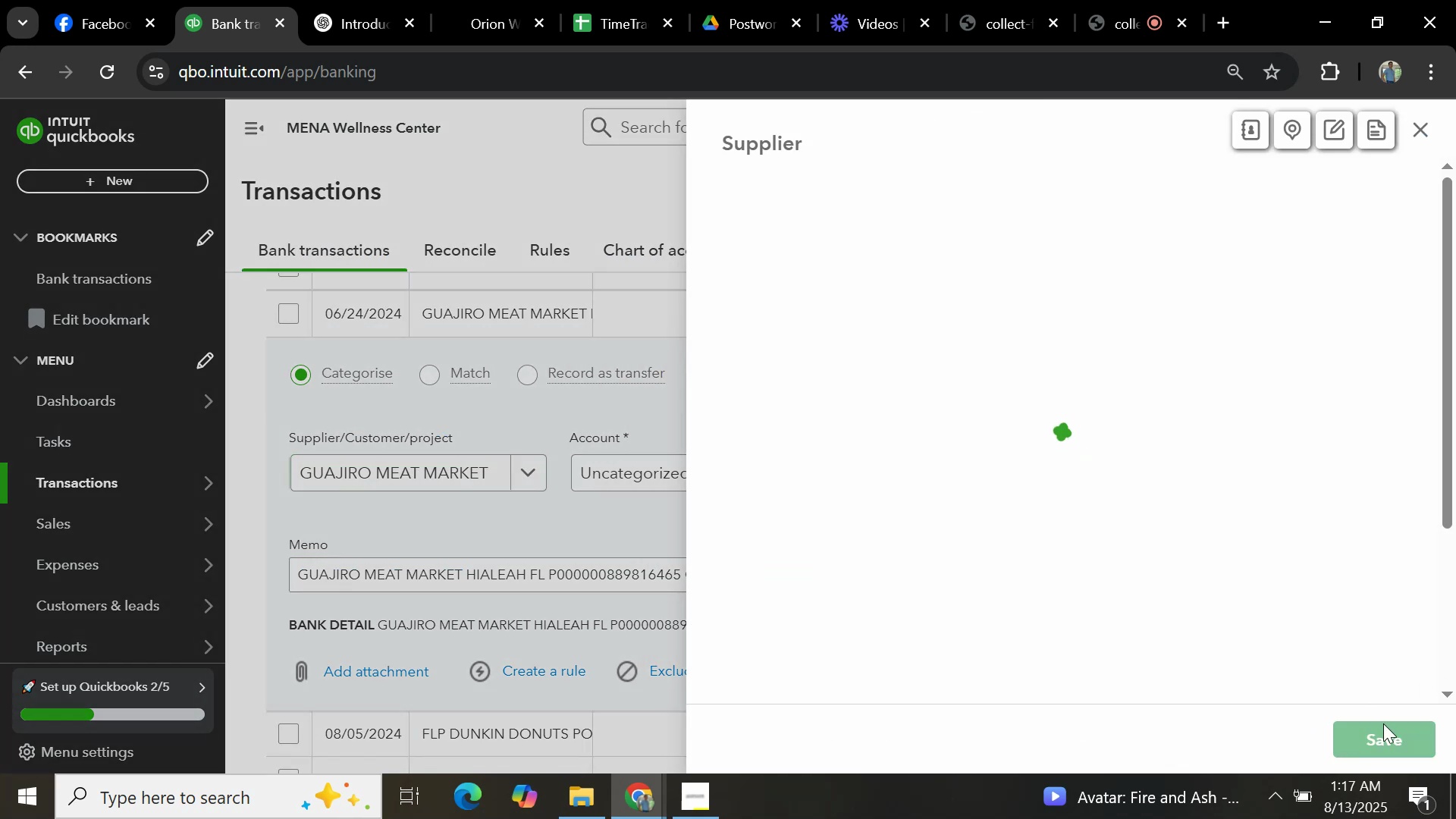 
left_click([1385, 739])
 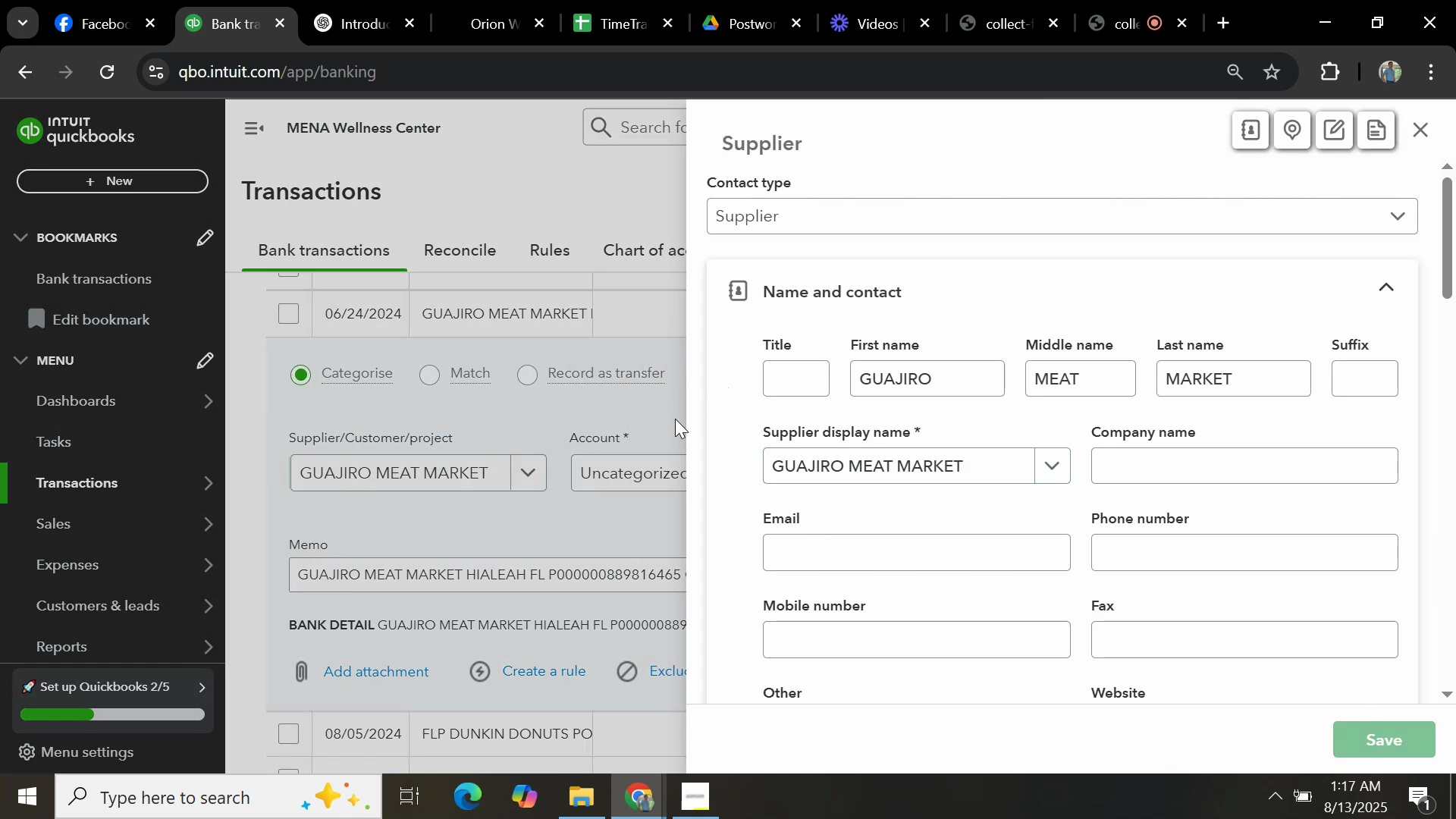 
left_click_drag(start_coordinate=[656, 440], to_coordinate=[659, 447])
 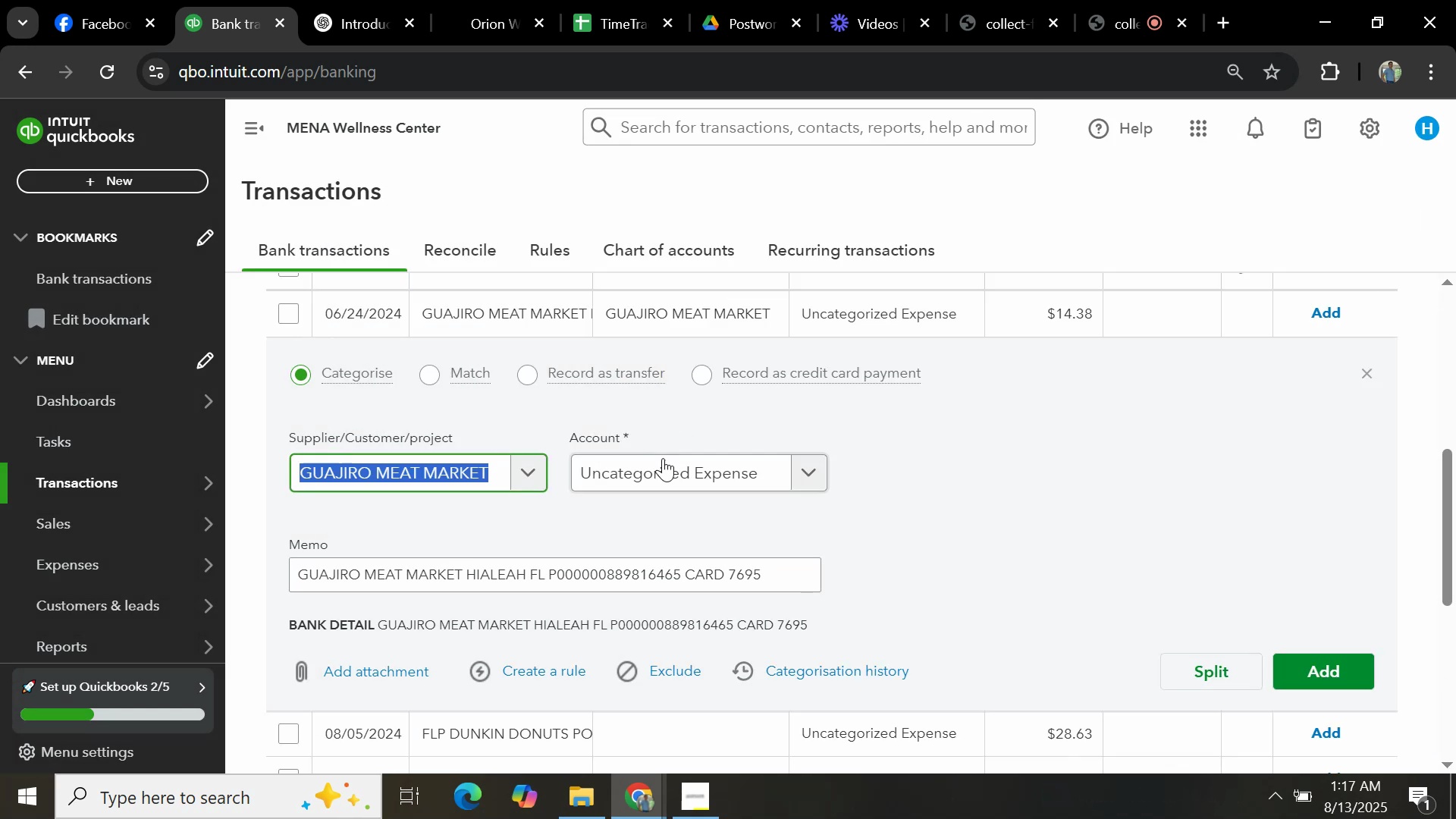 
double_click([664, 460])
 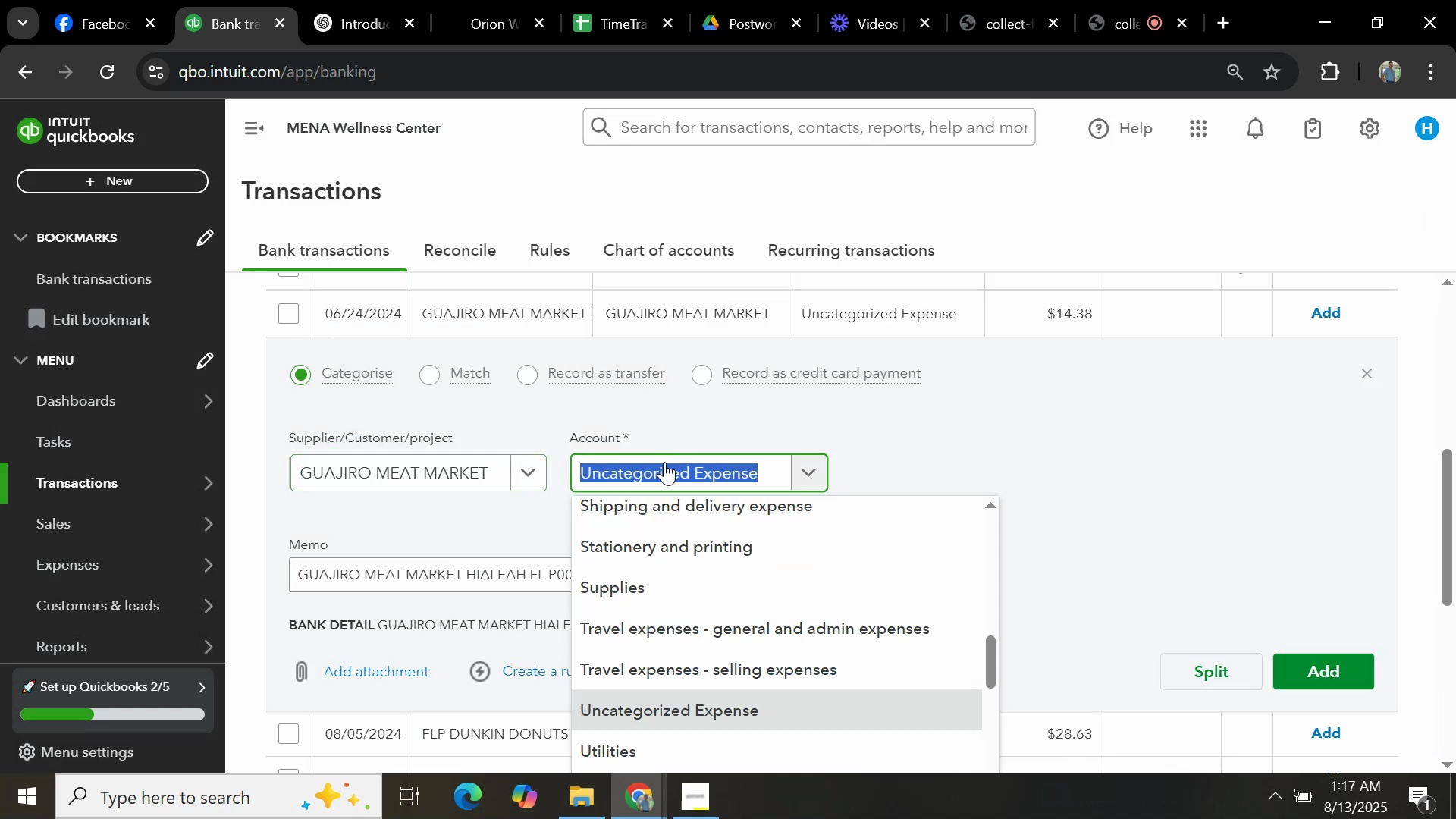 
type(GENERAL)
 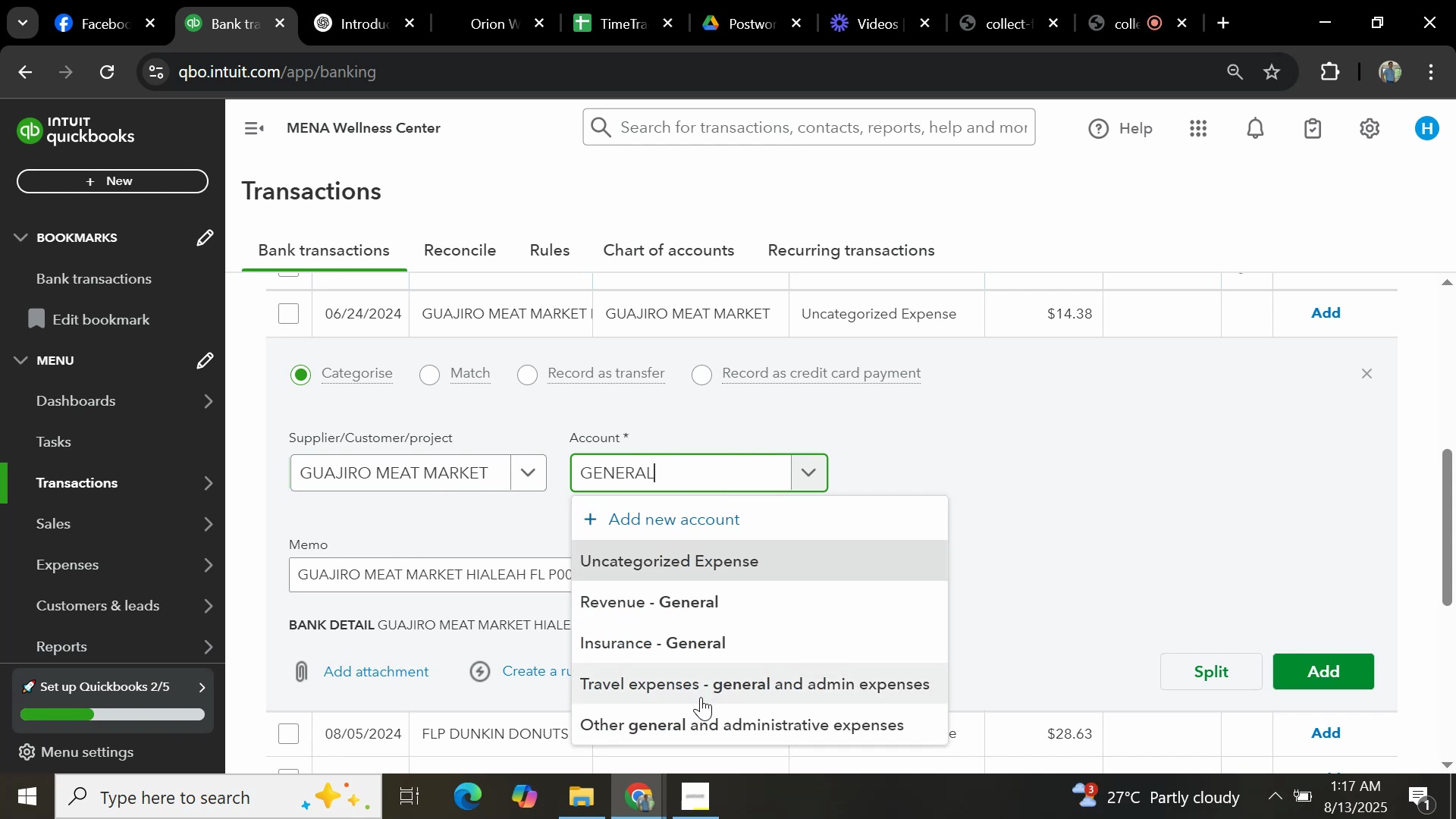 
left_click([695, 721])
 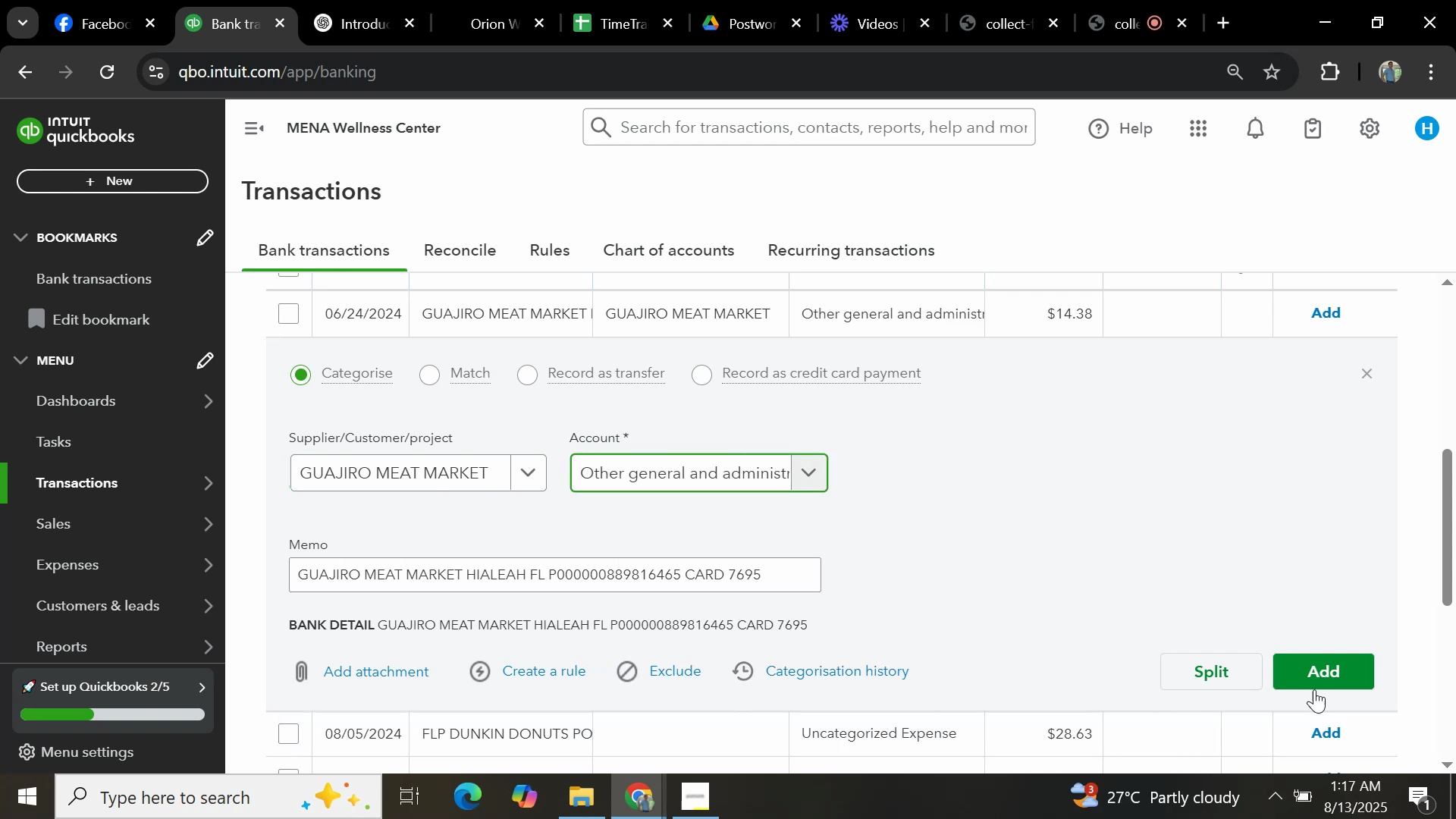 
left_click([1324, 678])
 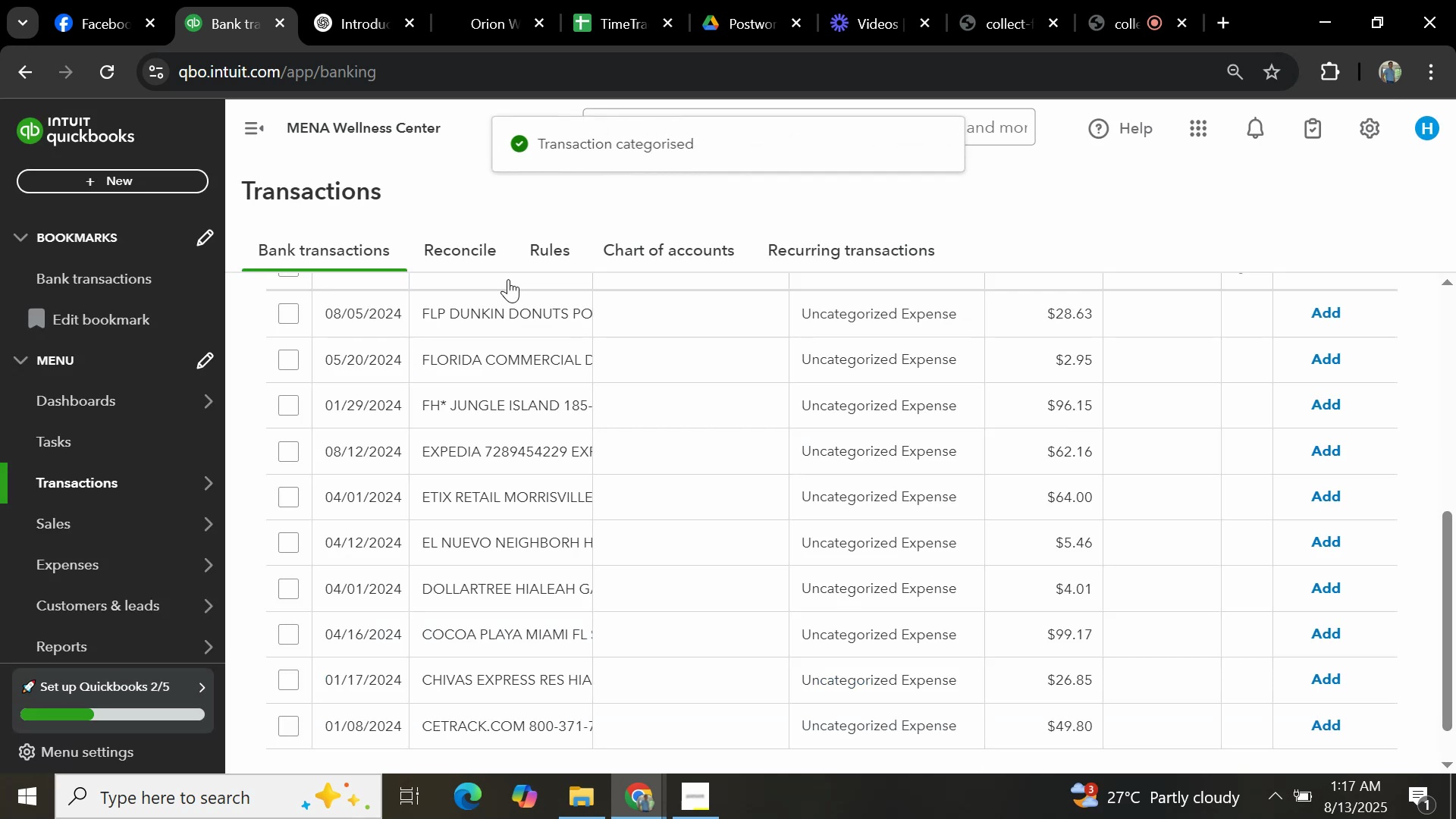 
left_click([489, 317])
 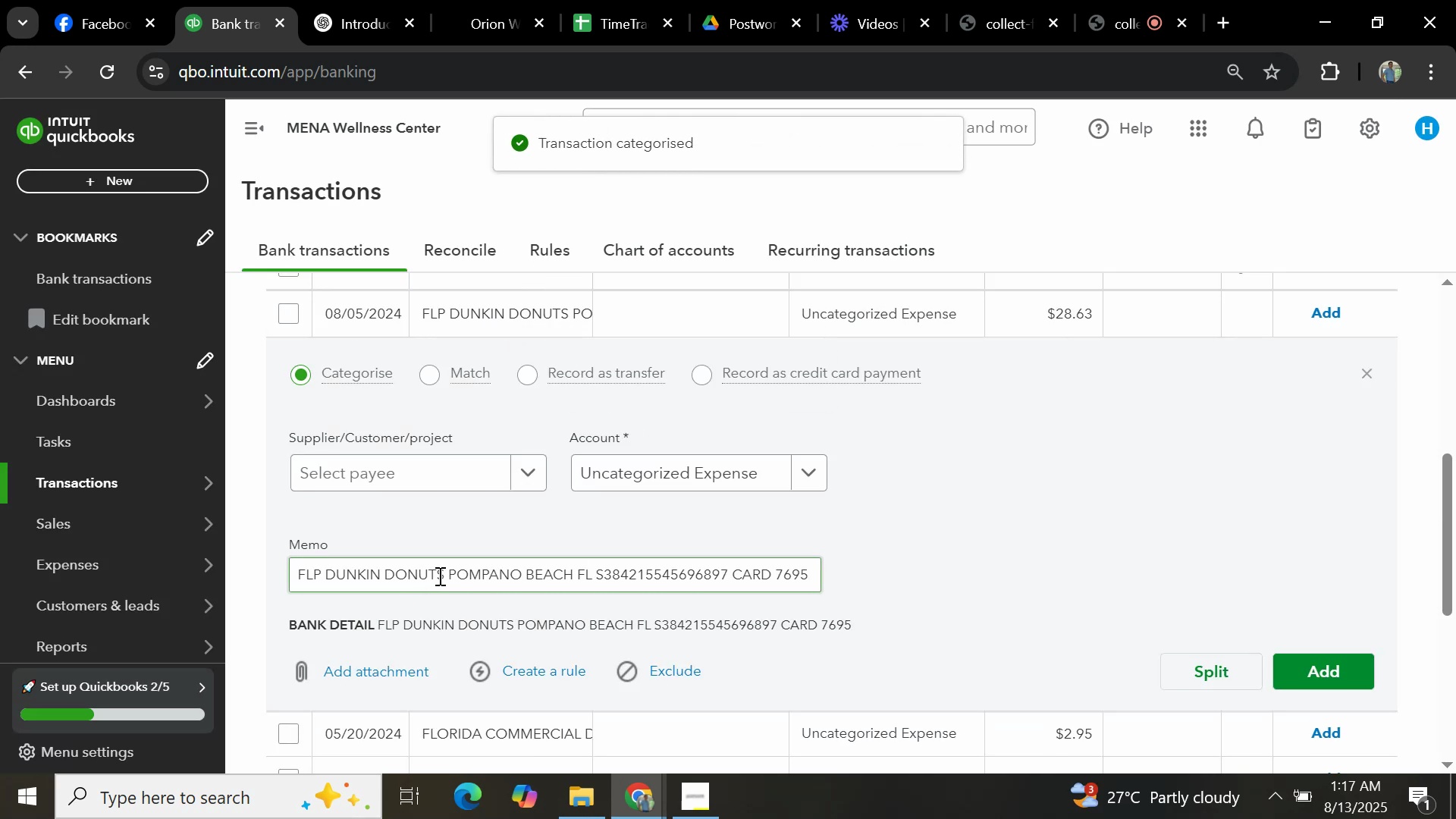 
left_click_drag(start_coordinate=[444, 573], to_coordinate=[299, 578])
 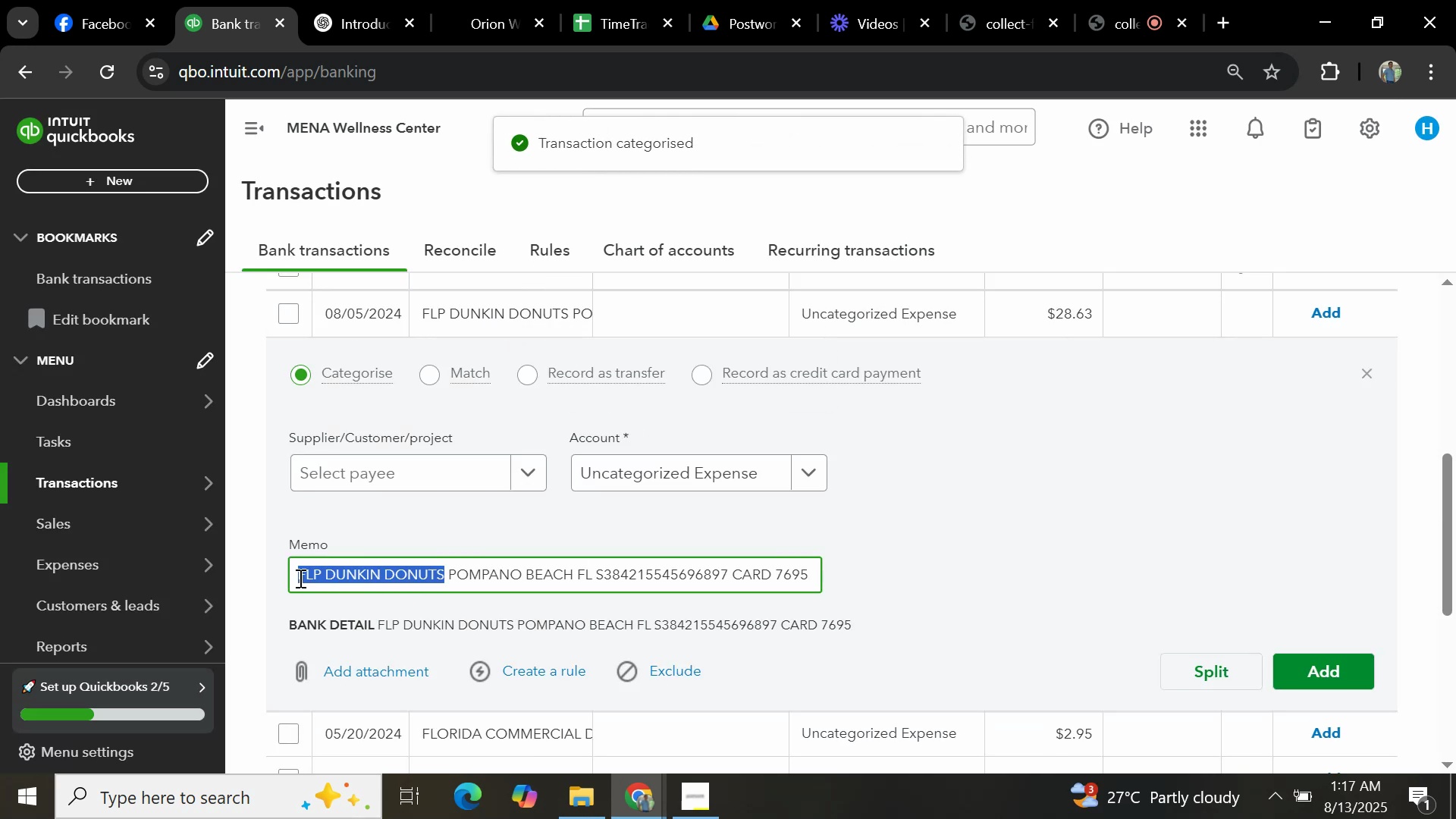 
key(Control+C)
 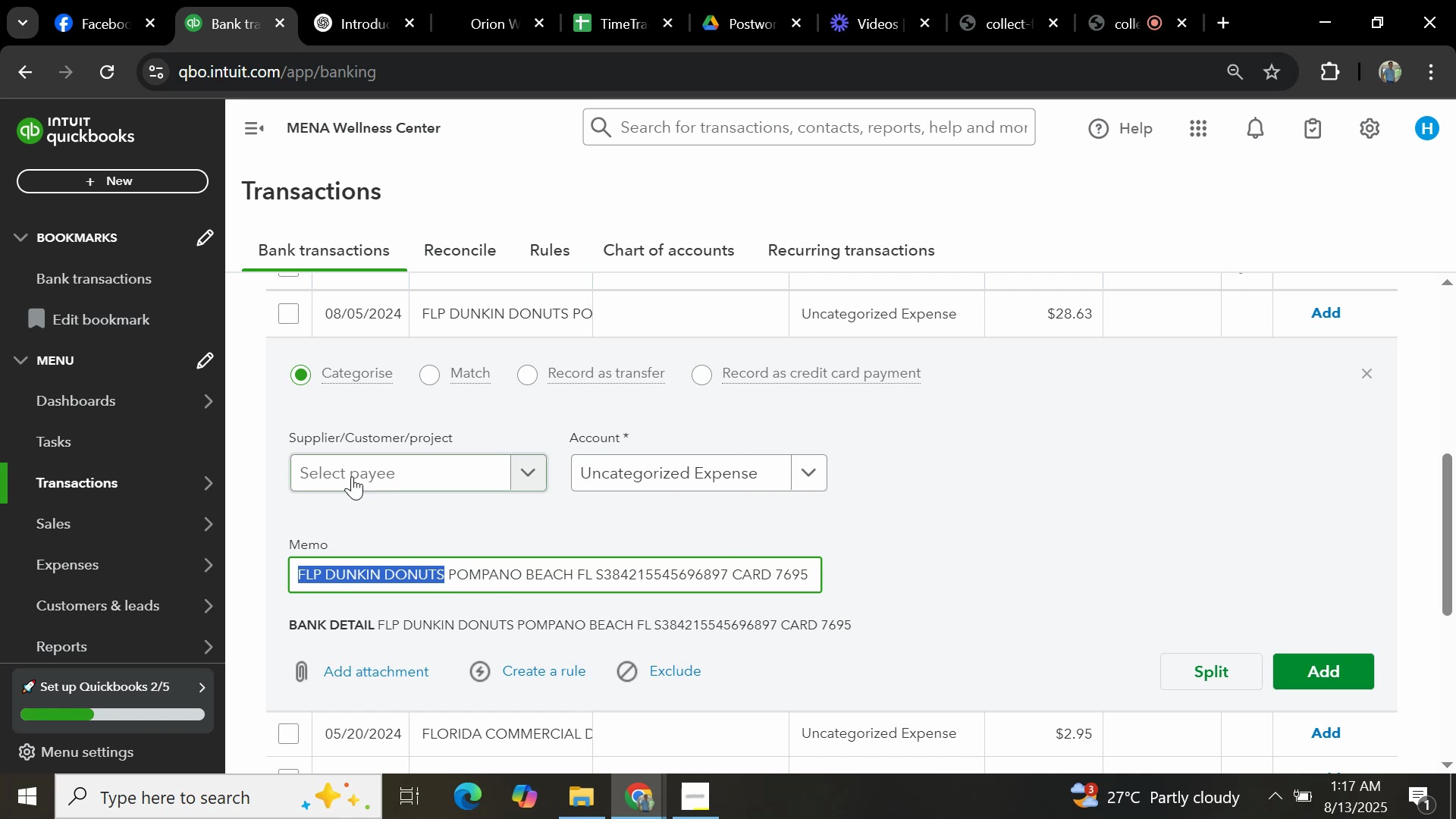 
left_click([359, 468])
 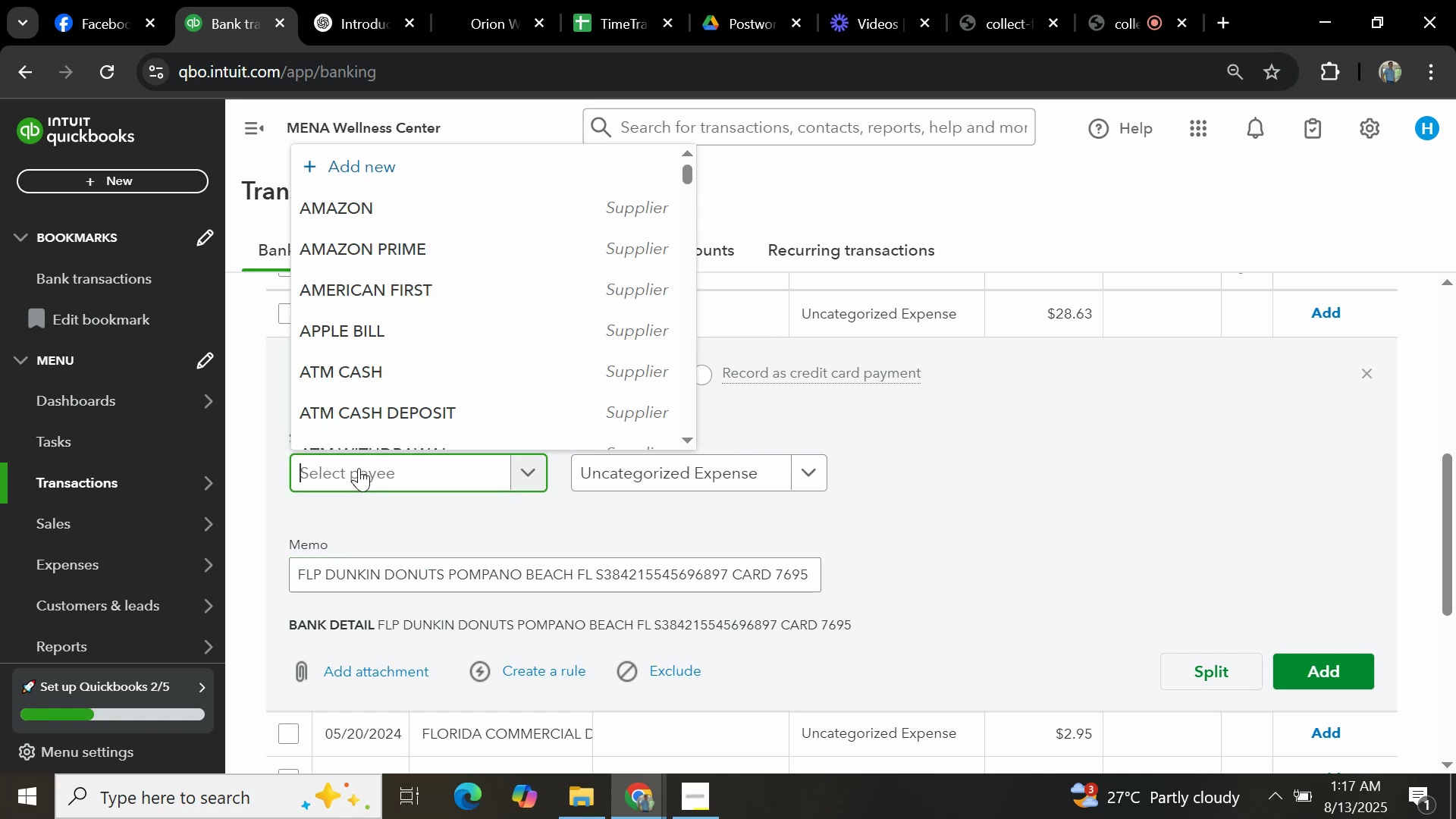 
key(Control+V)
 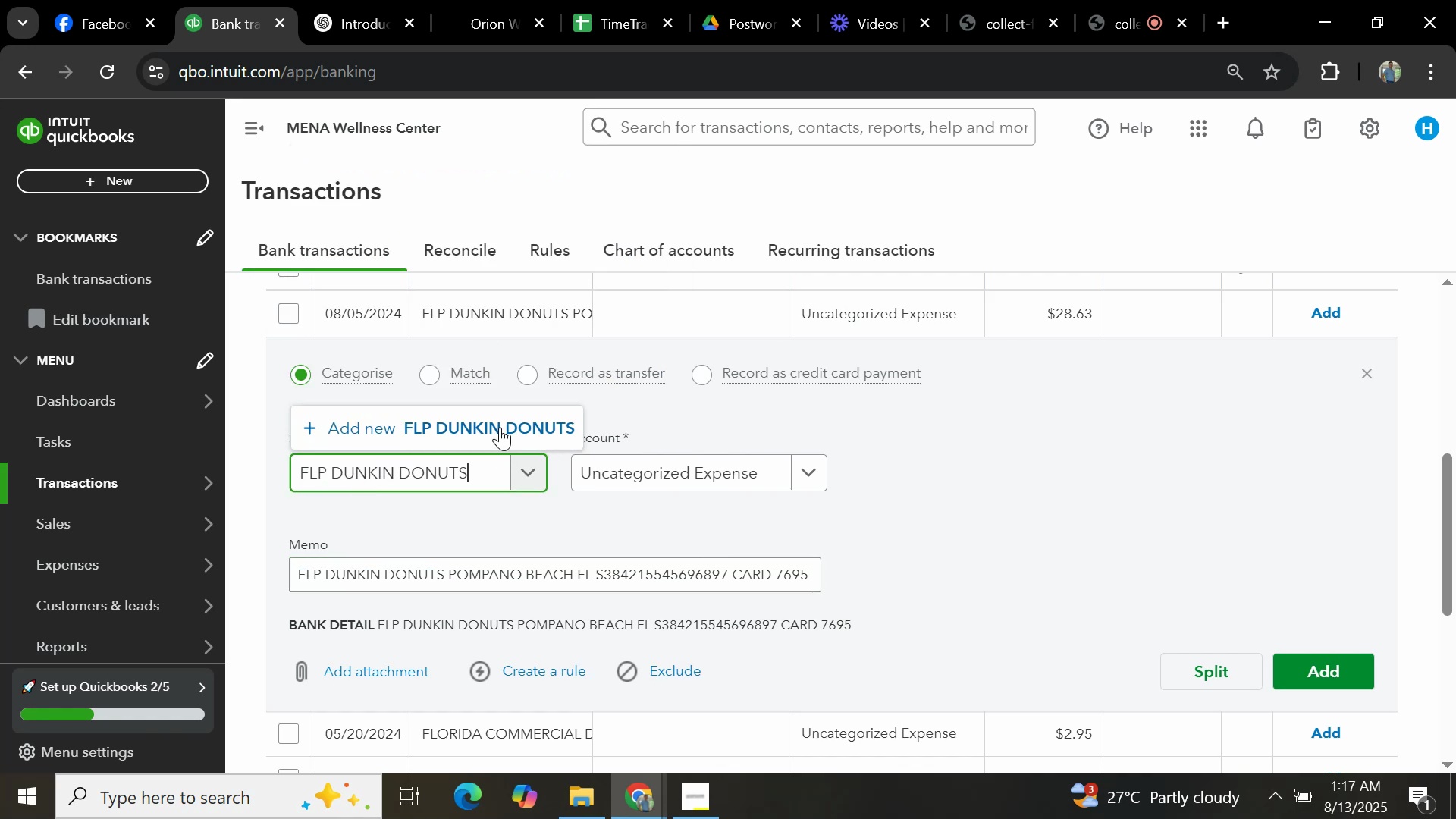 
left_click([506, 429])
 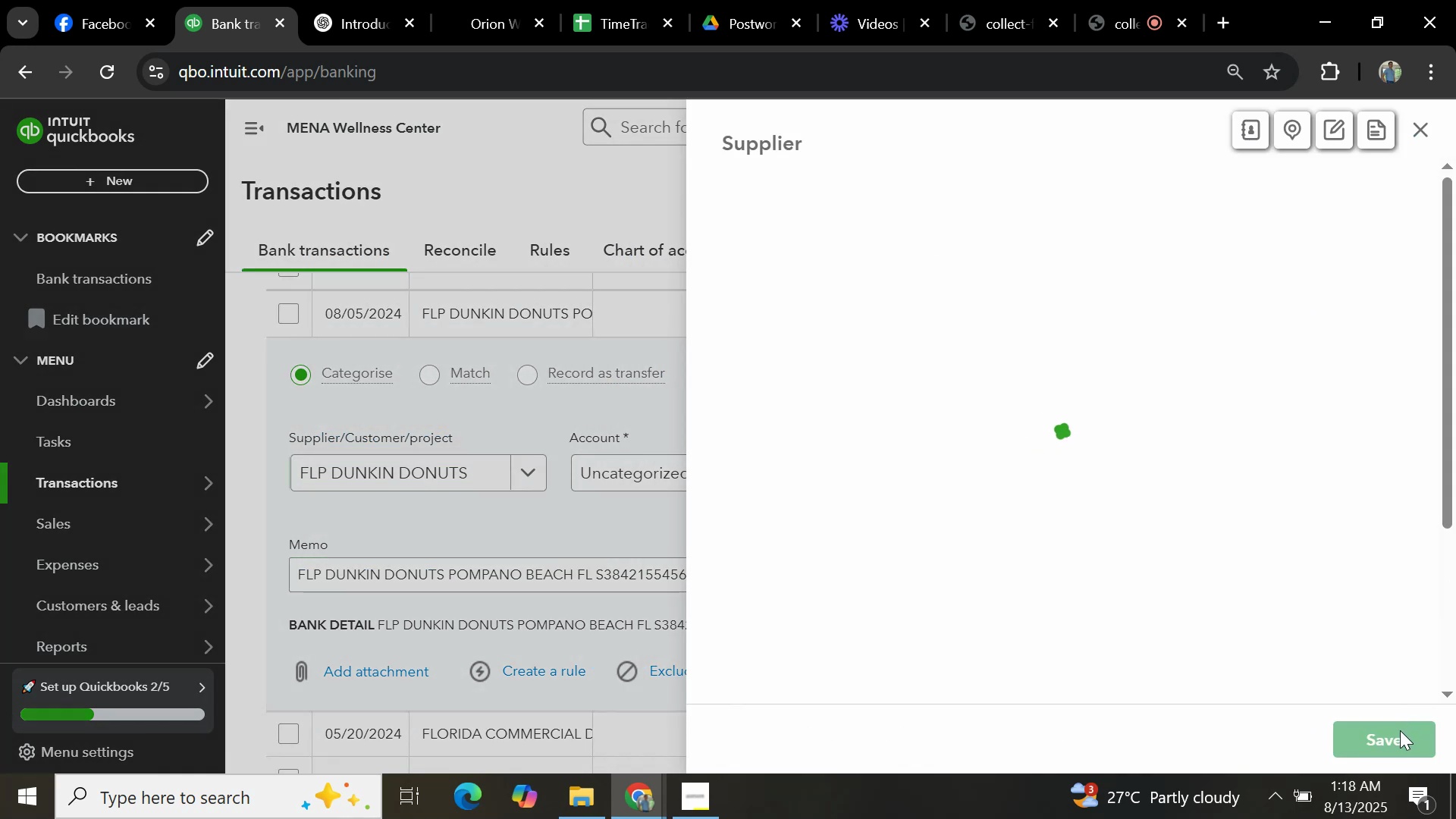 
left_click([1394, 739])
 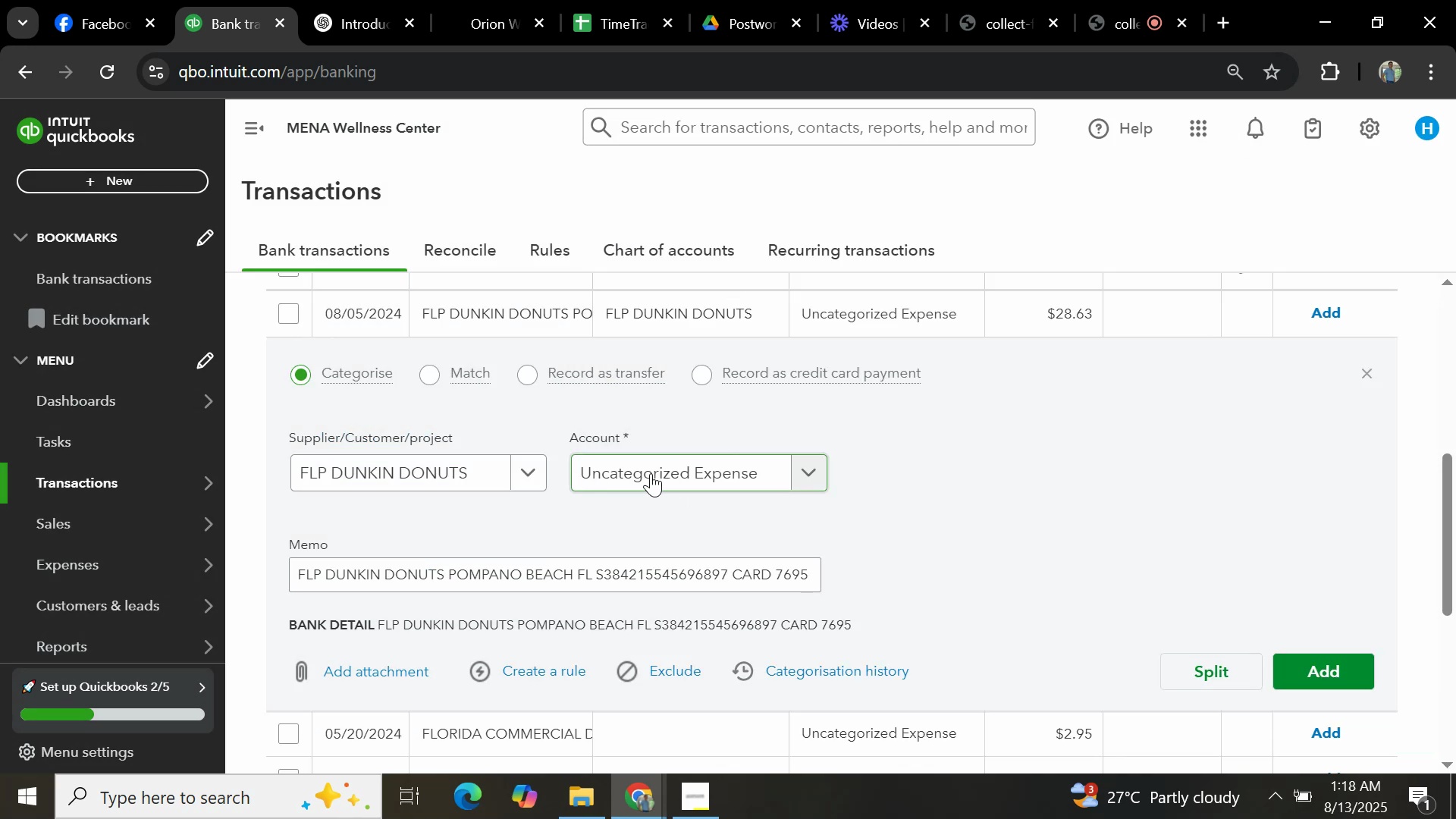 
left_click([648, 468])
 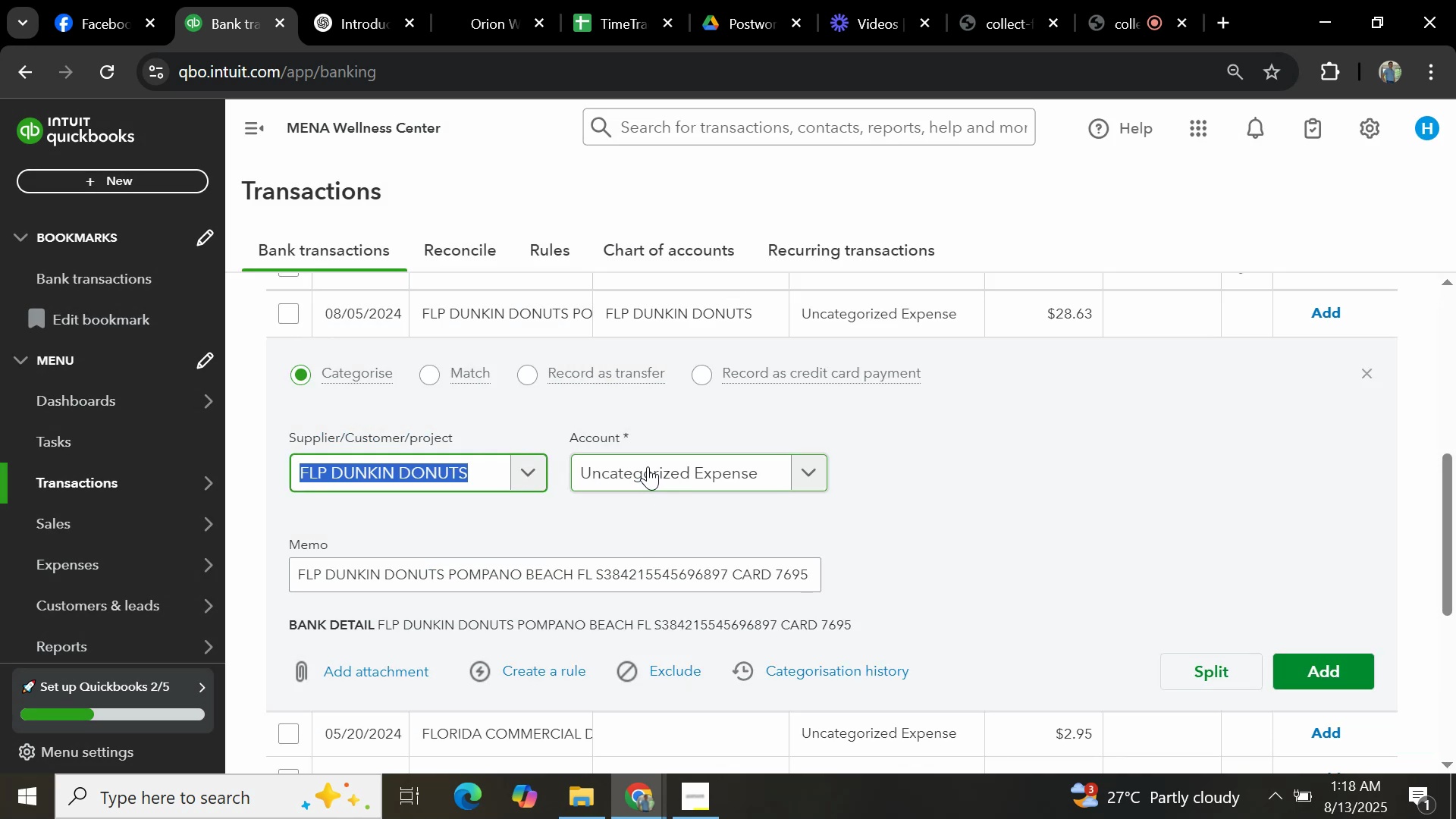 
left_click([648, 466])
 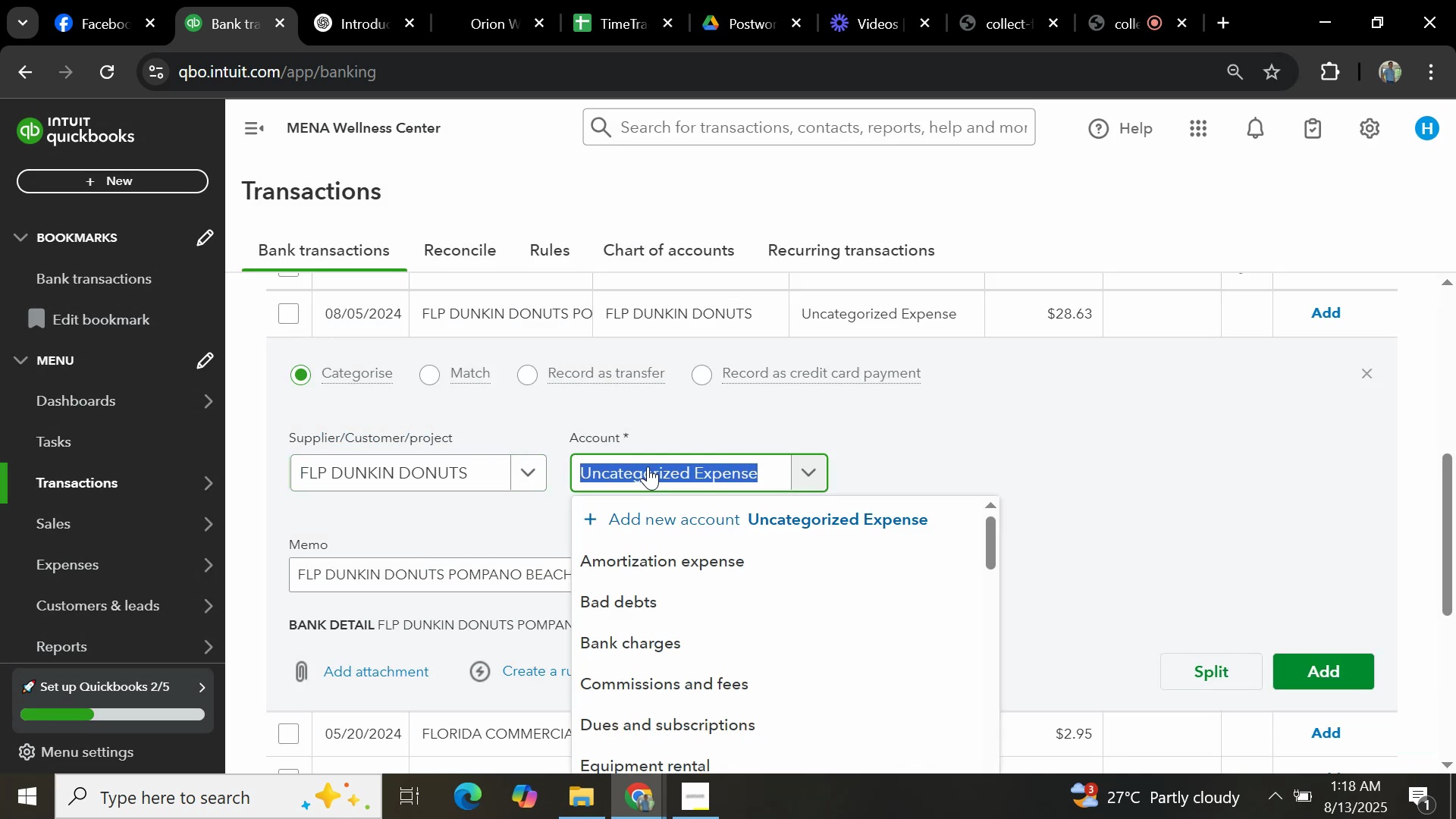 
type(GENERAL)
 